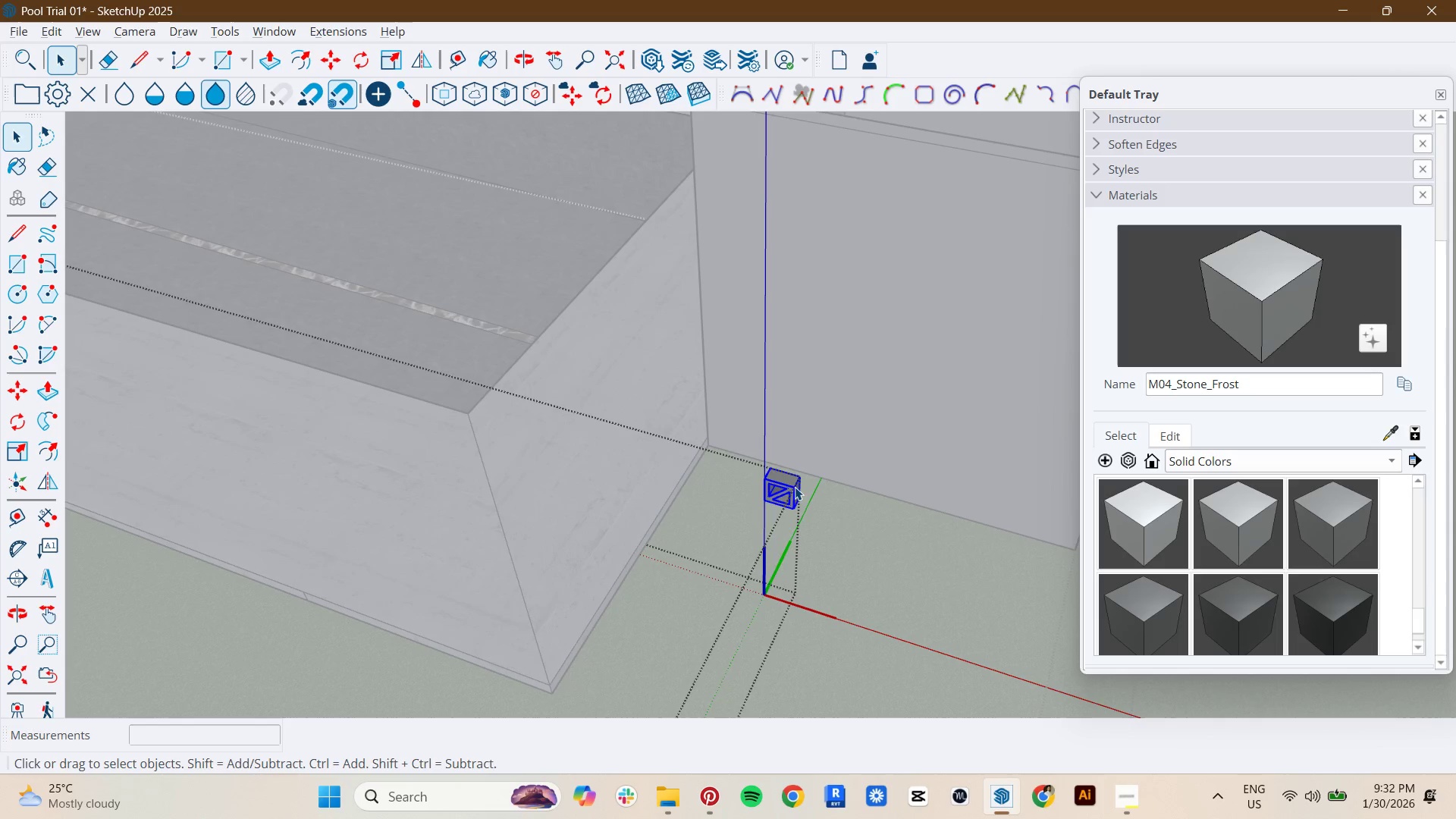 
triple_click([795, 487])
 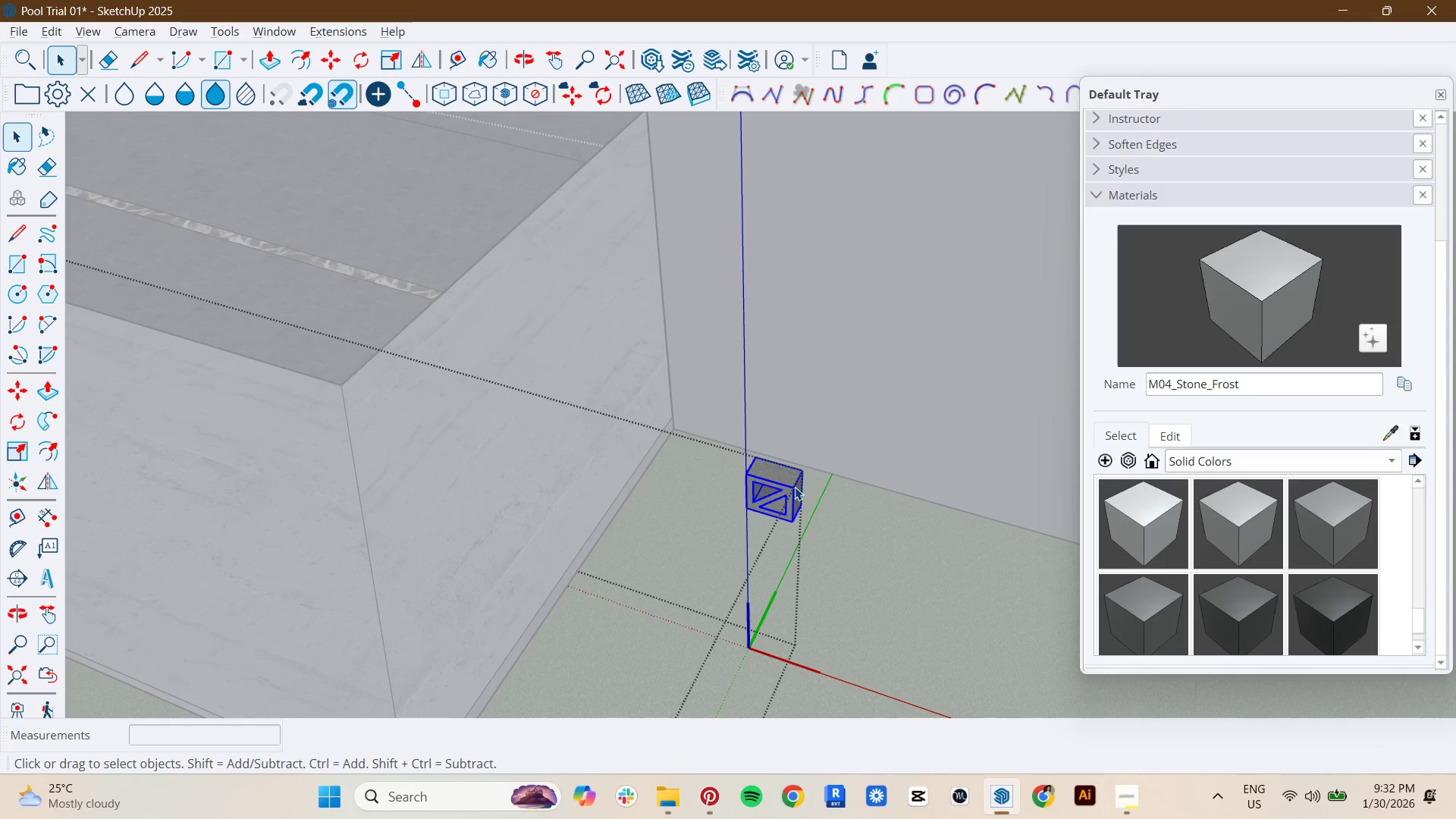 
hold_key(key=ShiftLeft, duration=1.5)
 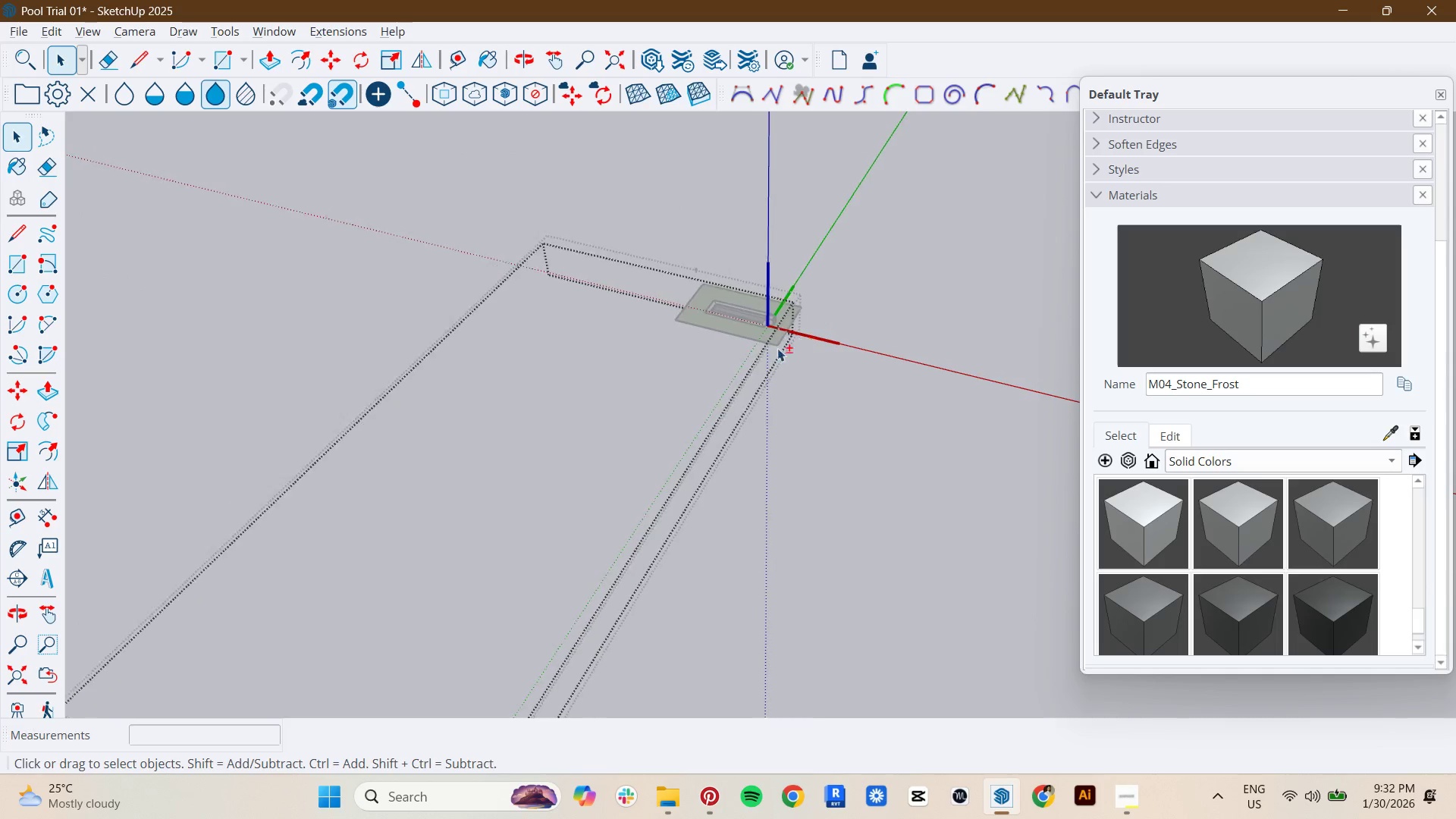 
hold_key(key=ShiftLeft, duration=1.06)
 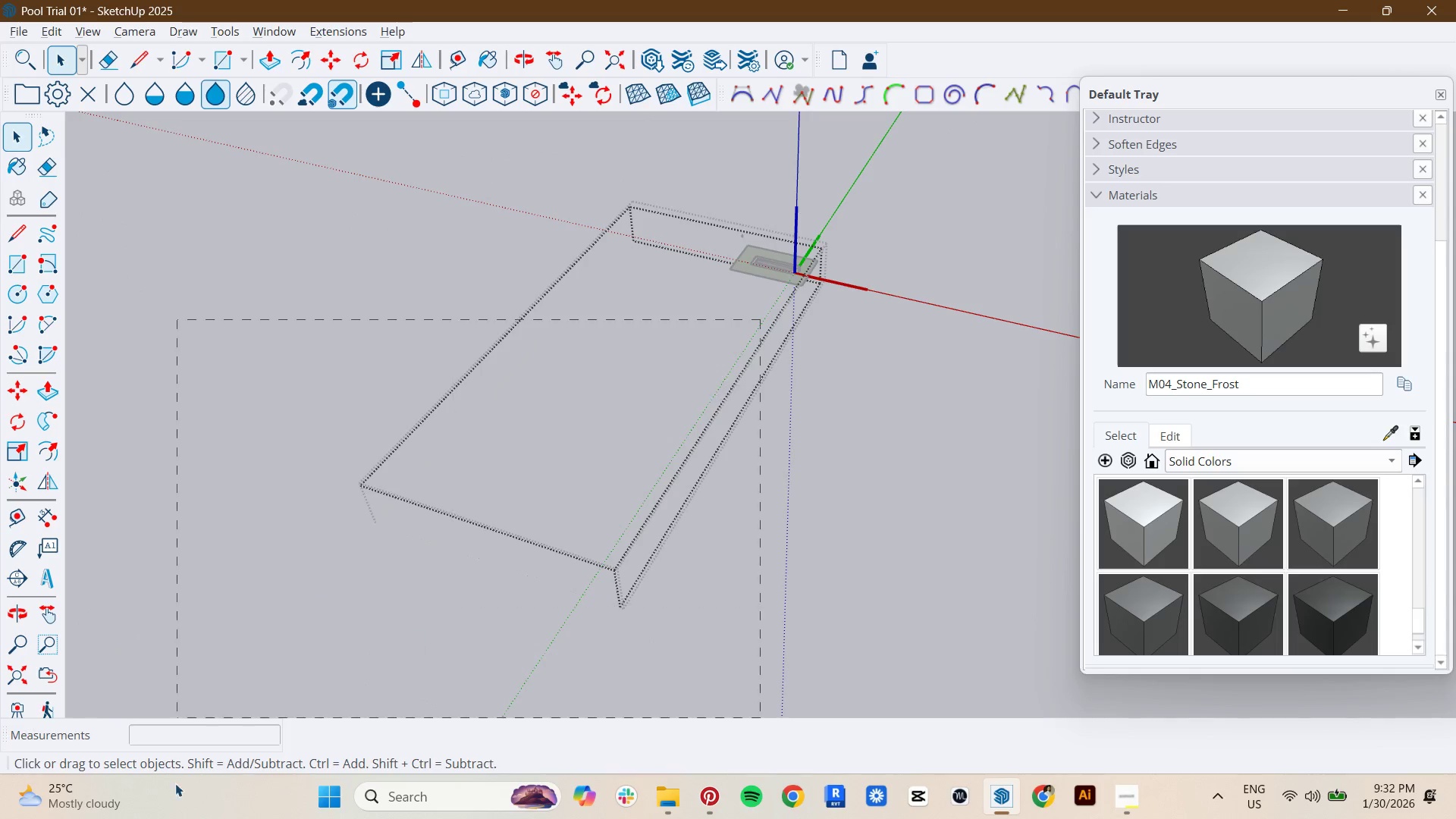 
scroll: coordinate [723, 494], scroll_direction: down, amount: 51.0
 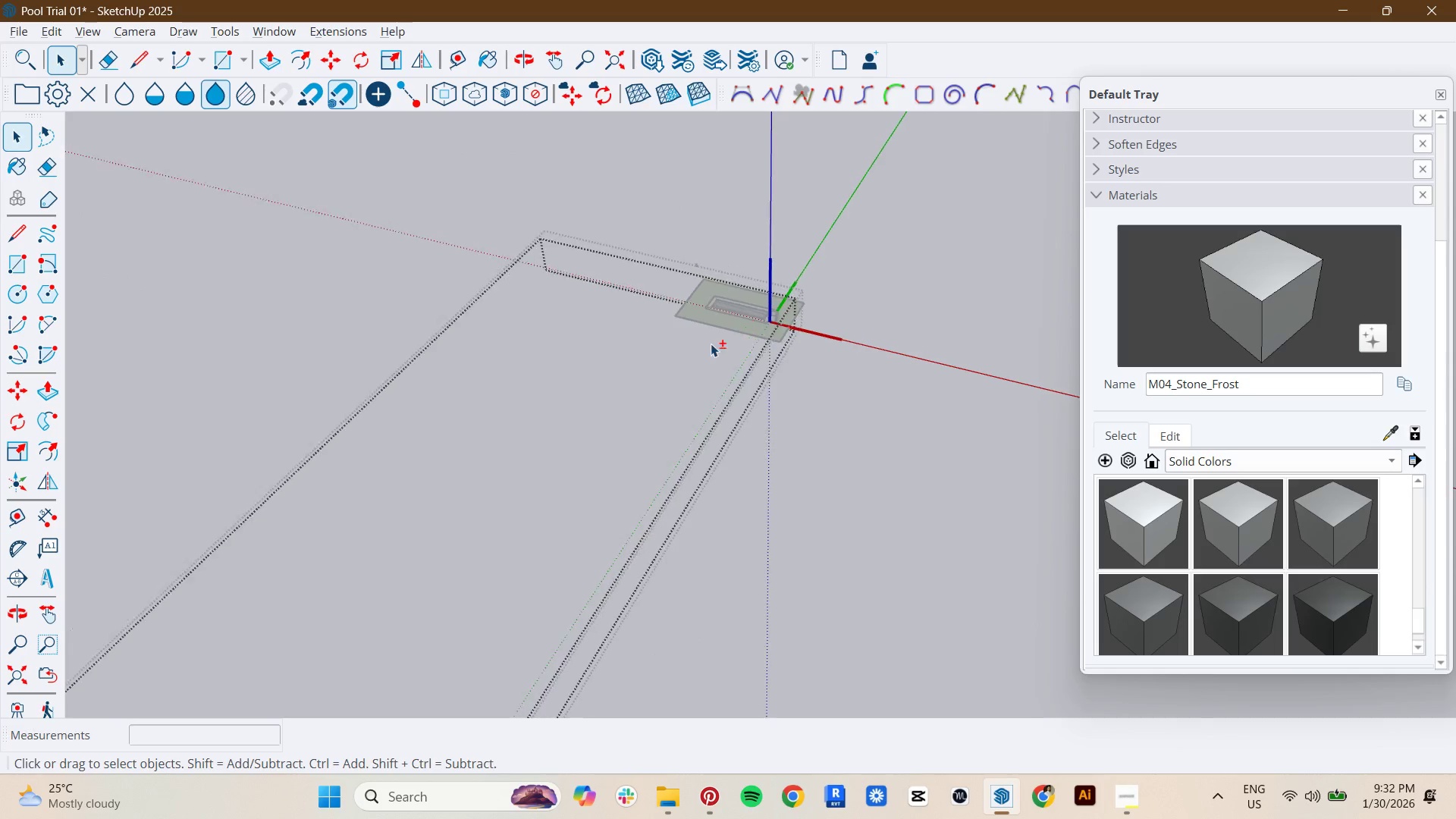 
key(Space)
 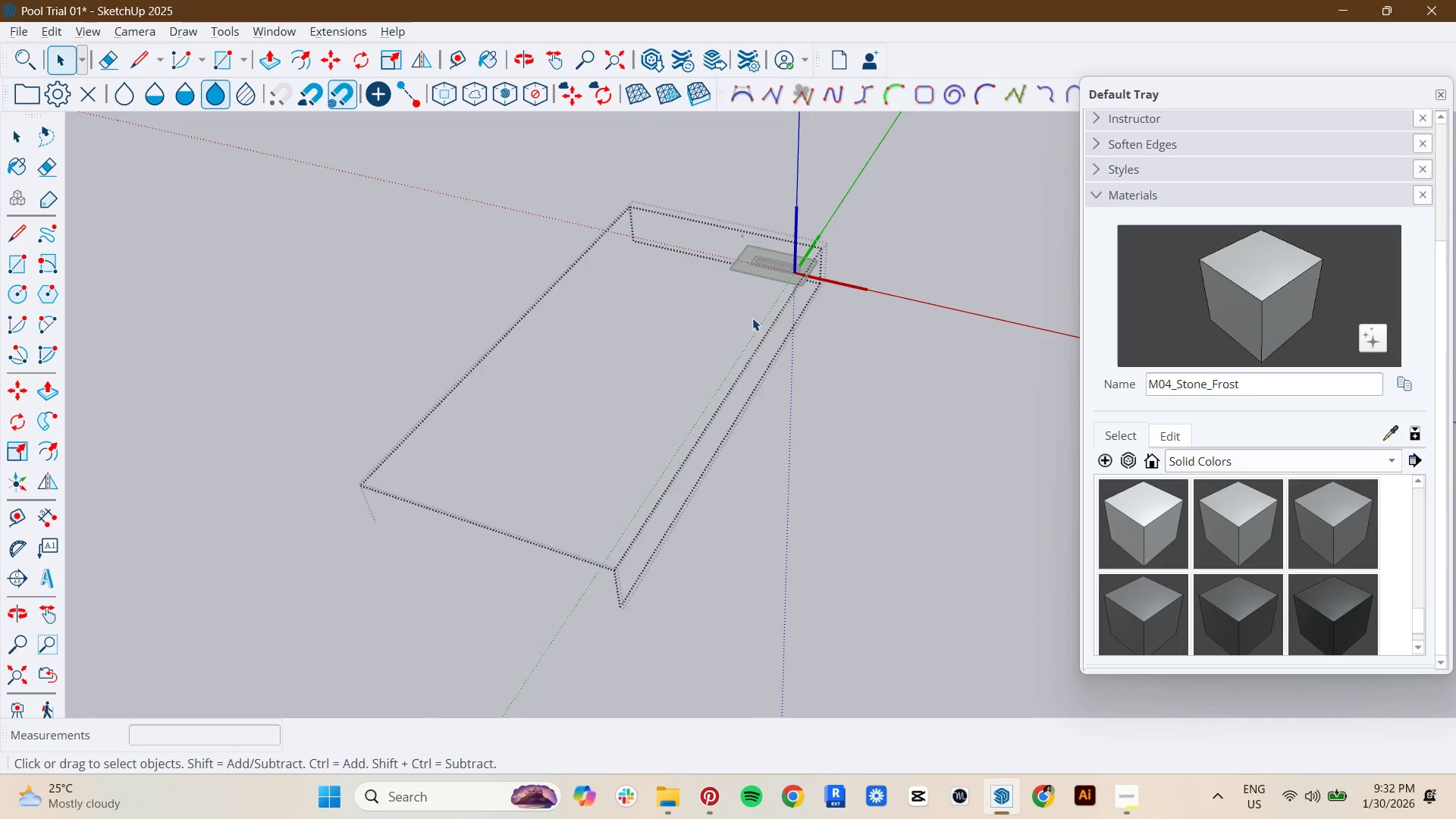 
left_click_drag(start_coordinate=[761, 320], to_coordinate=[171, 787])
 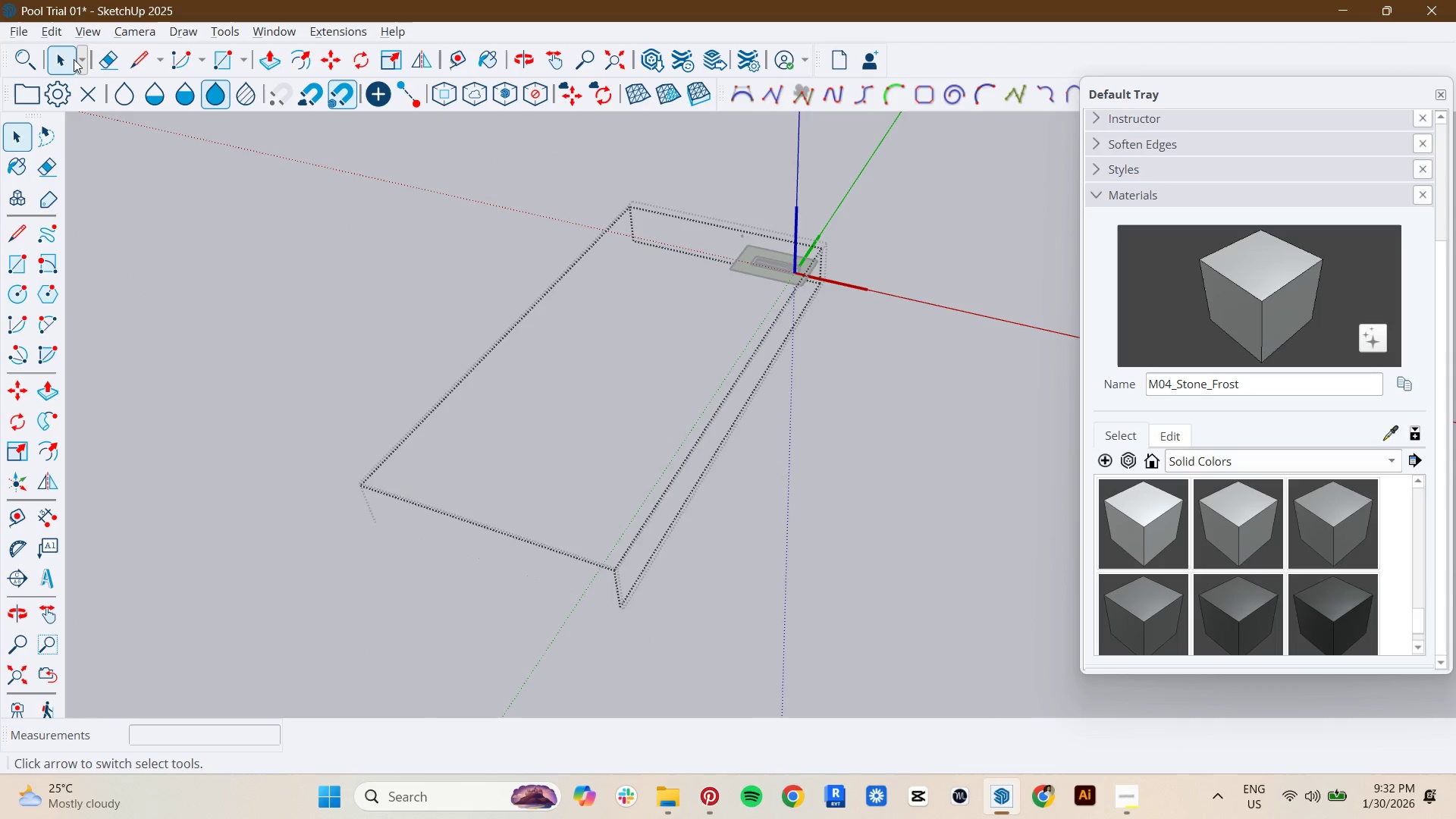 
scroll: coordinate [766, 301], scroll_direction: down, amount: 9.0
 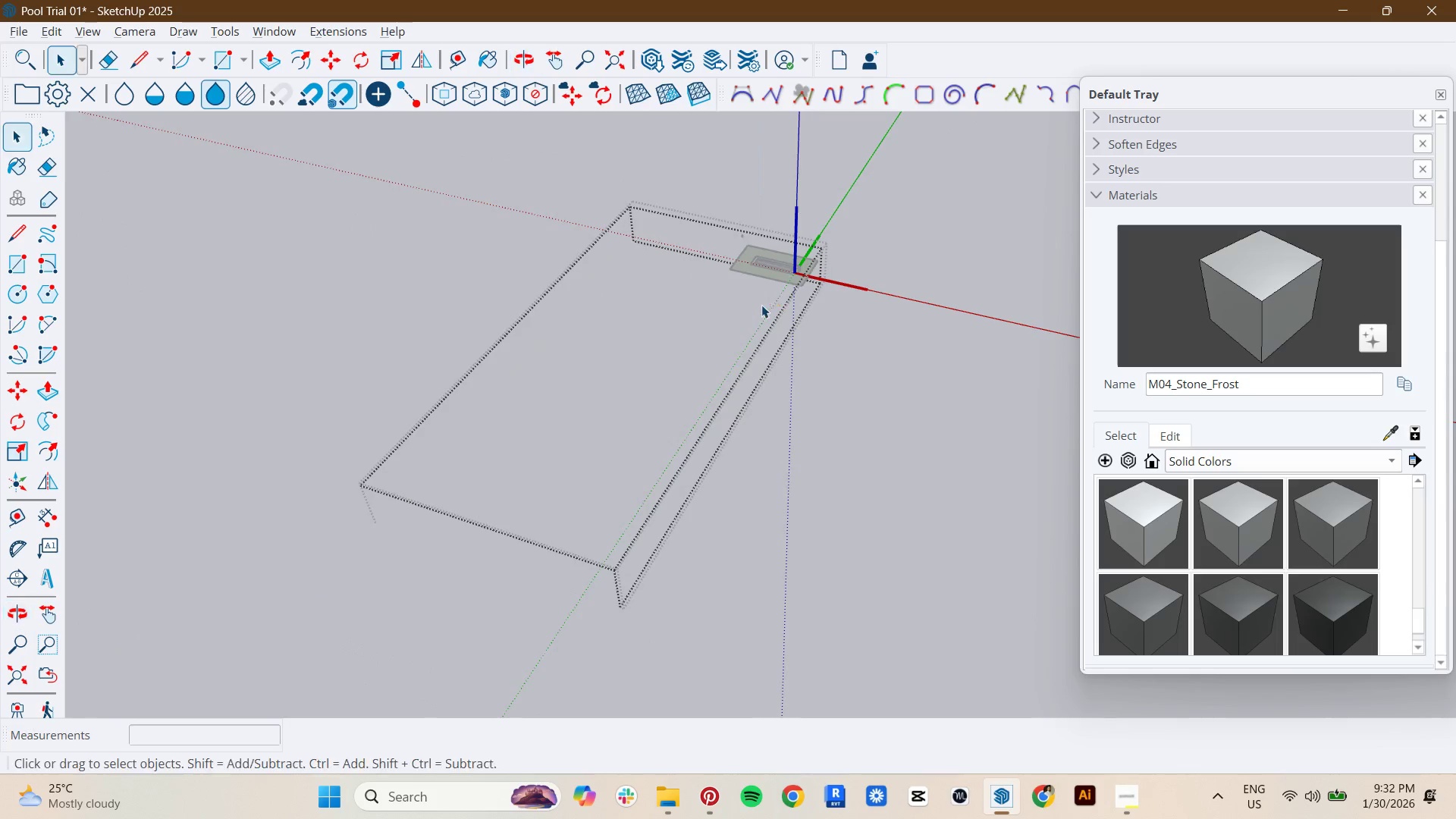 
left_click([86, 28])
 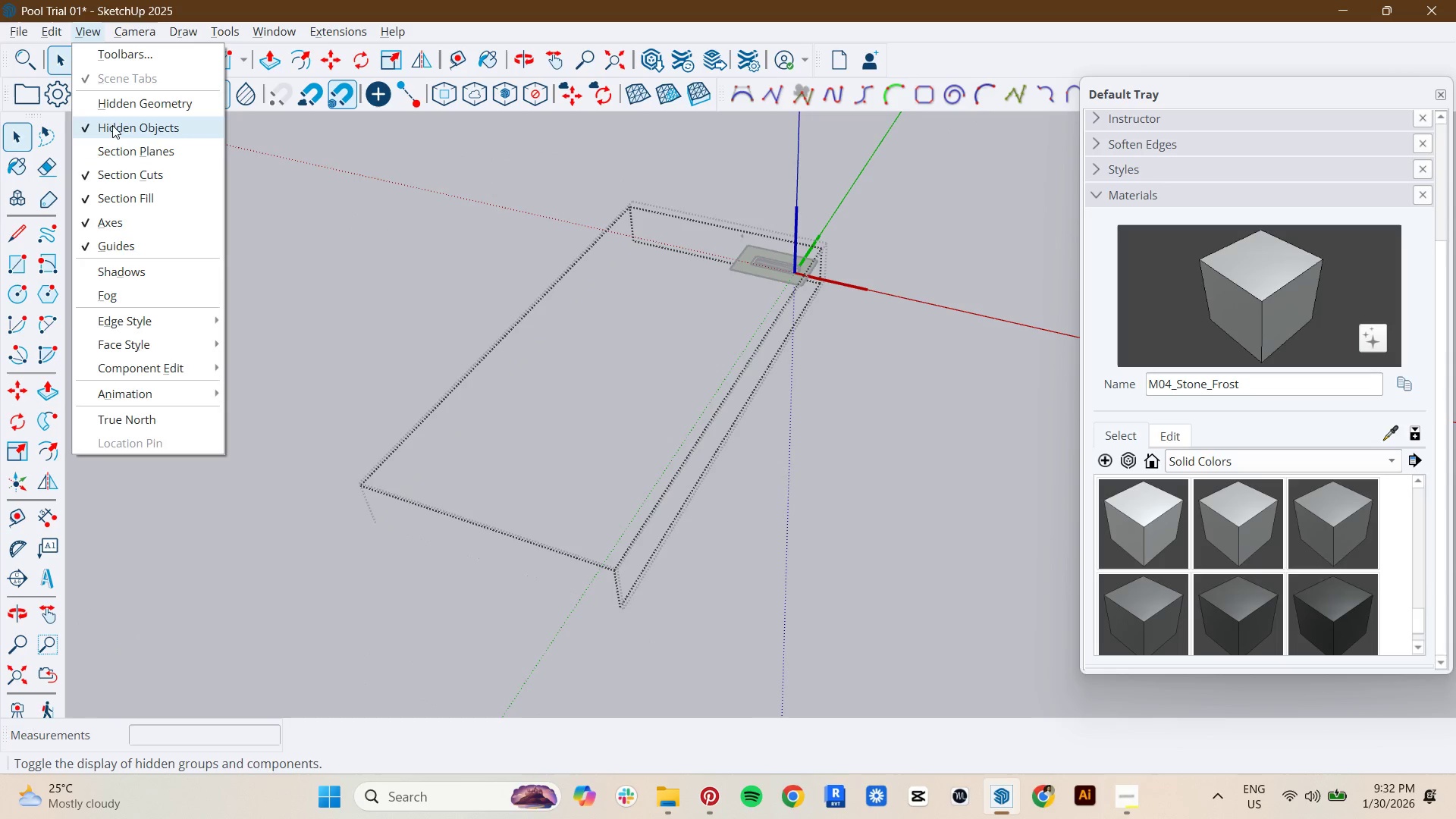 
left_click([121, 101])
 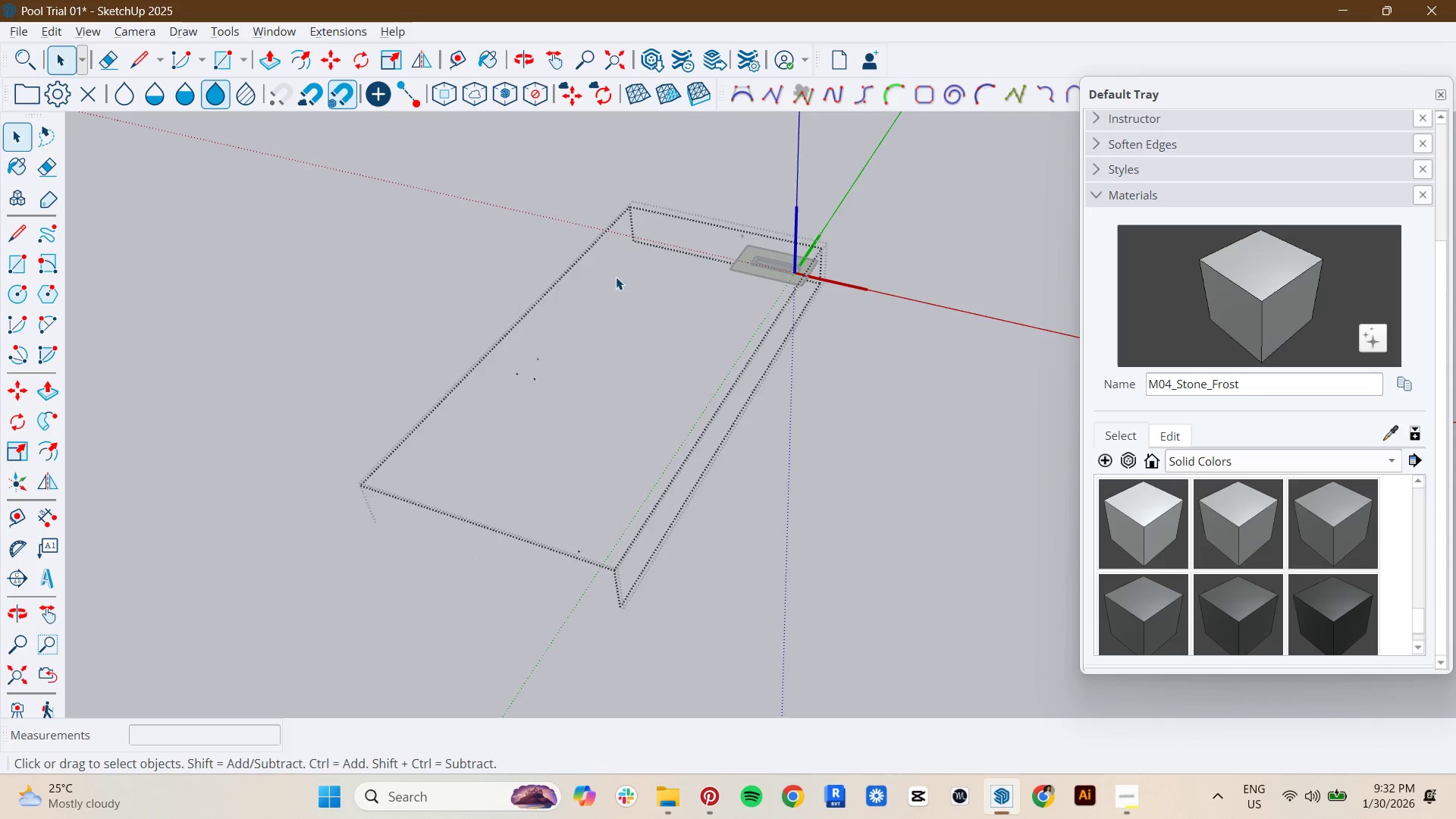 
left_click_drag(start_coordinate=[742, 303], to_coordinate=[183, 689])
 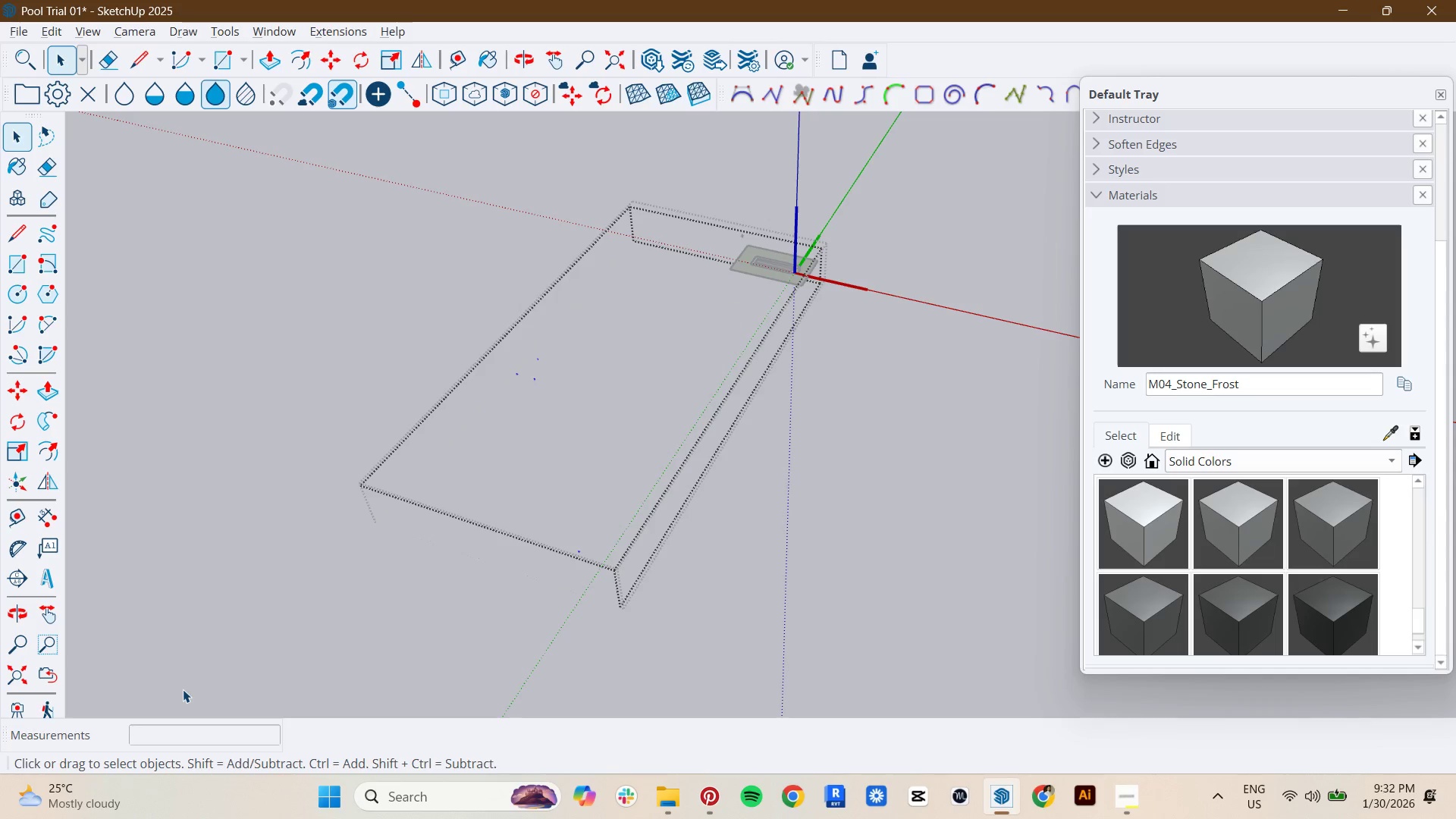 
key(Delete)
 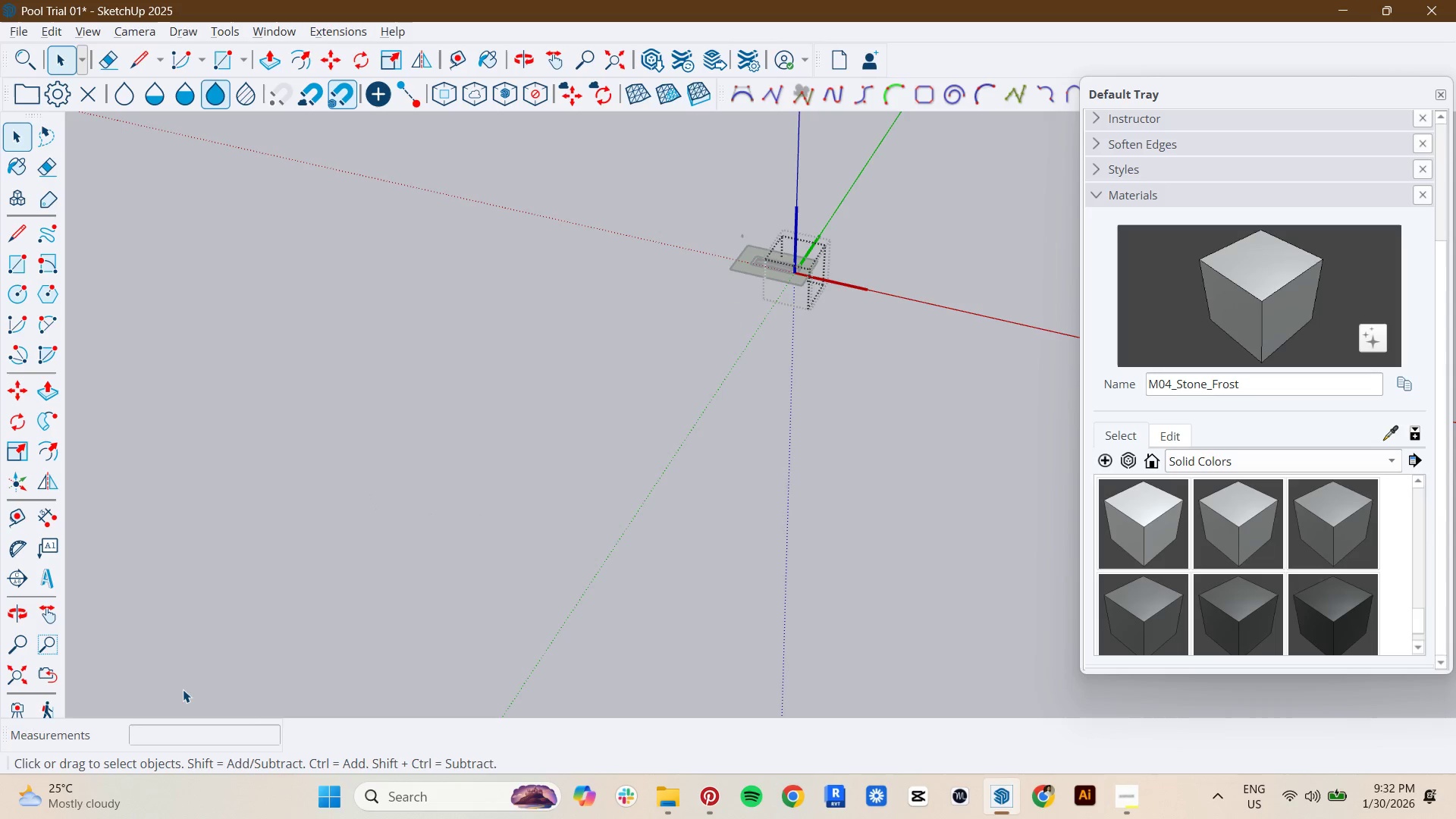 
key(Space)
 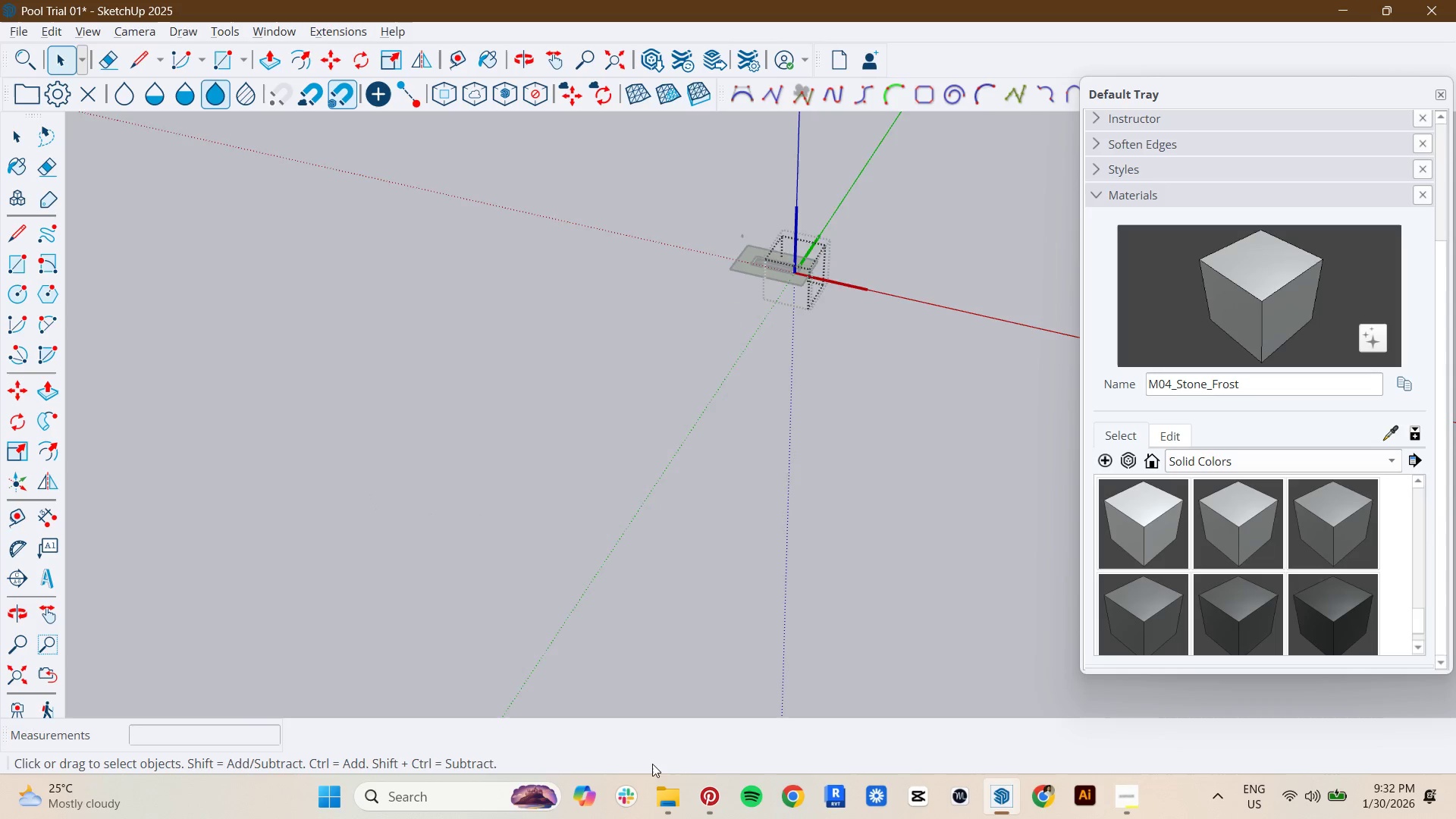 
key(Escape)
 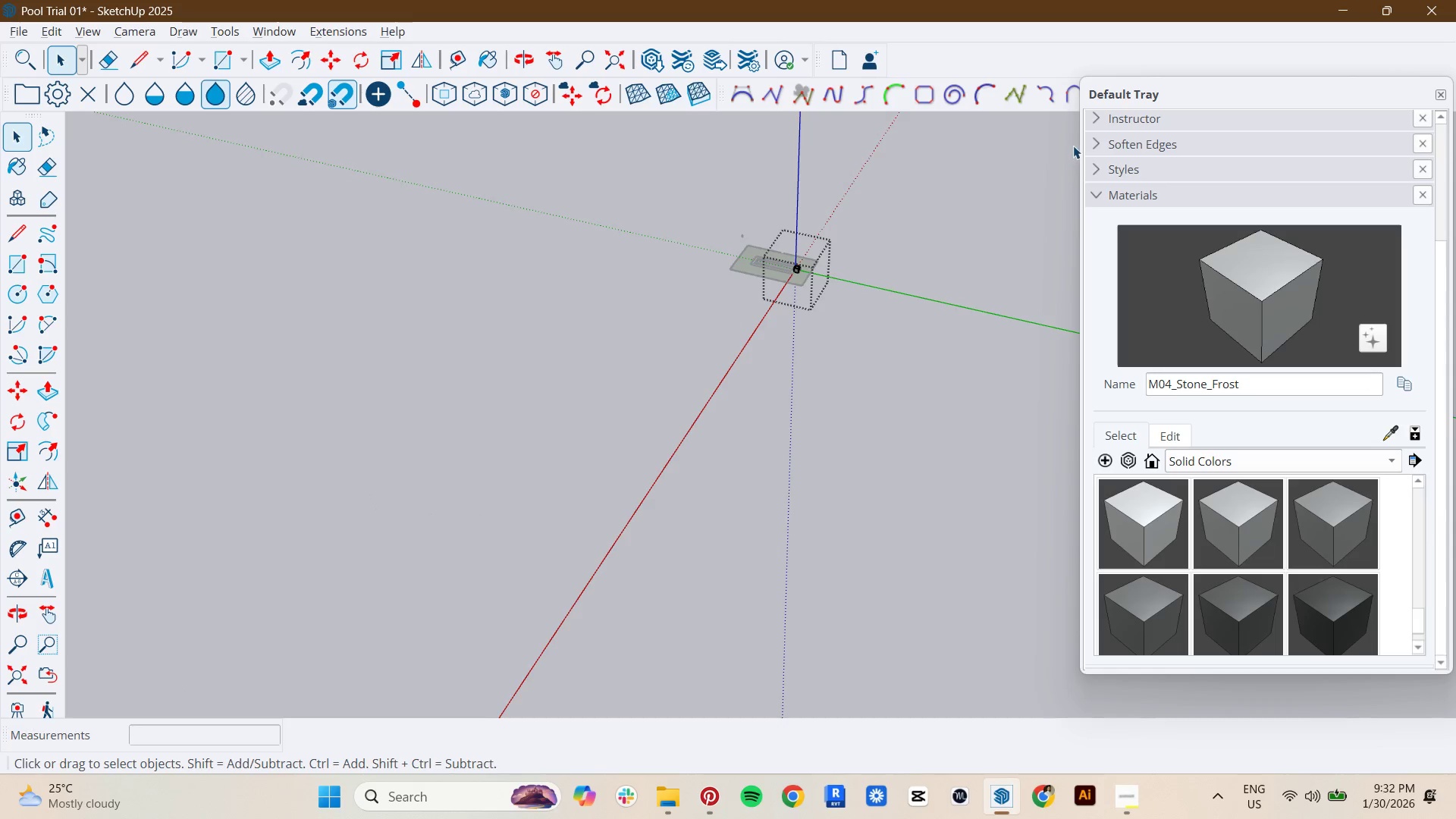 
scroll: coordinate [777, 444], scroll_direction: up, amount: 39.0
 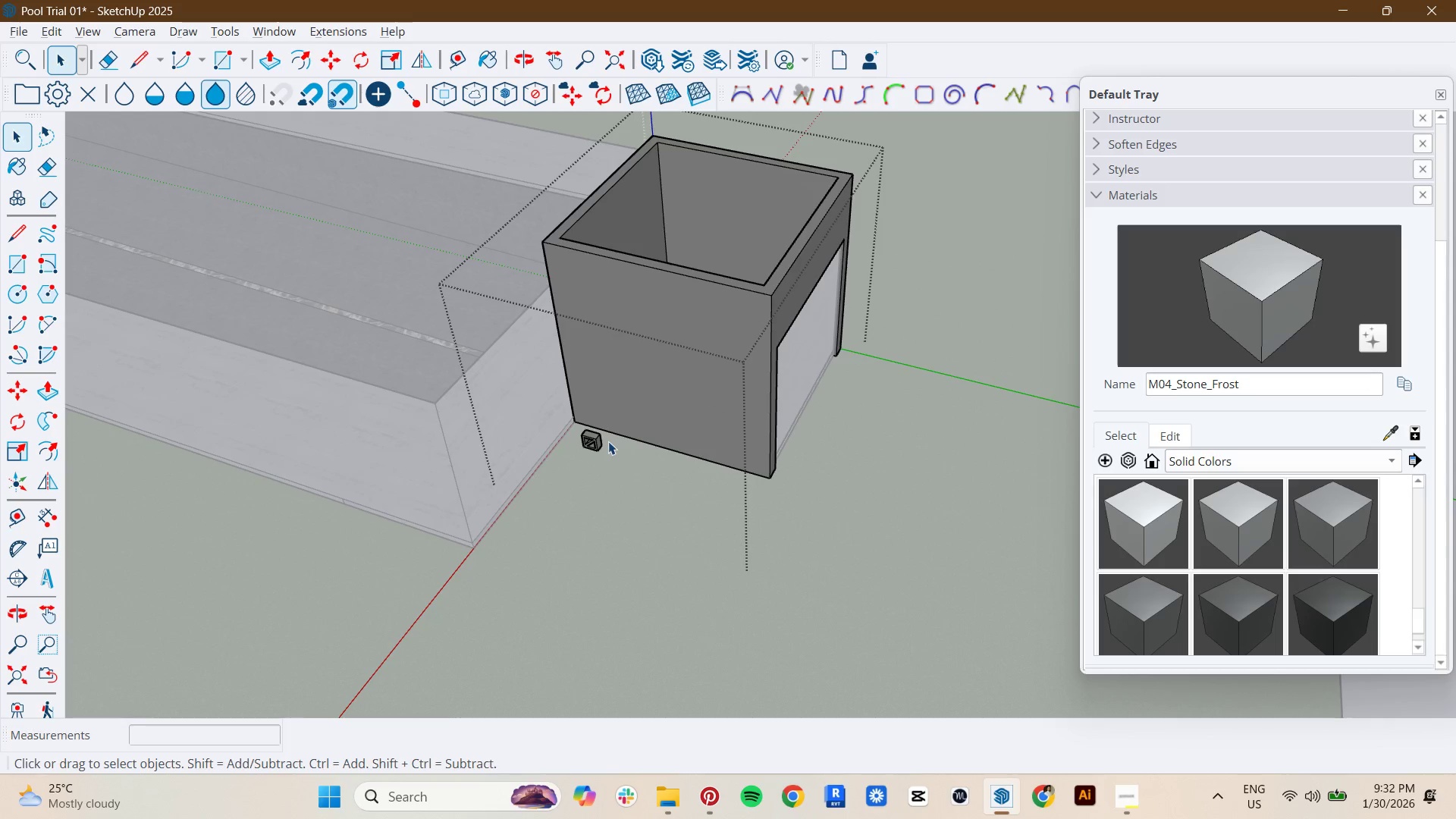 
left_click([582, 447])
 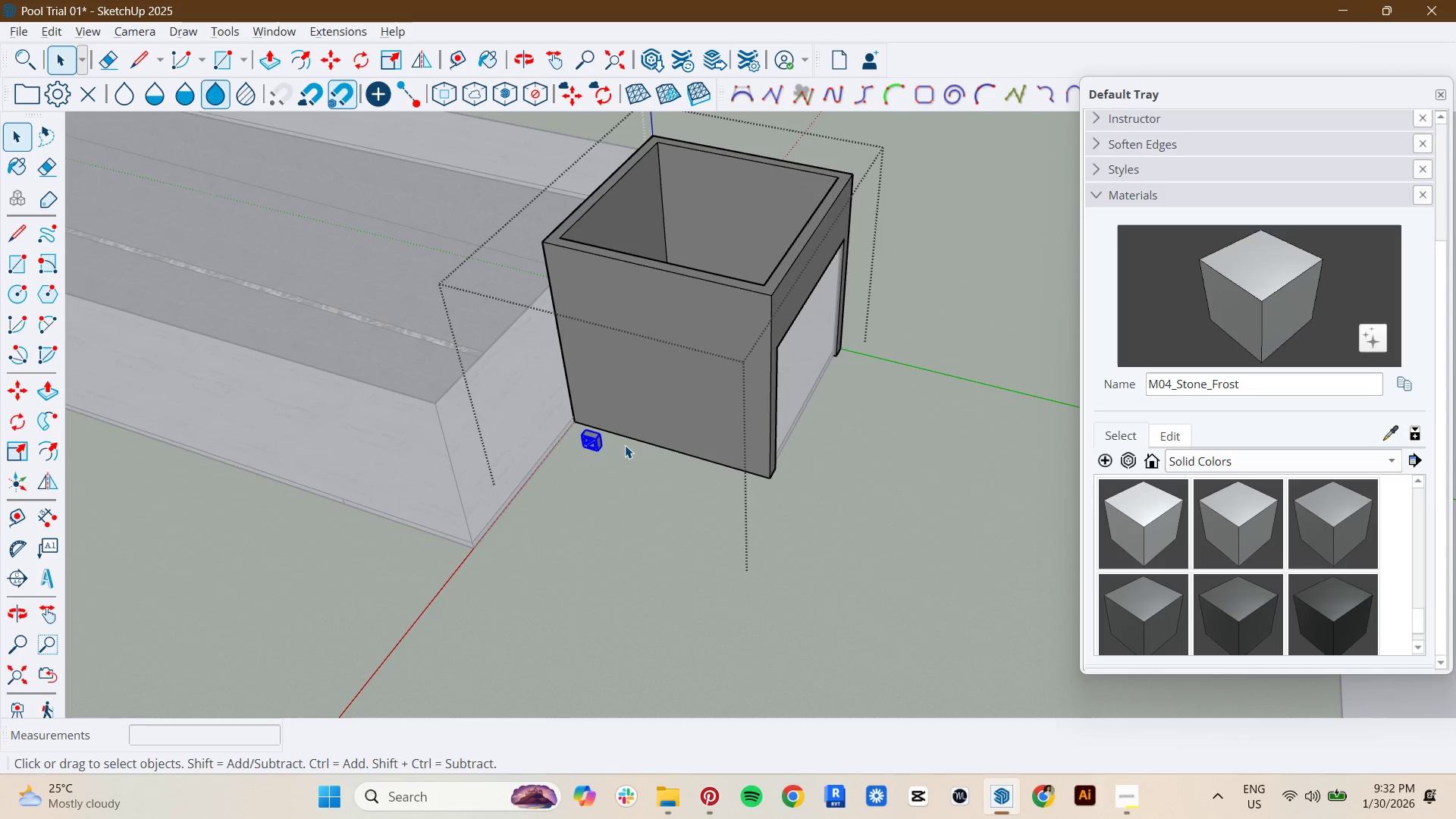 
hold_key(key=ShiftLeft, duration=0.31)
scroll: coordinate [565, 433], scroll_direction: up, amount: 8.0
 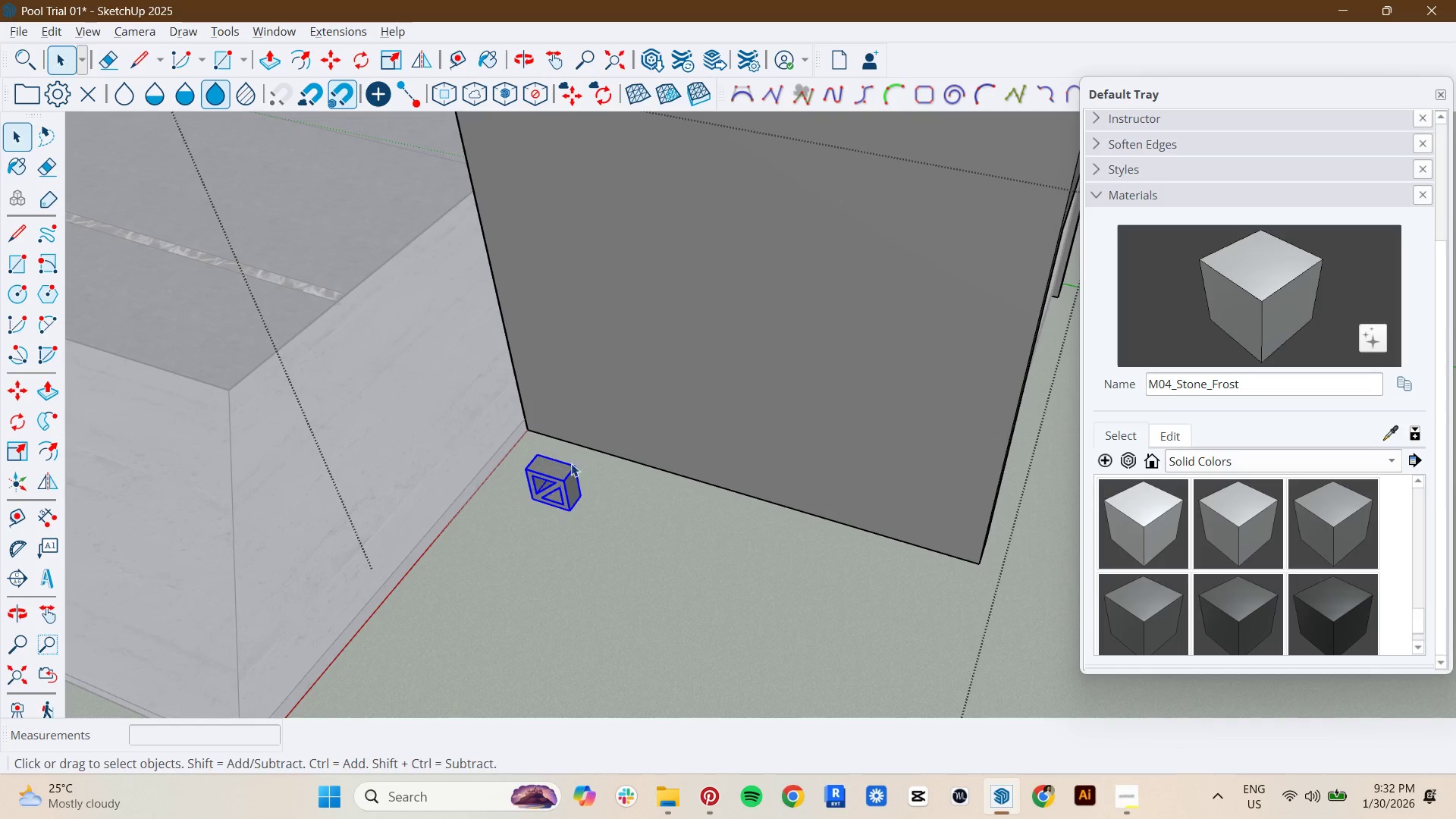 
type(mmm)
 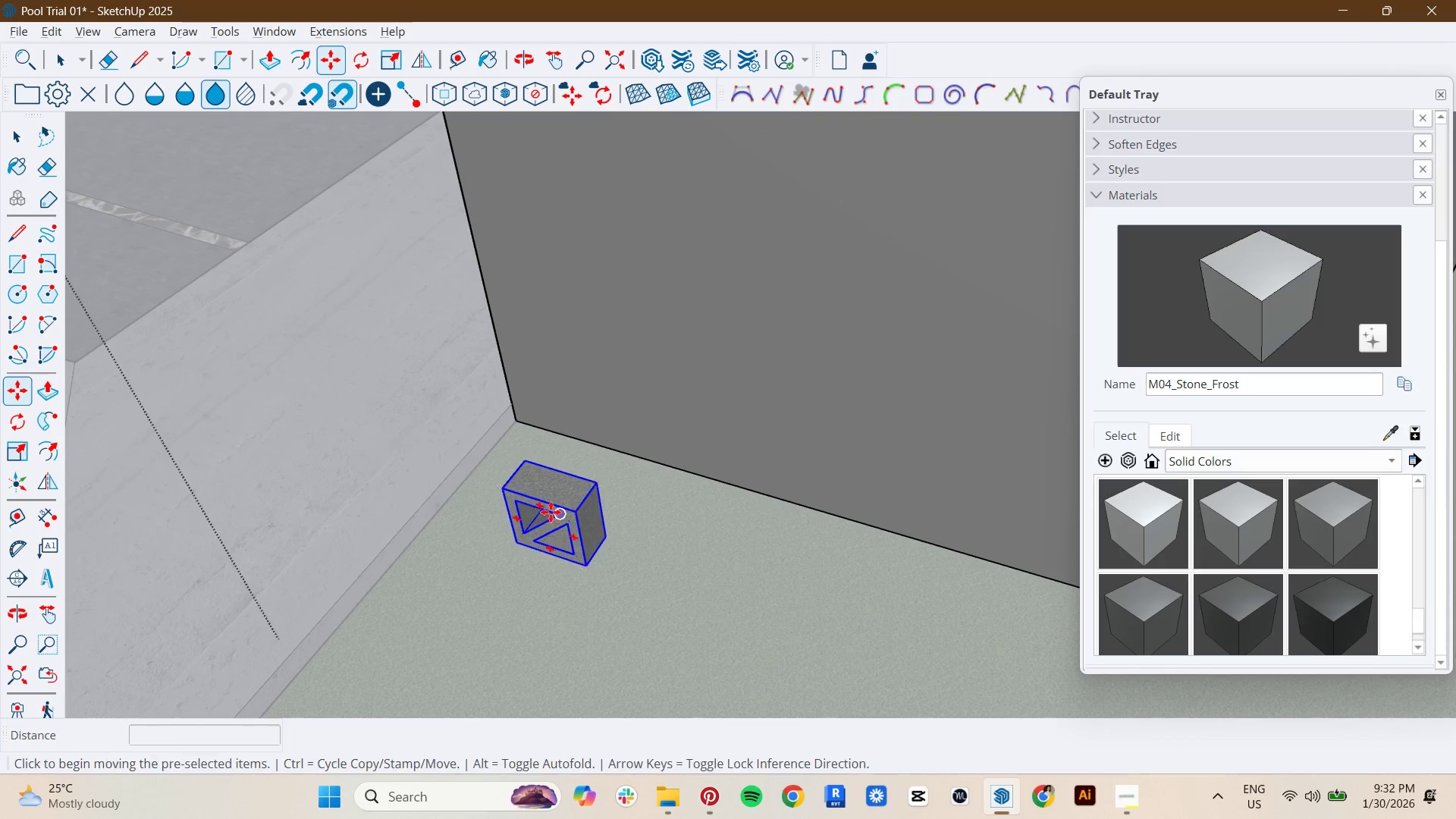 
scroll: coordinate [550, 448], scroll_direction: up, amount: 4.0
 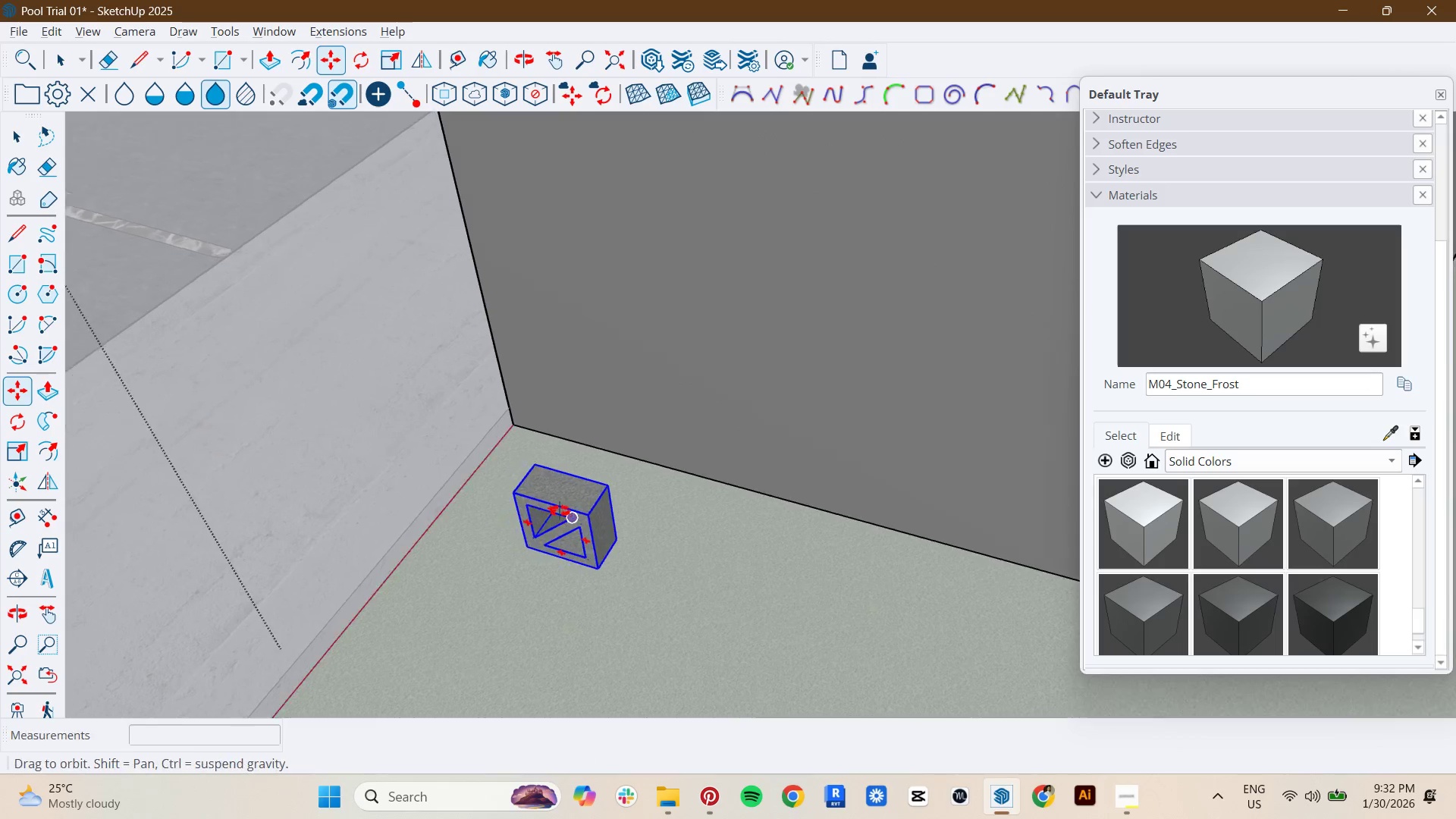 
key(R)
 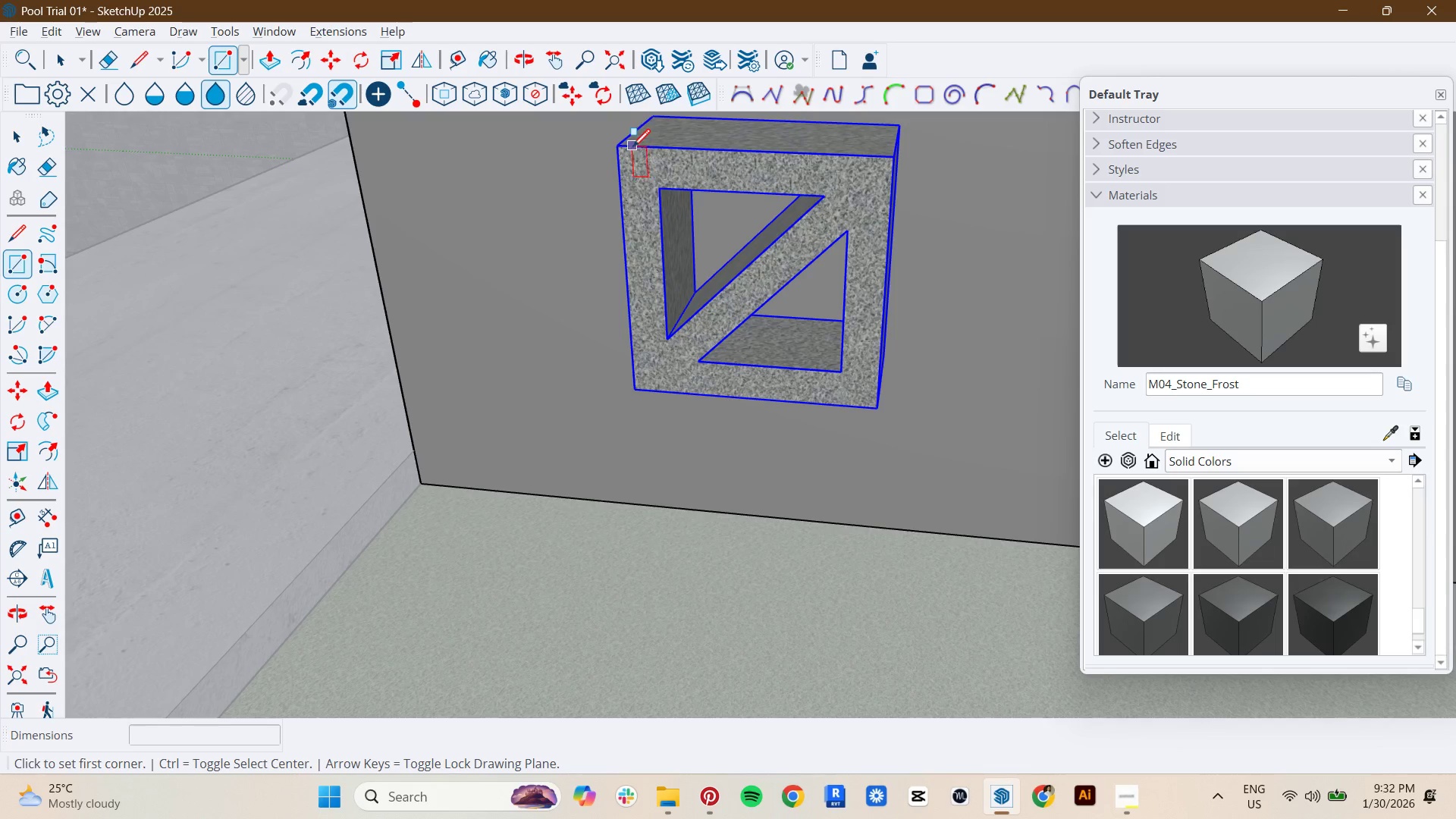 
scroll: coordinate [644, 319], scroll_direction: up, amount: 6.0
 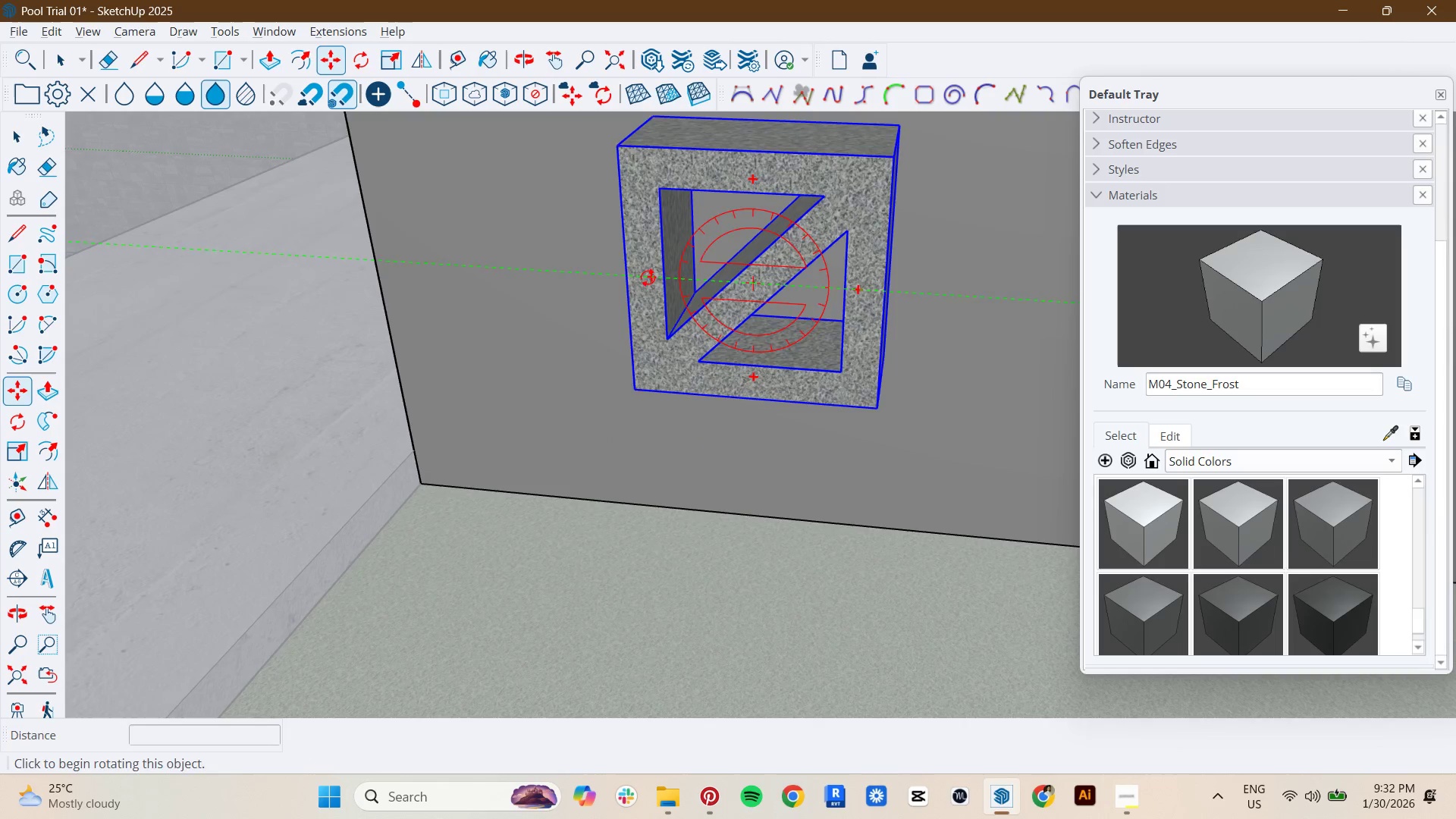 
left_click([622, 149])
 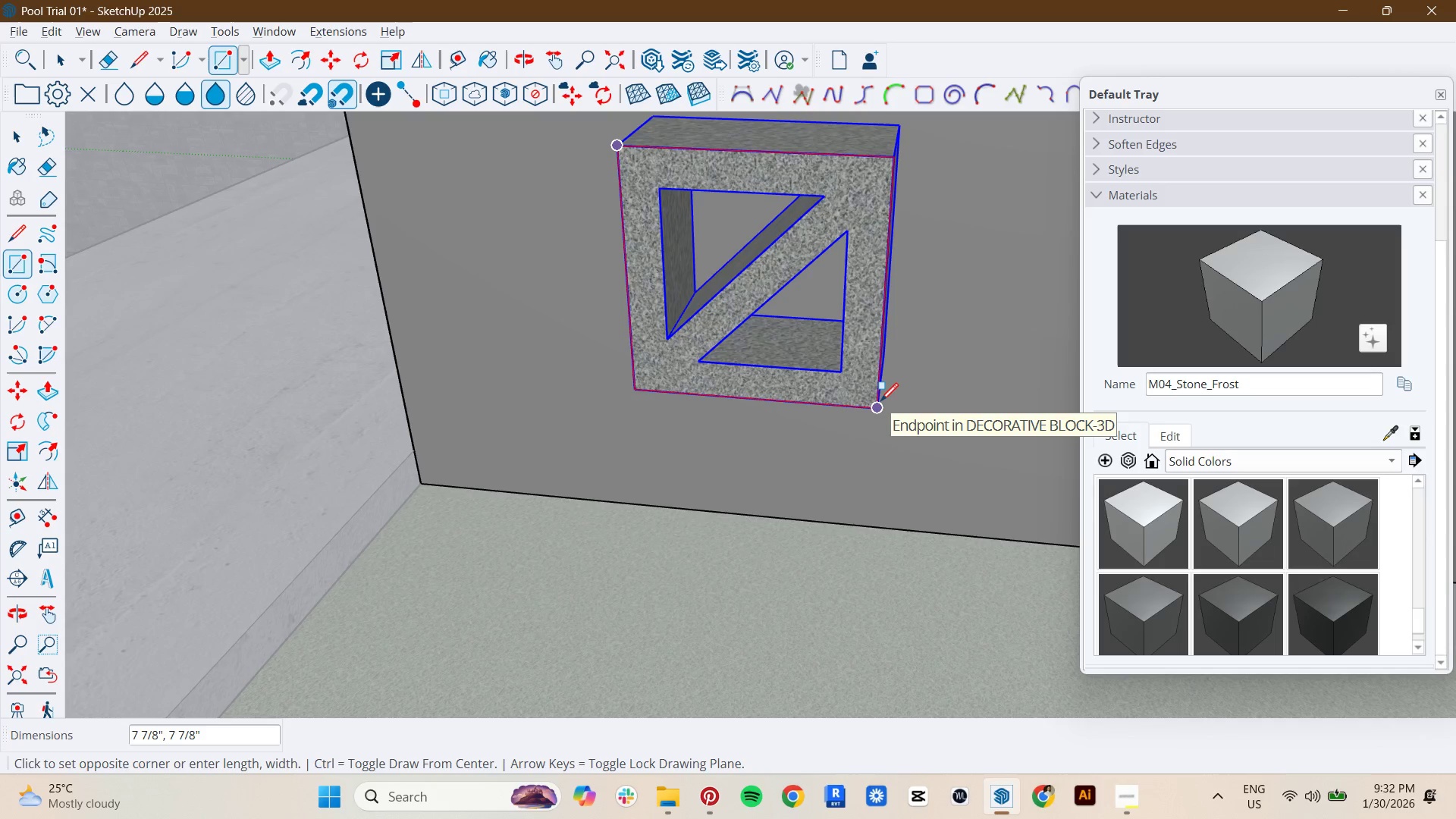 
key(Period)
 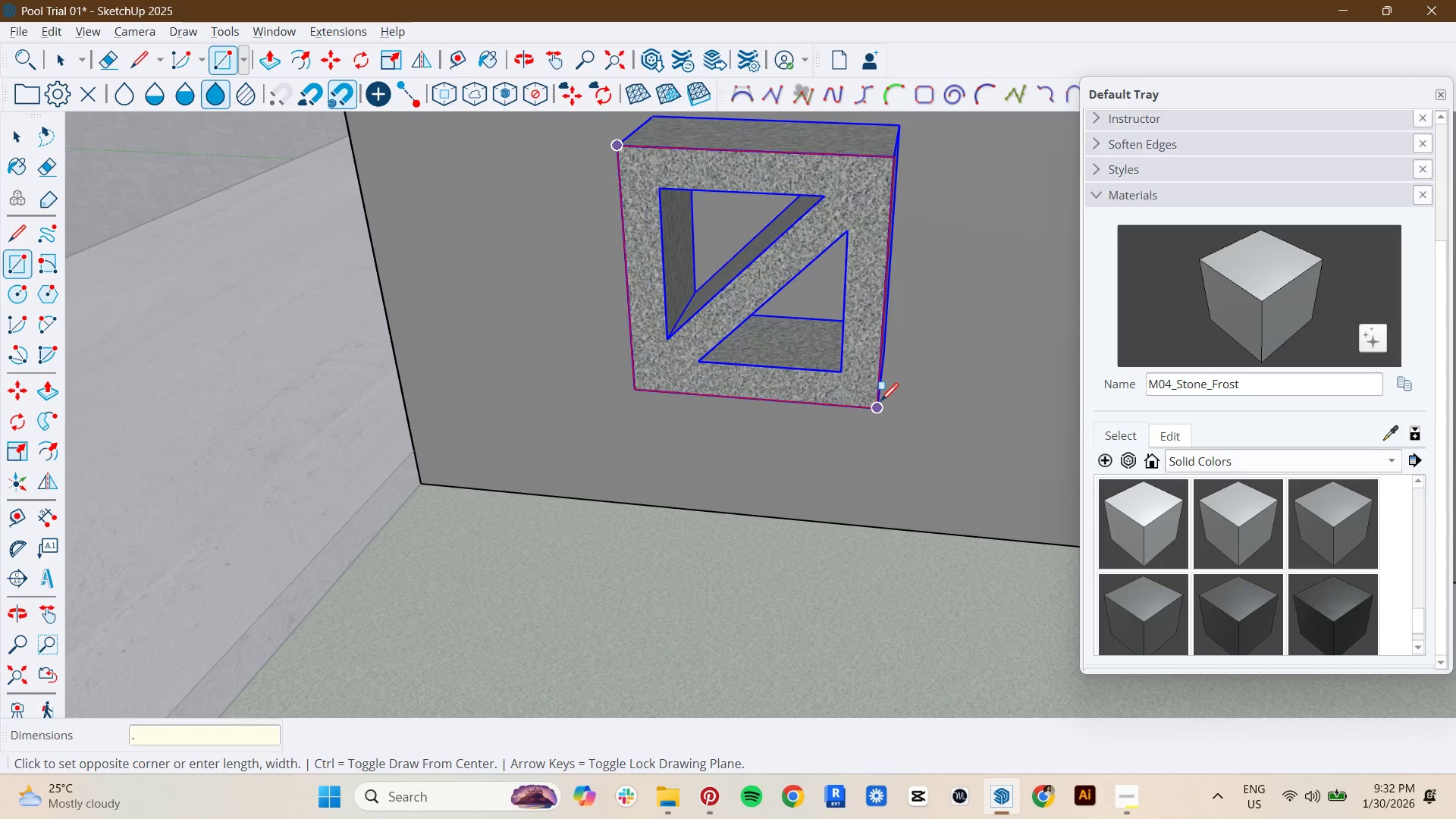 
key(2)
 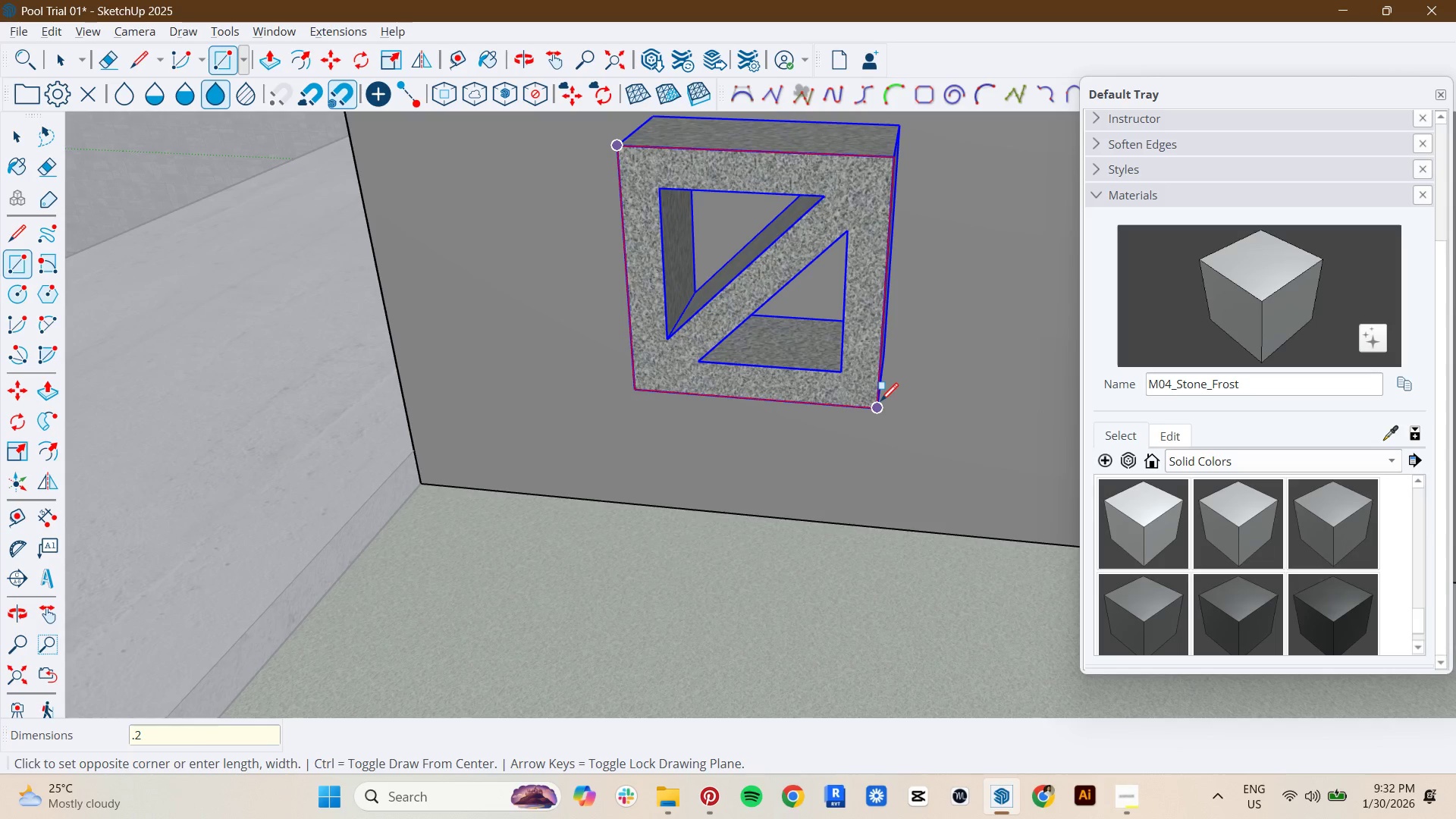 
key(Comma)
 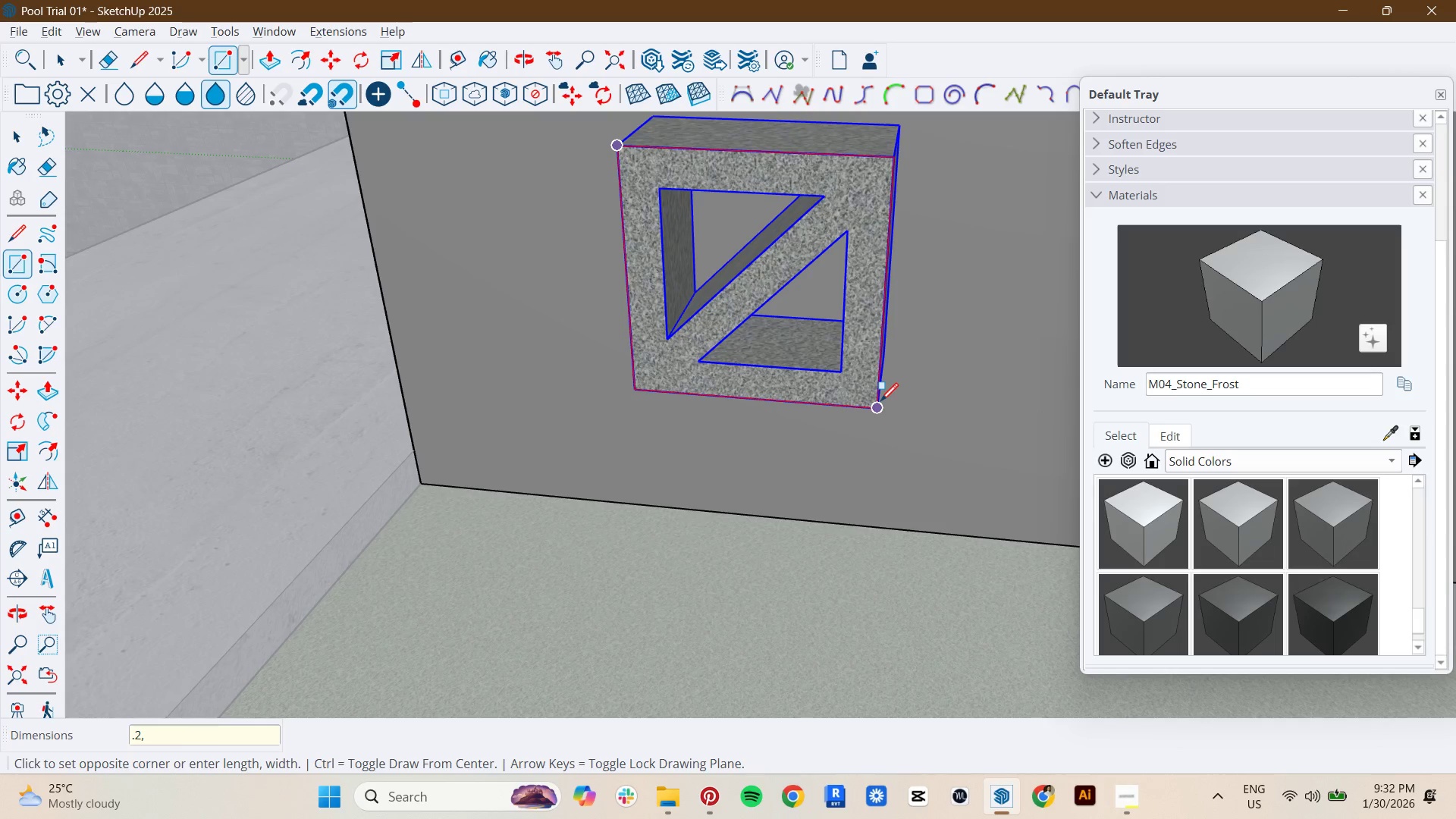 
key(Period)
 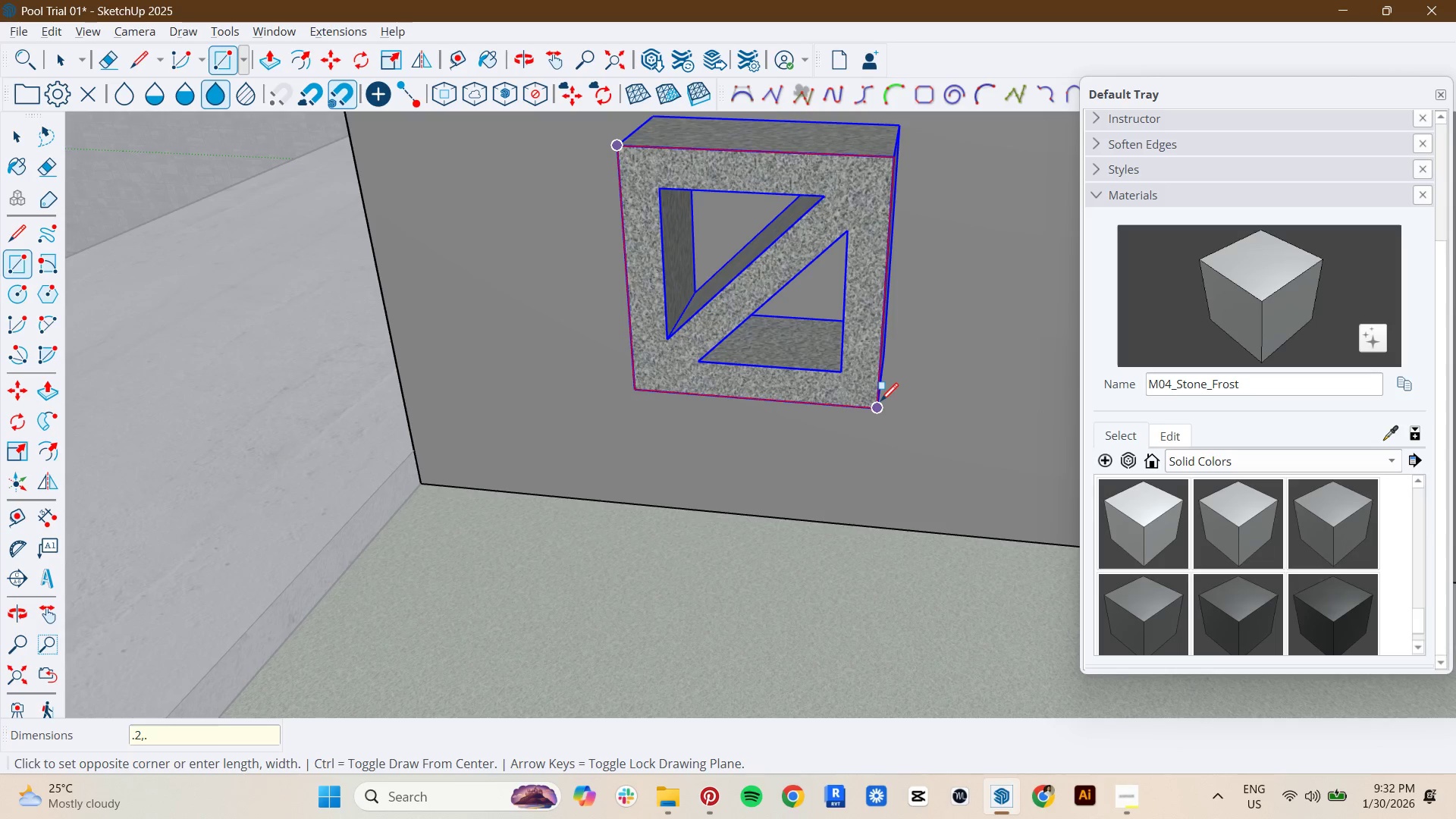 
key(2)
 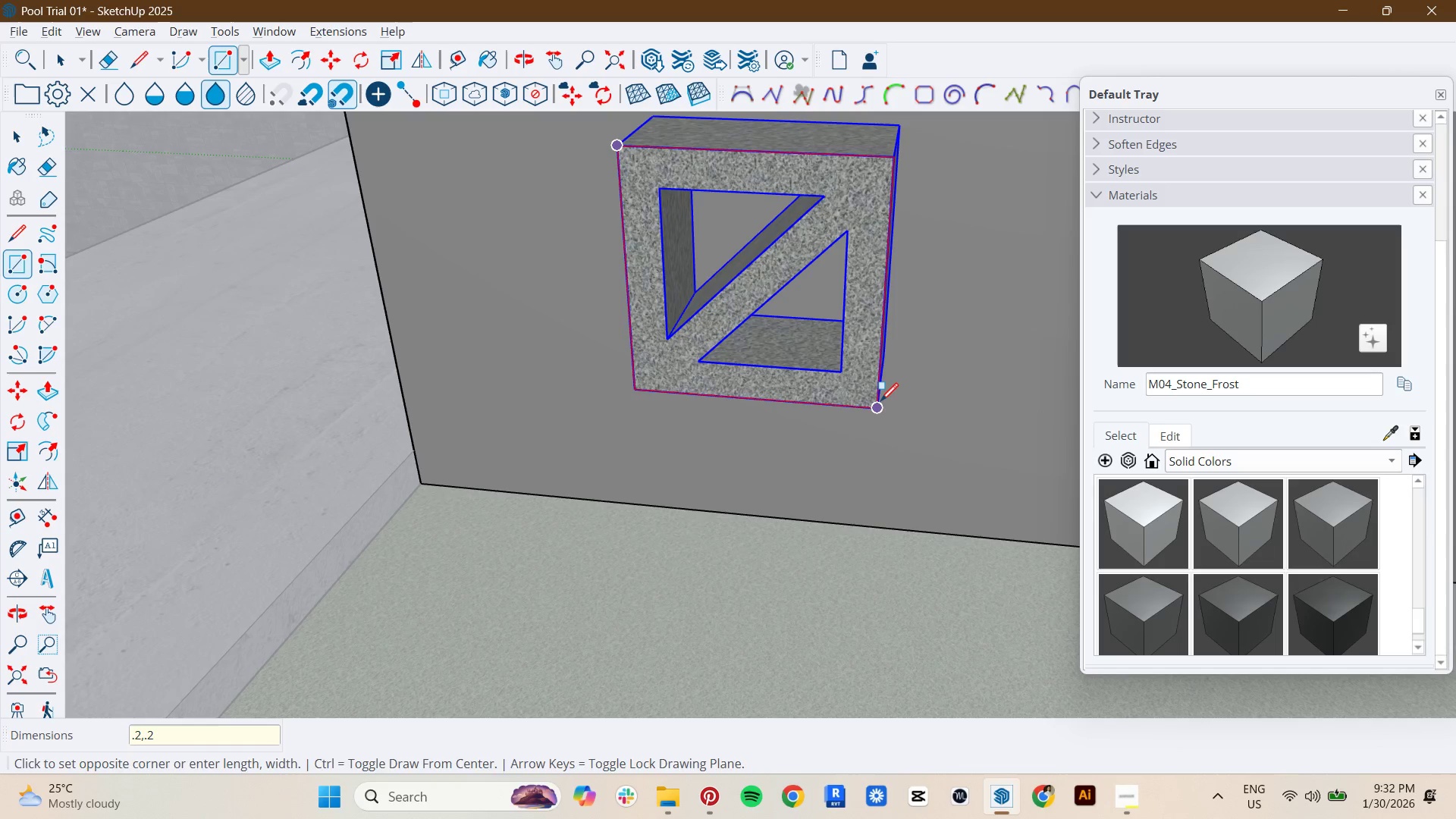 
key(Enter)
 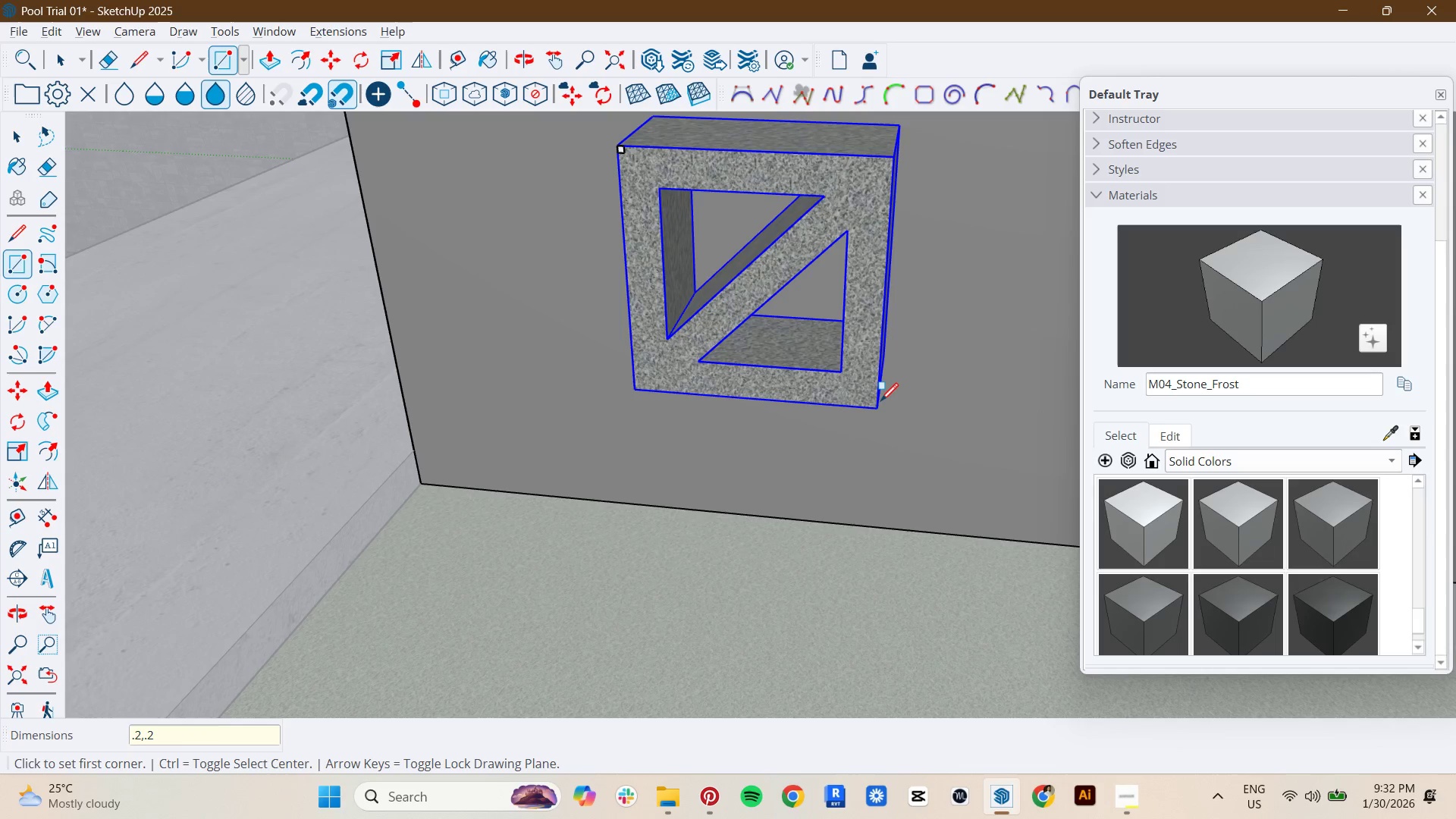 
key(Space)
 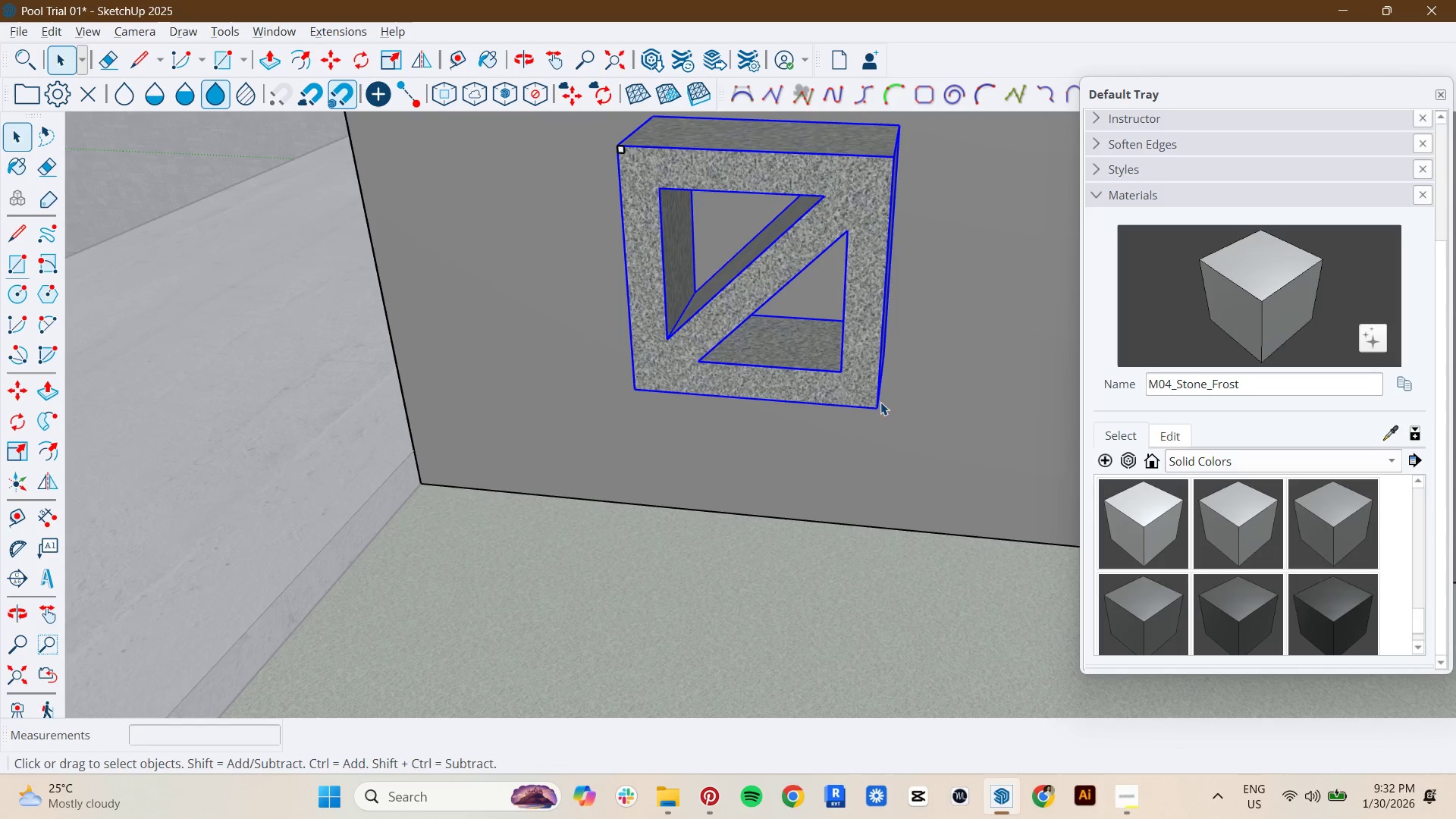 
key(Control+ControlLeft)
 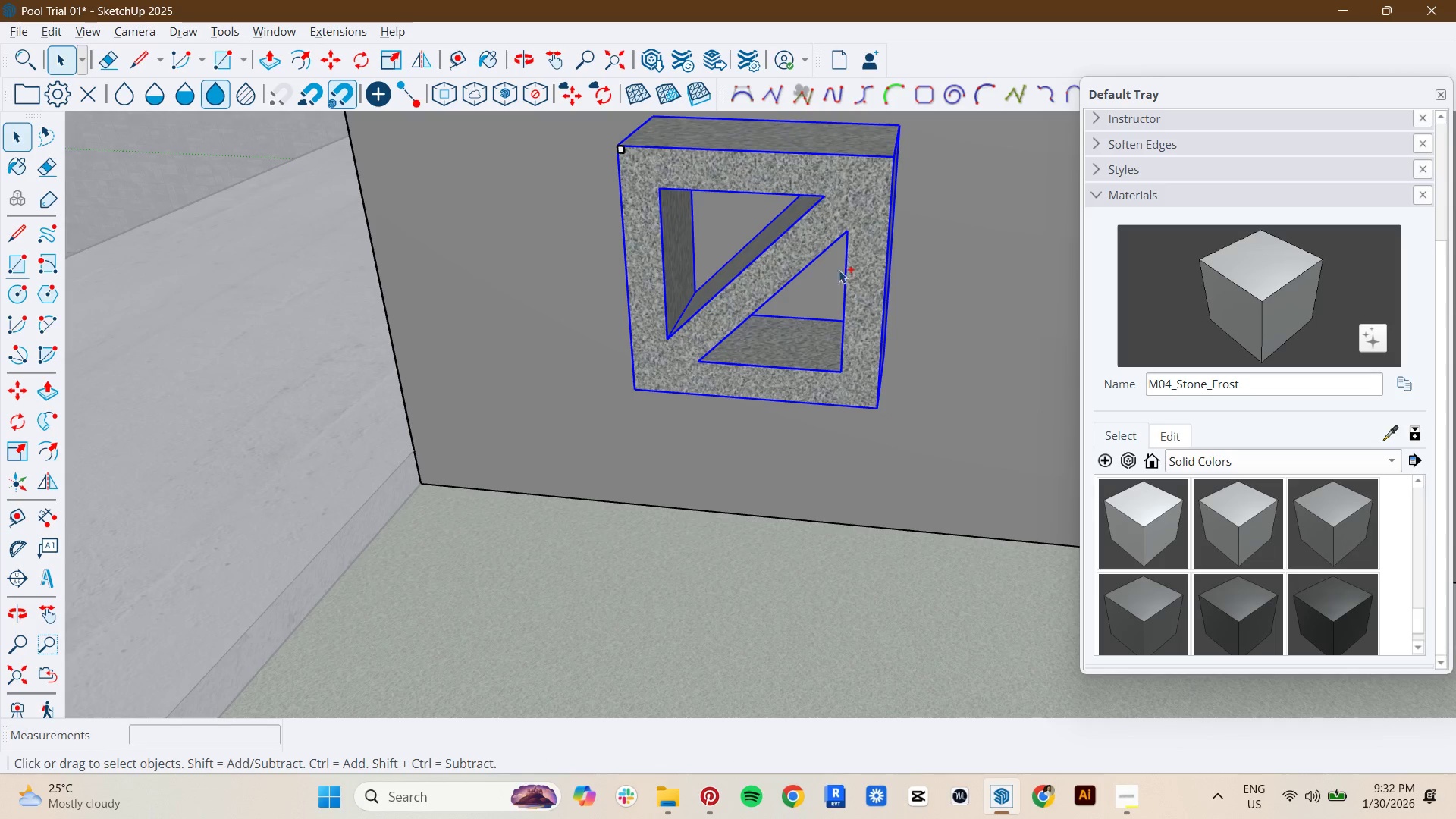 
key(Control+Z)
 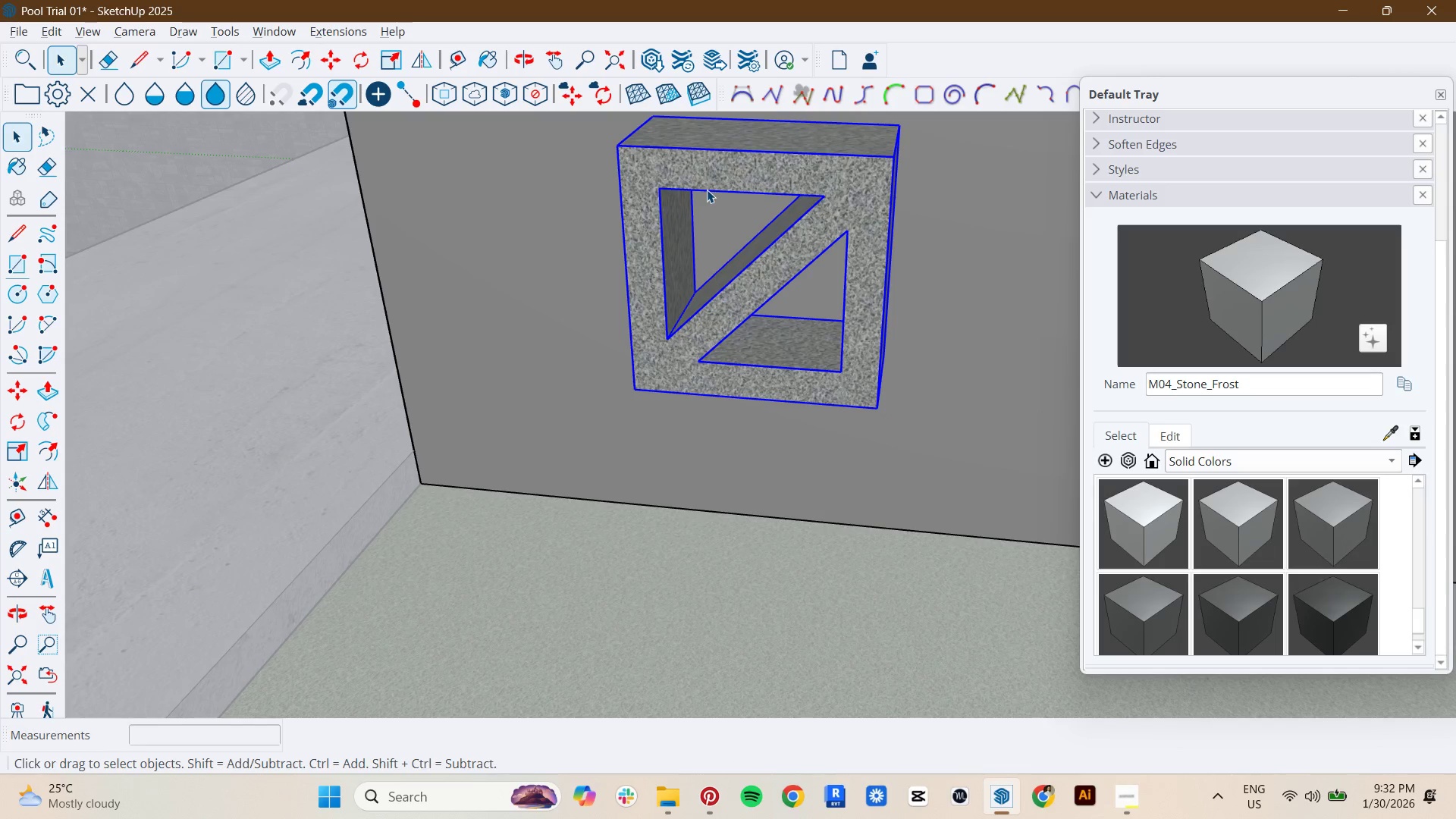 
key(R)
 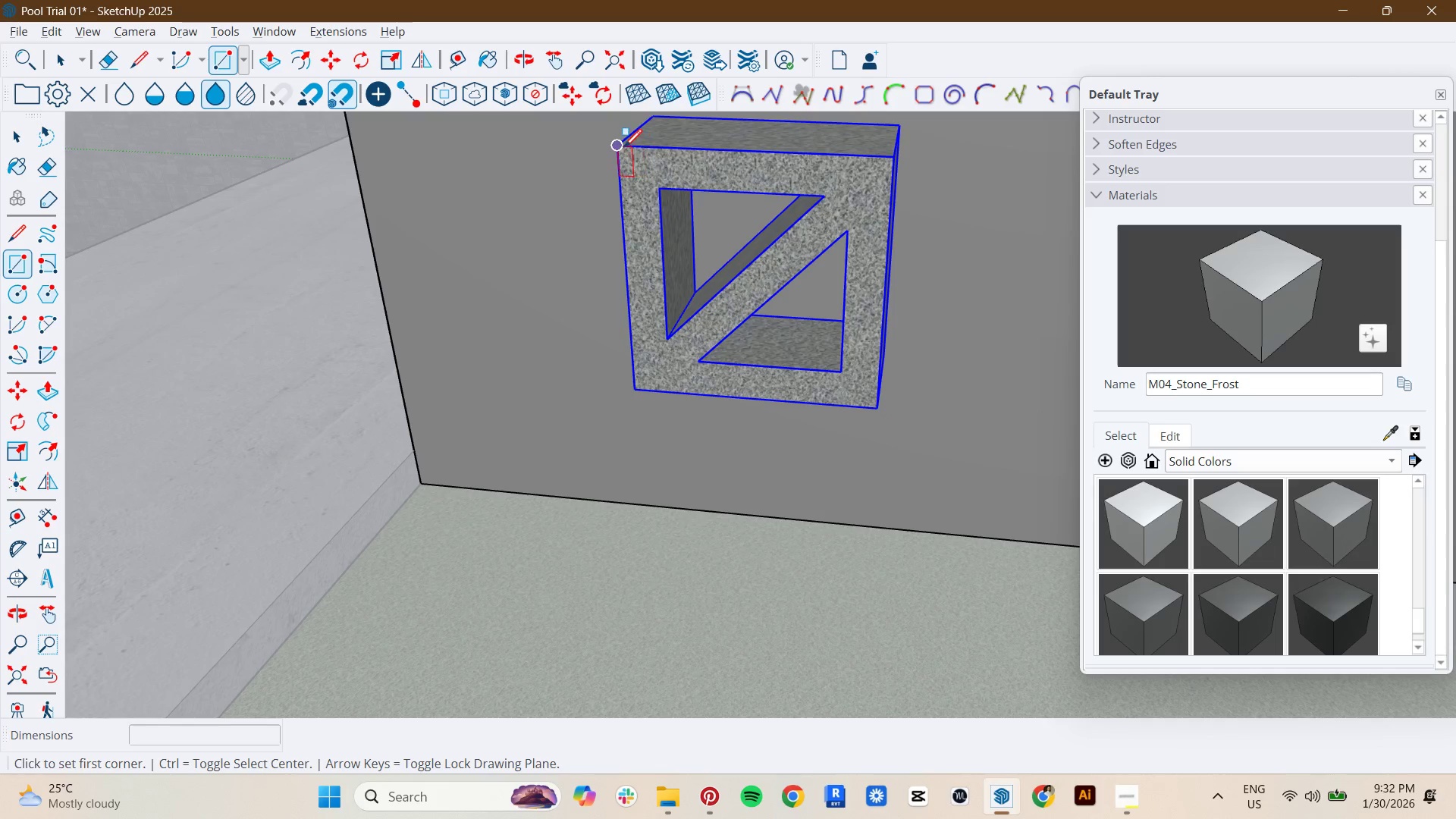 
left_click([624, 149])
 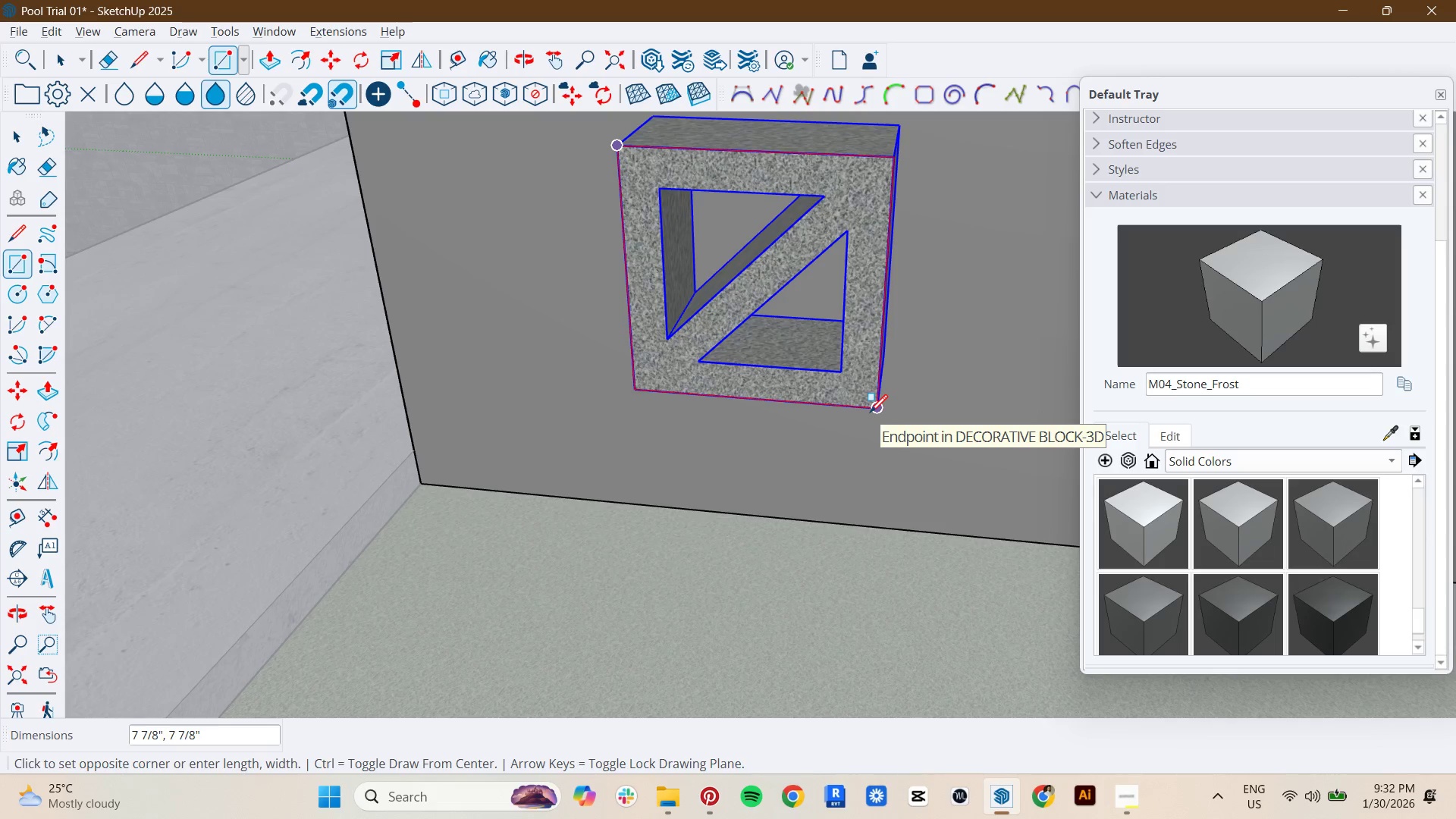 
type(.2m,.2)
 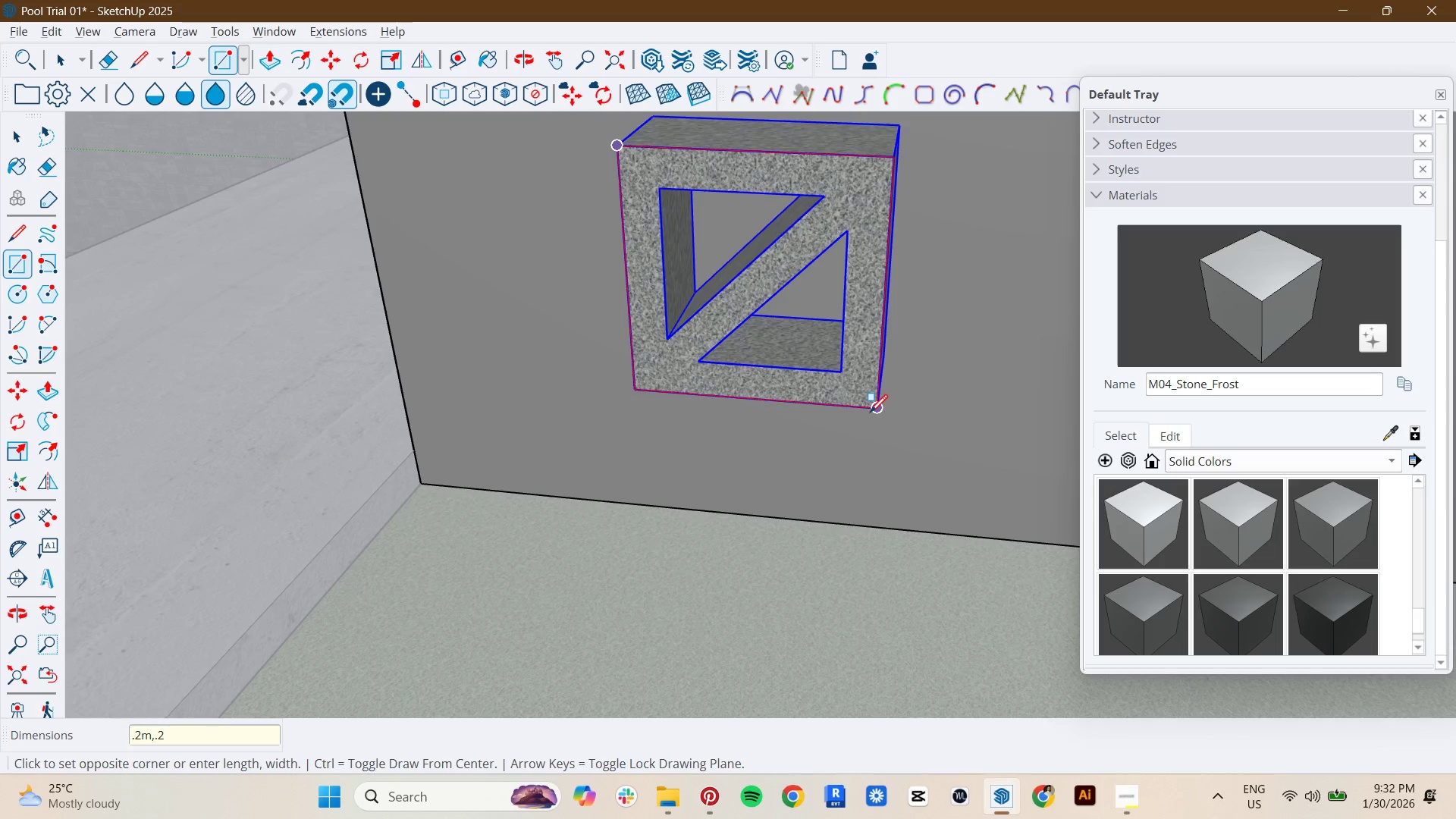 
key(Enter)
 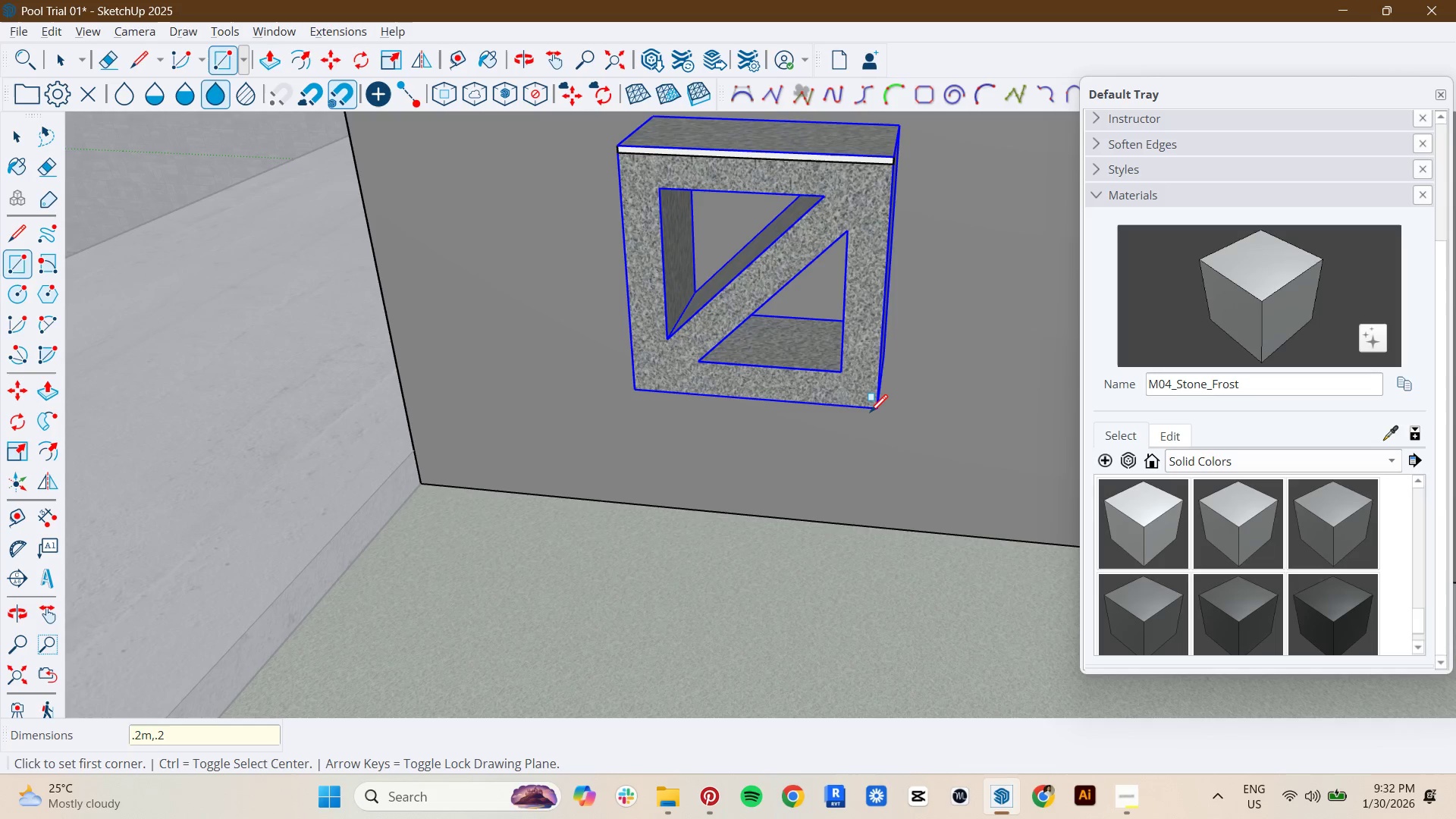 
key(Control+ControlLeft)
 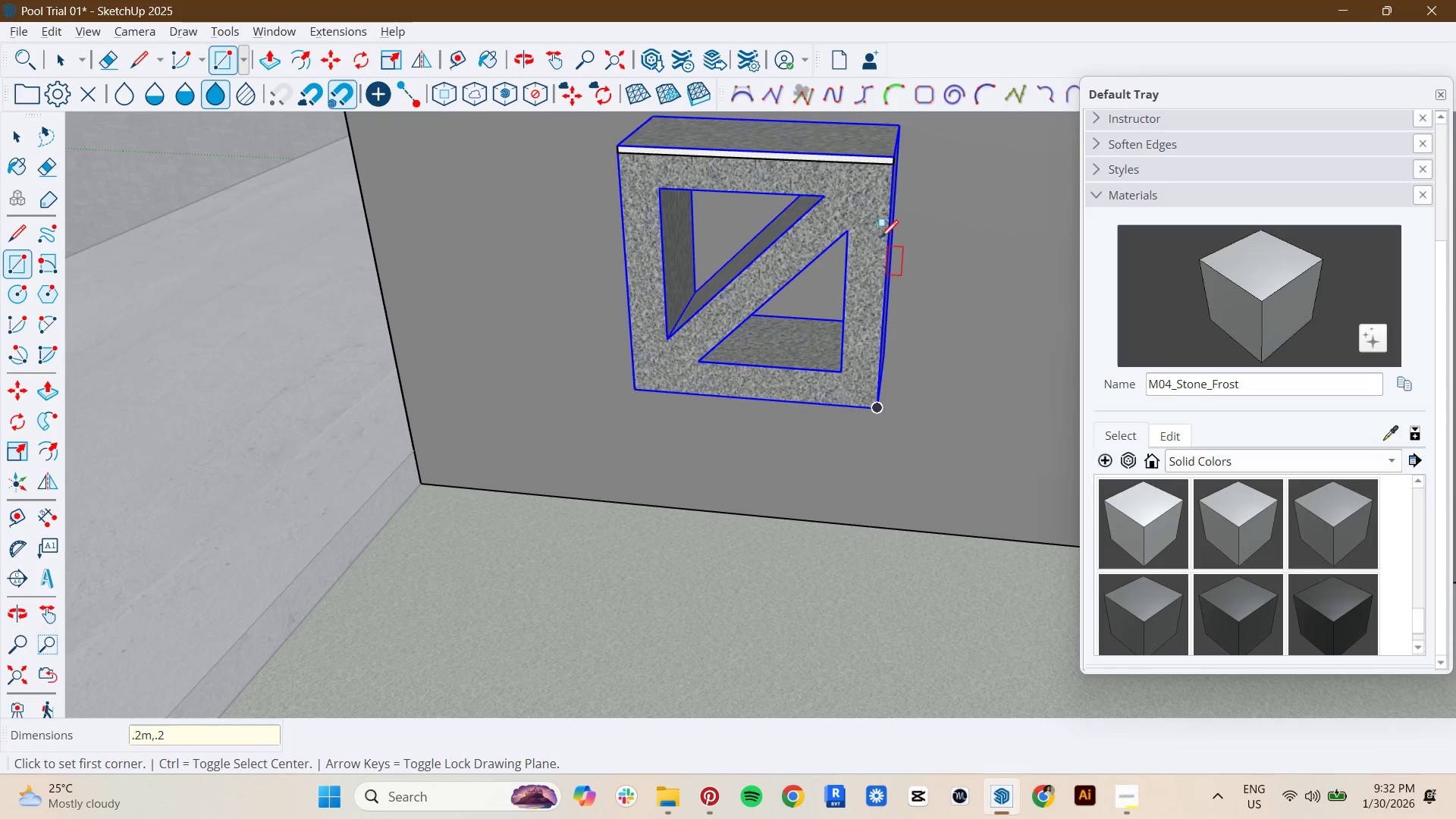 
key(Control+Z)
 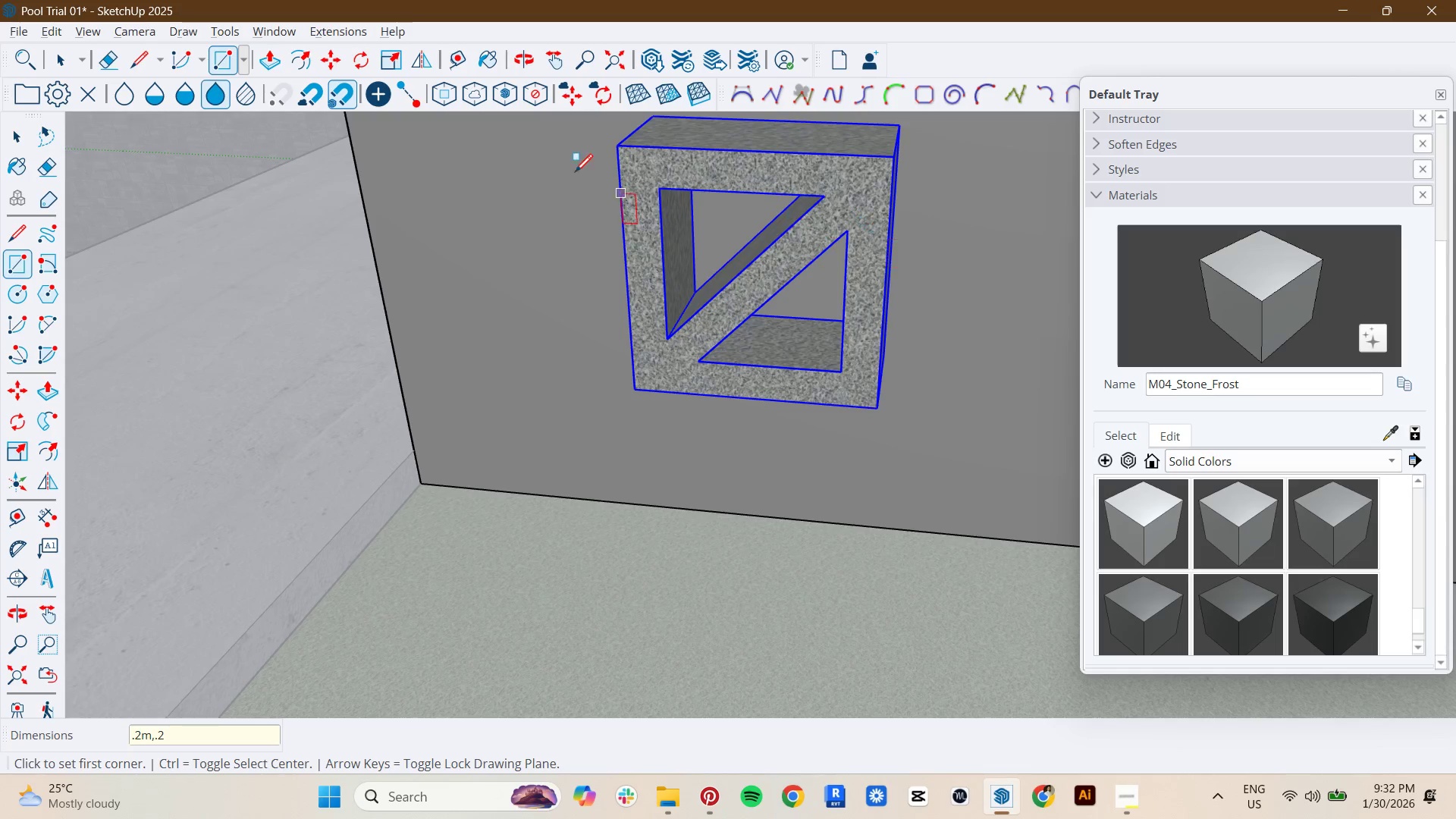 
key(R)
 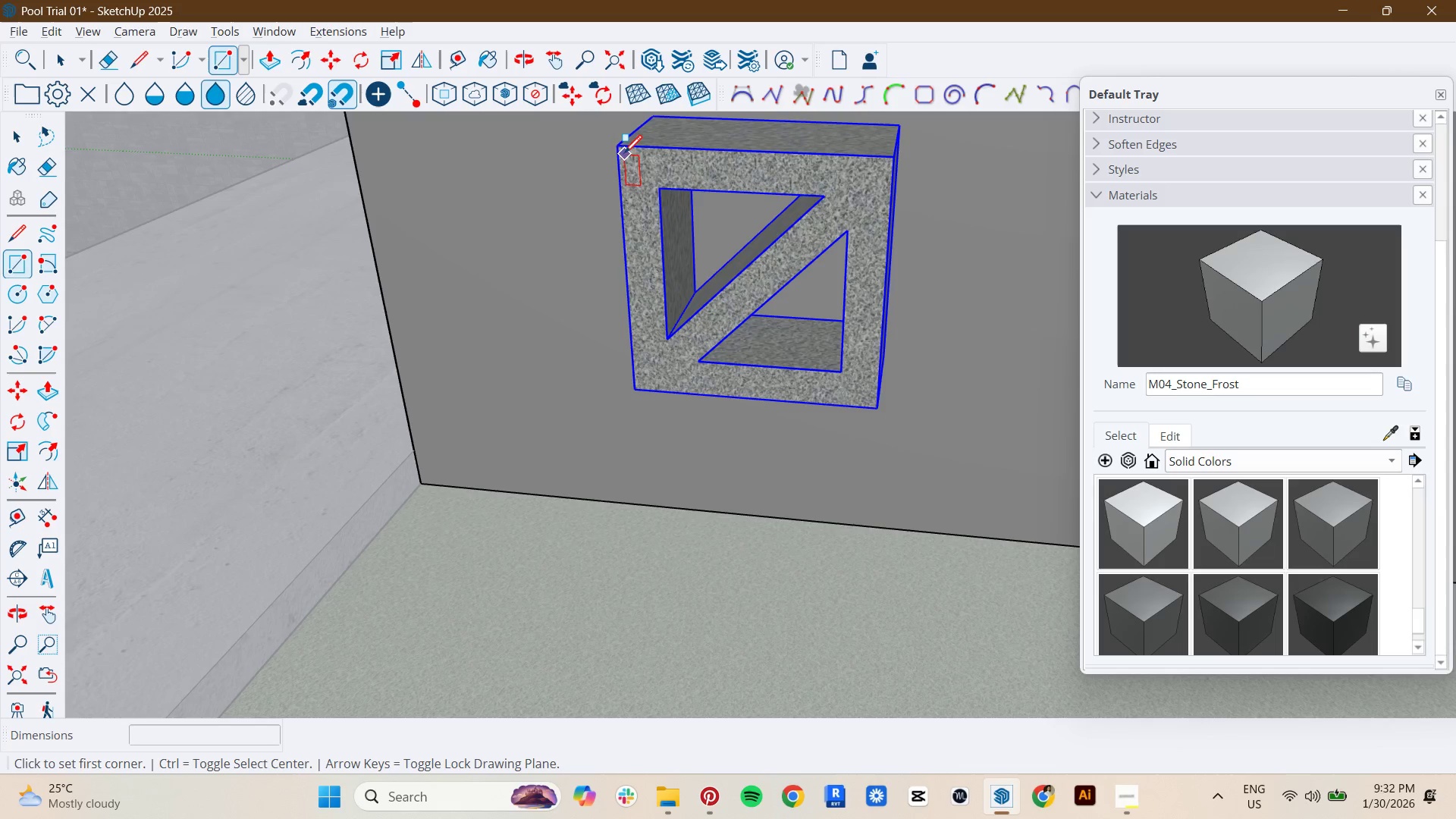 
left_click([620, 155])
 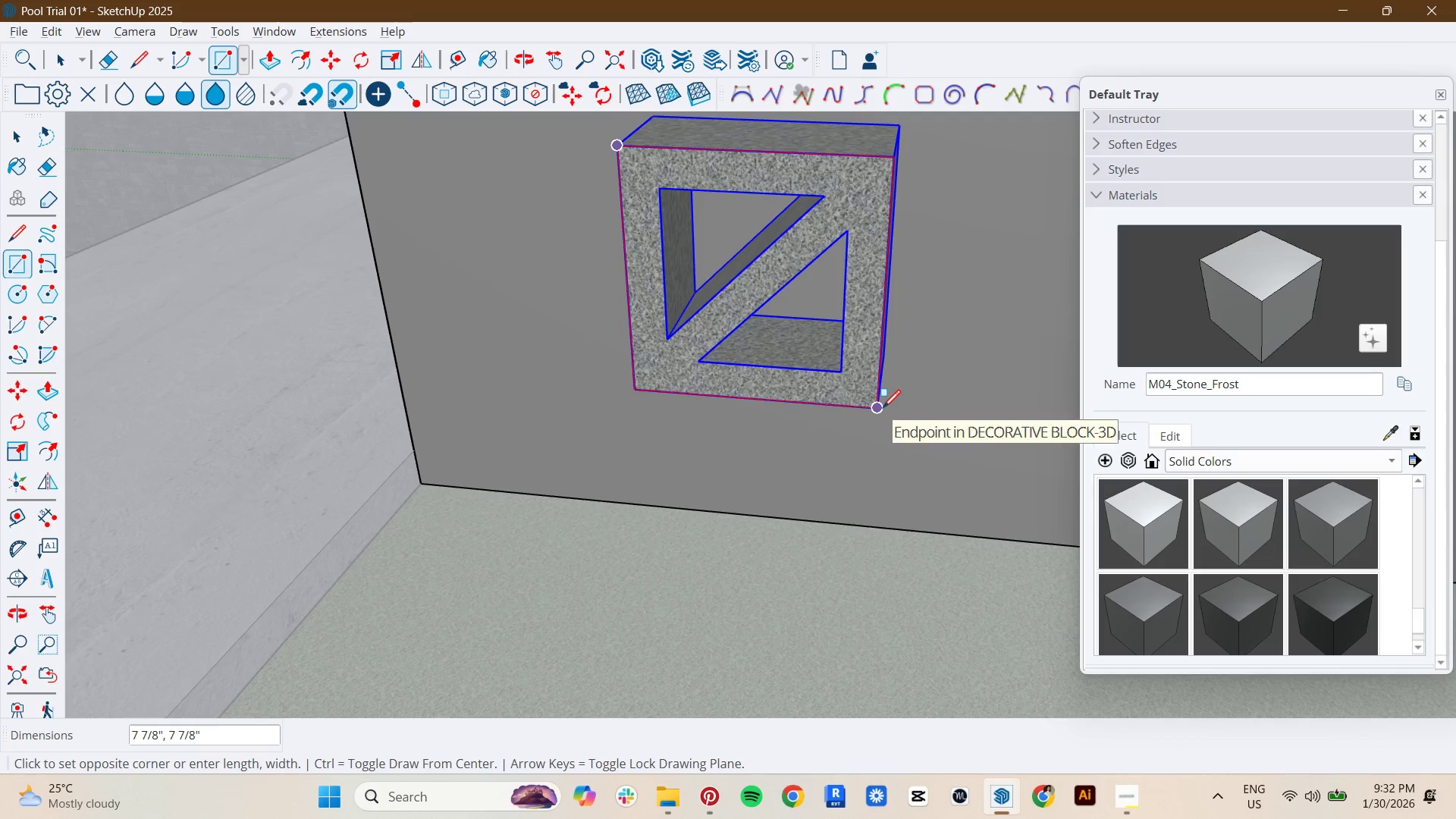 
type(.2m,.2m)
 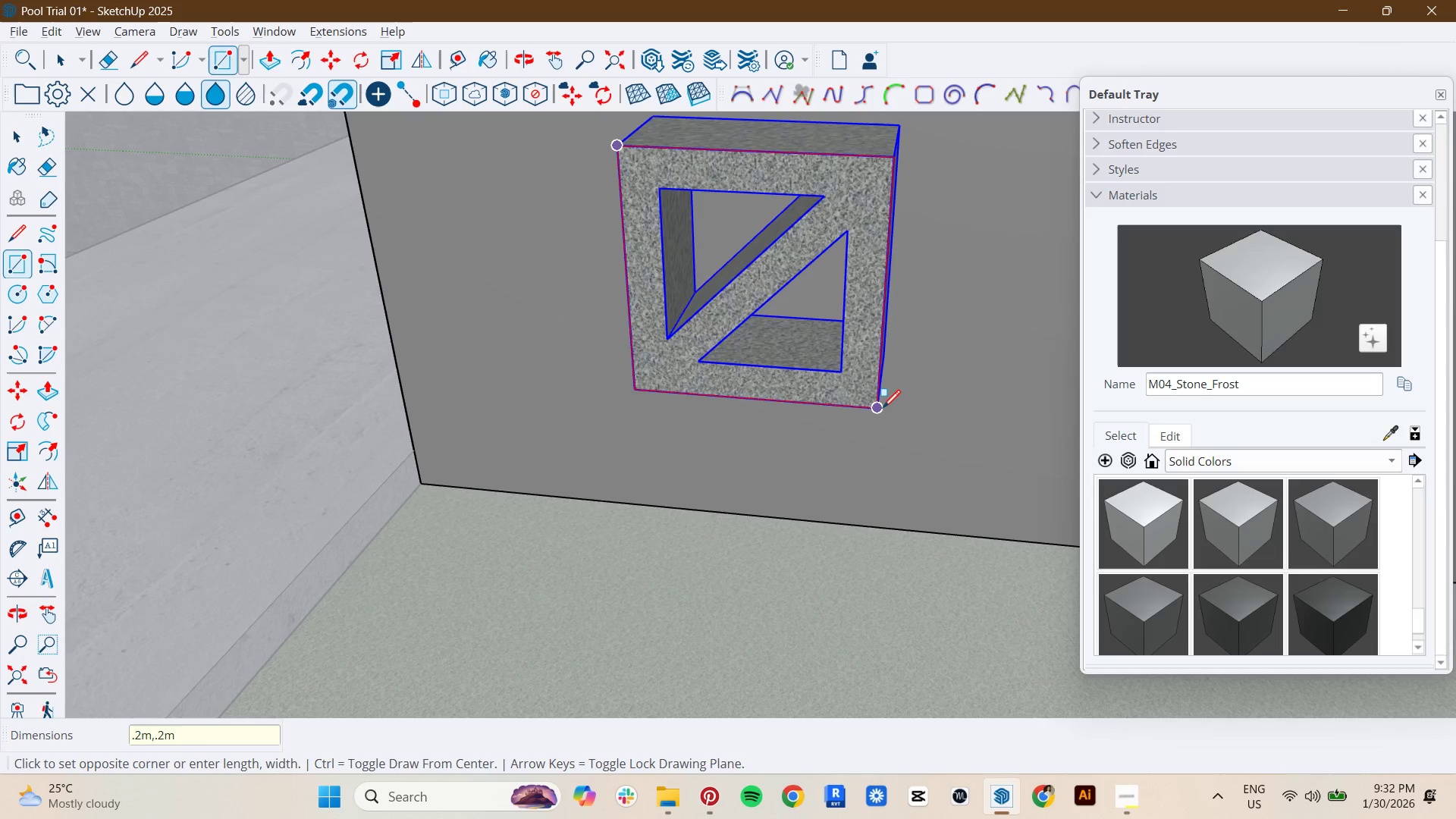 
key(Enter)
 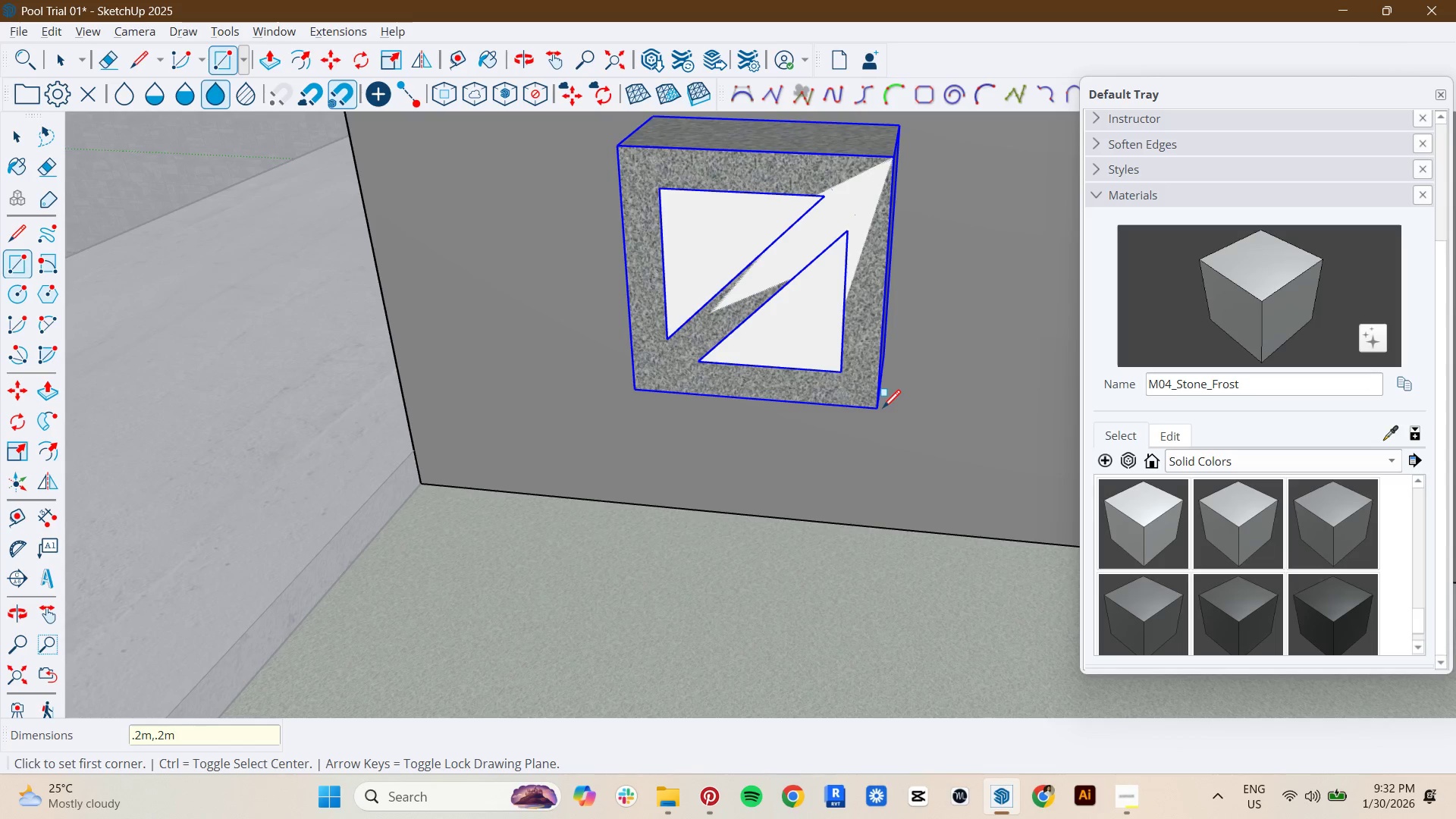 
key(Space)
 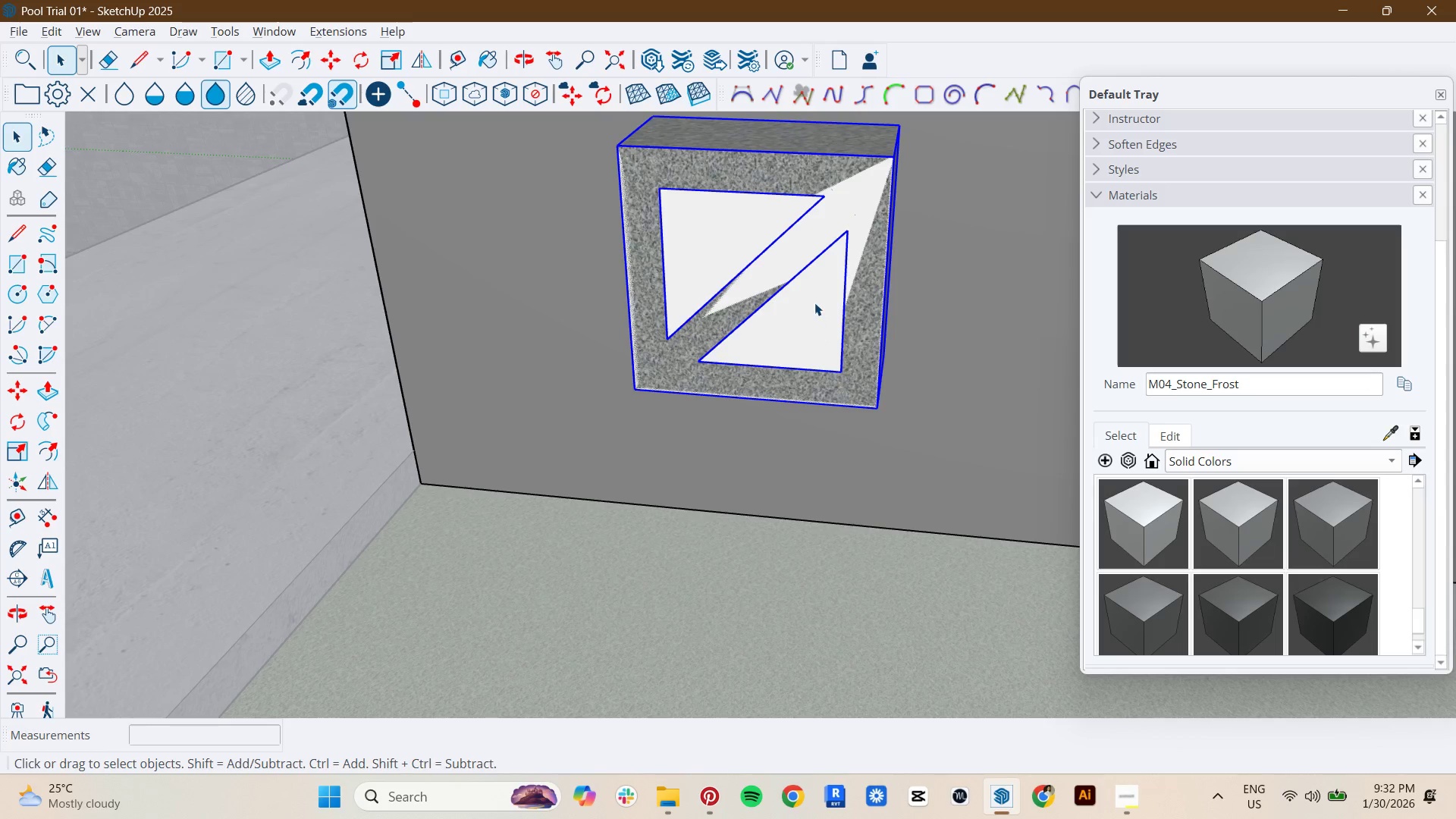 
double_click([814, 303])
 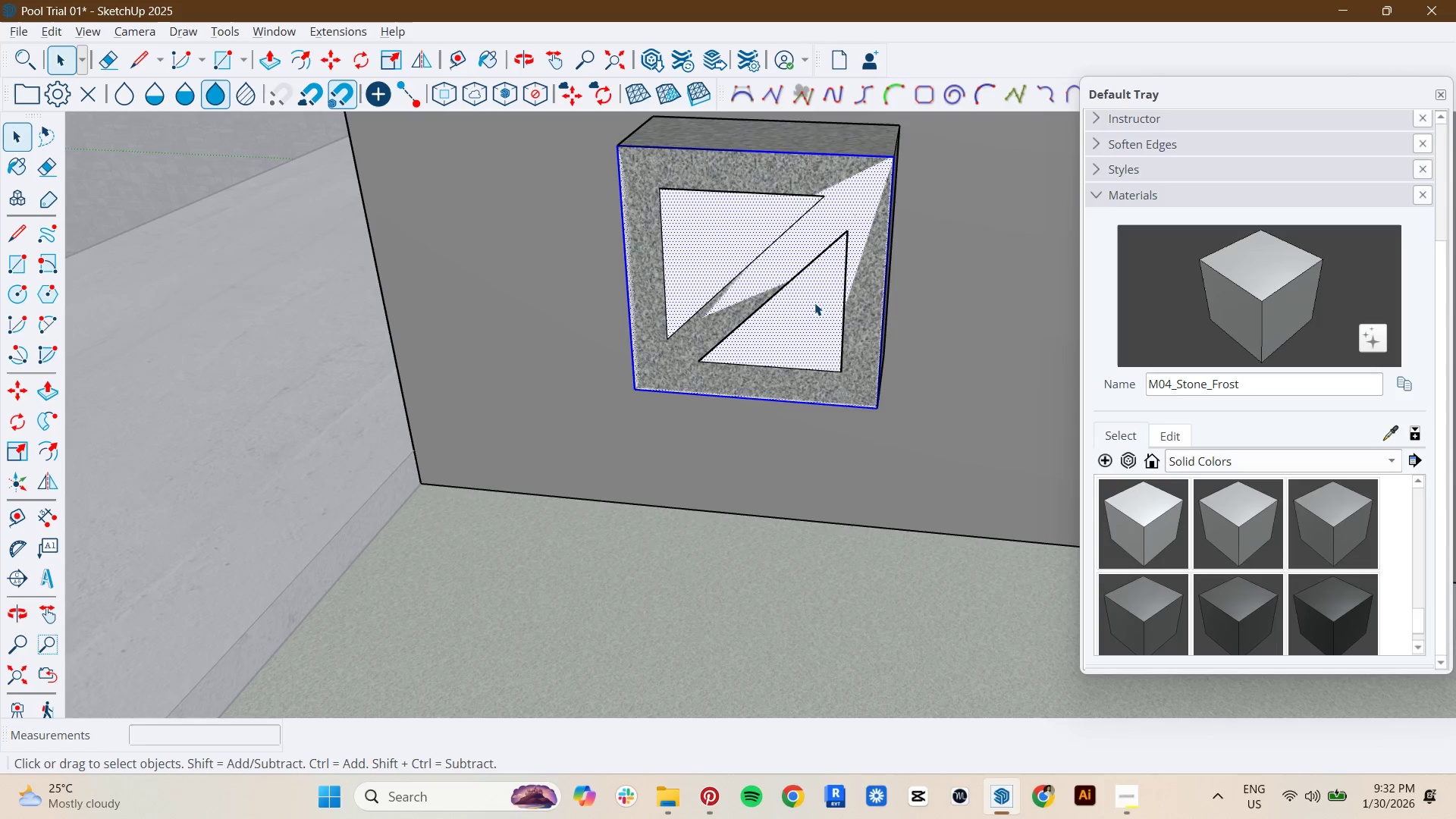 
right_click([814, 303])
 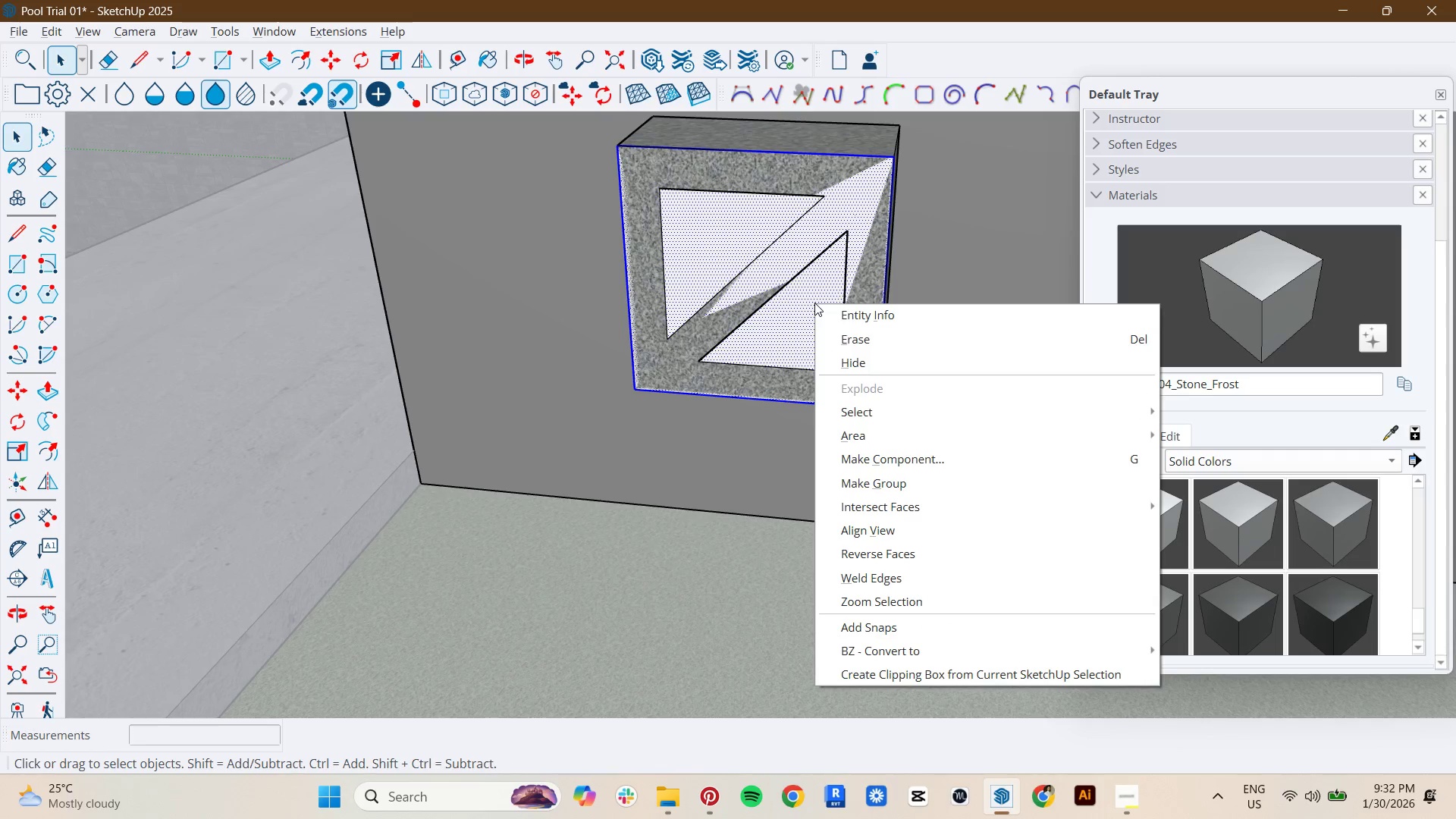 
key(Escape)
 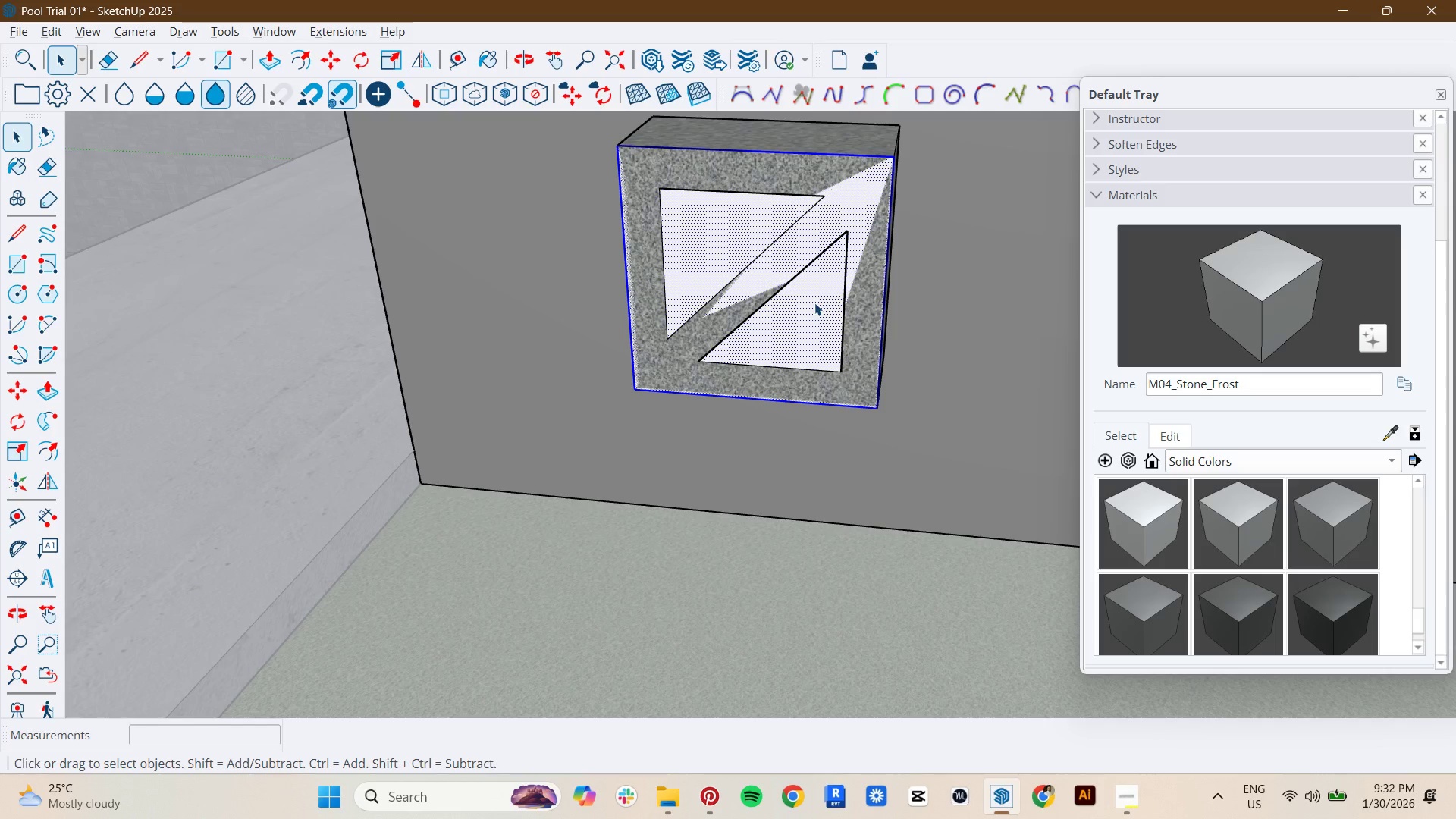 
key(Delete)
 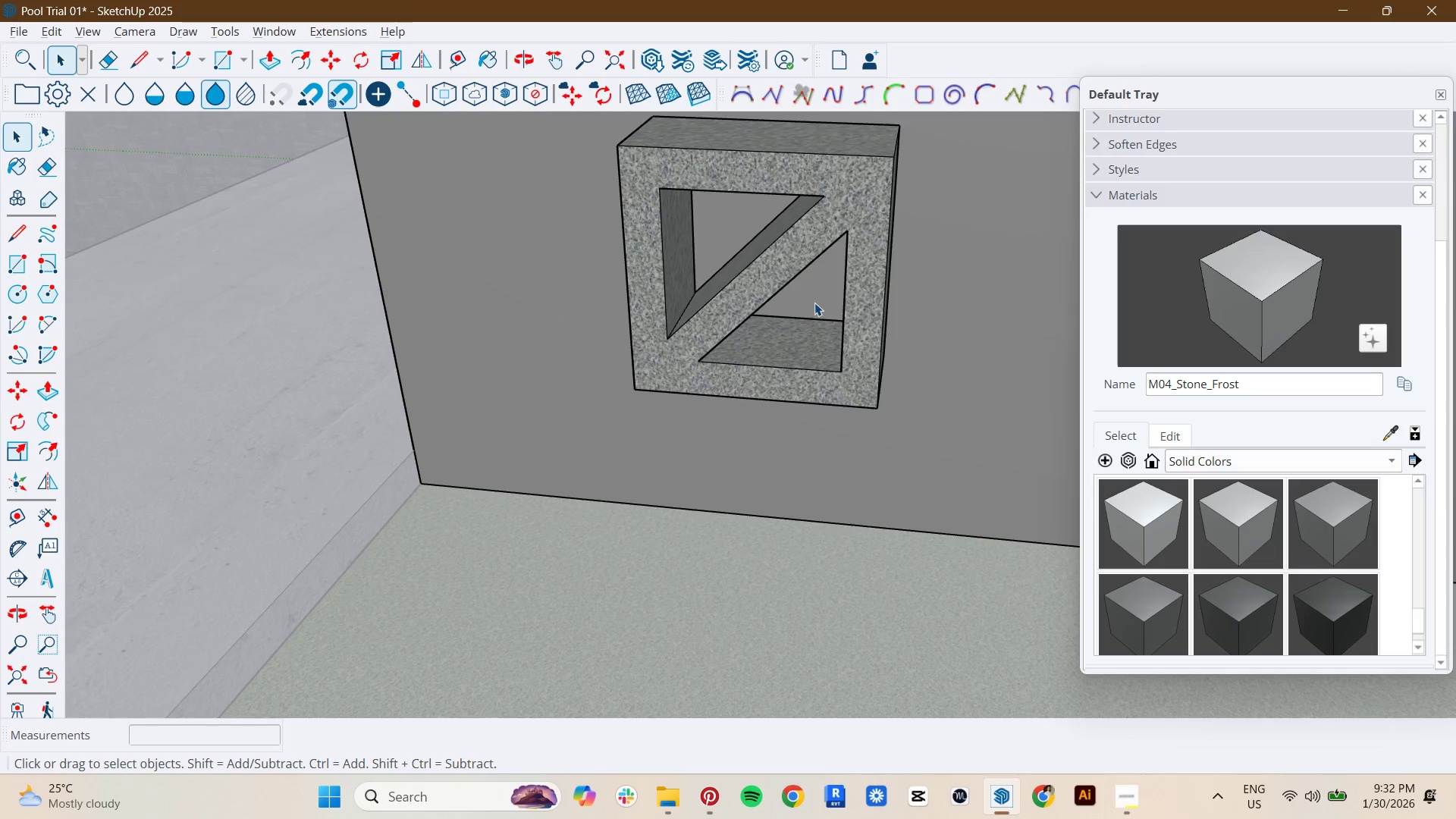 
key(Space)
 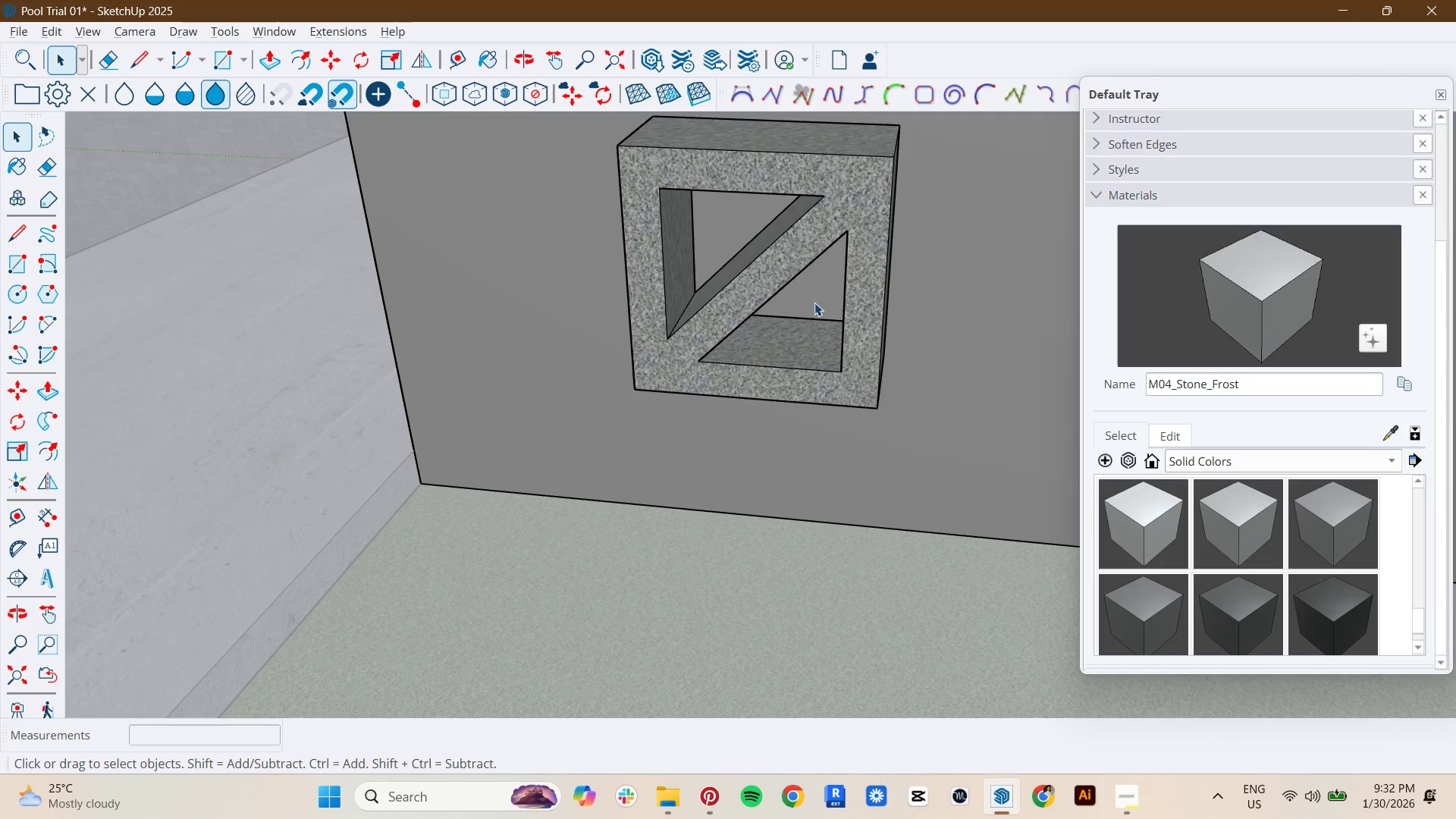 
hold_key(key=ShiftLeft, duration=0.92)
 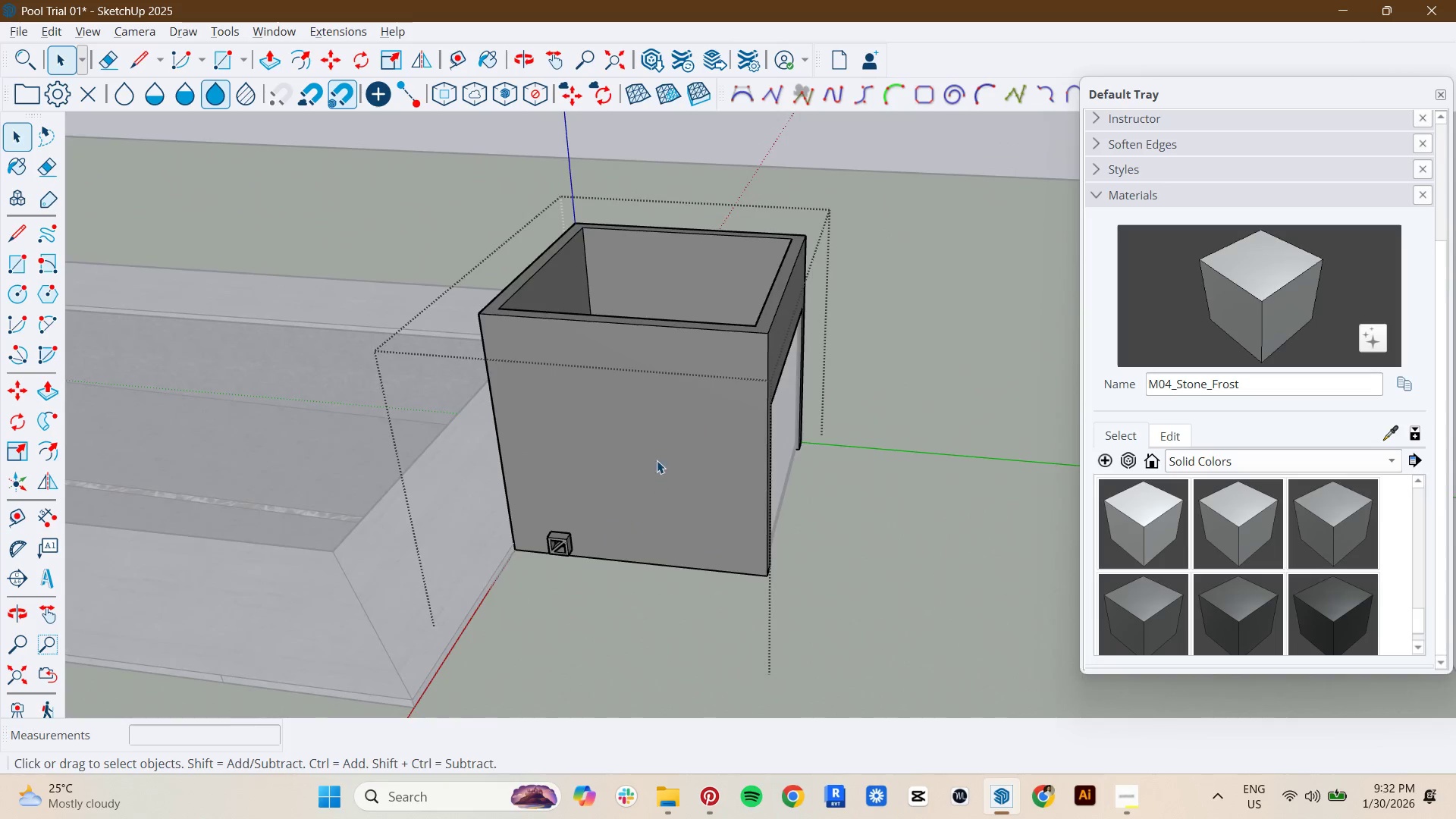 
left_click([657, 457])
 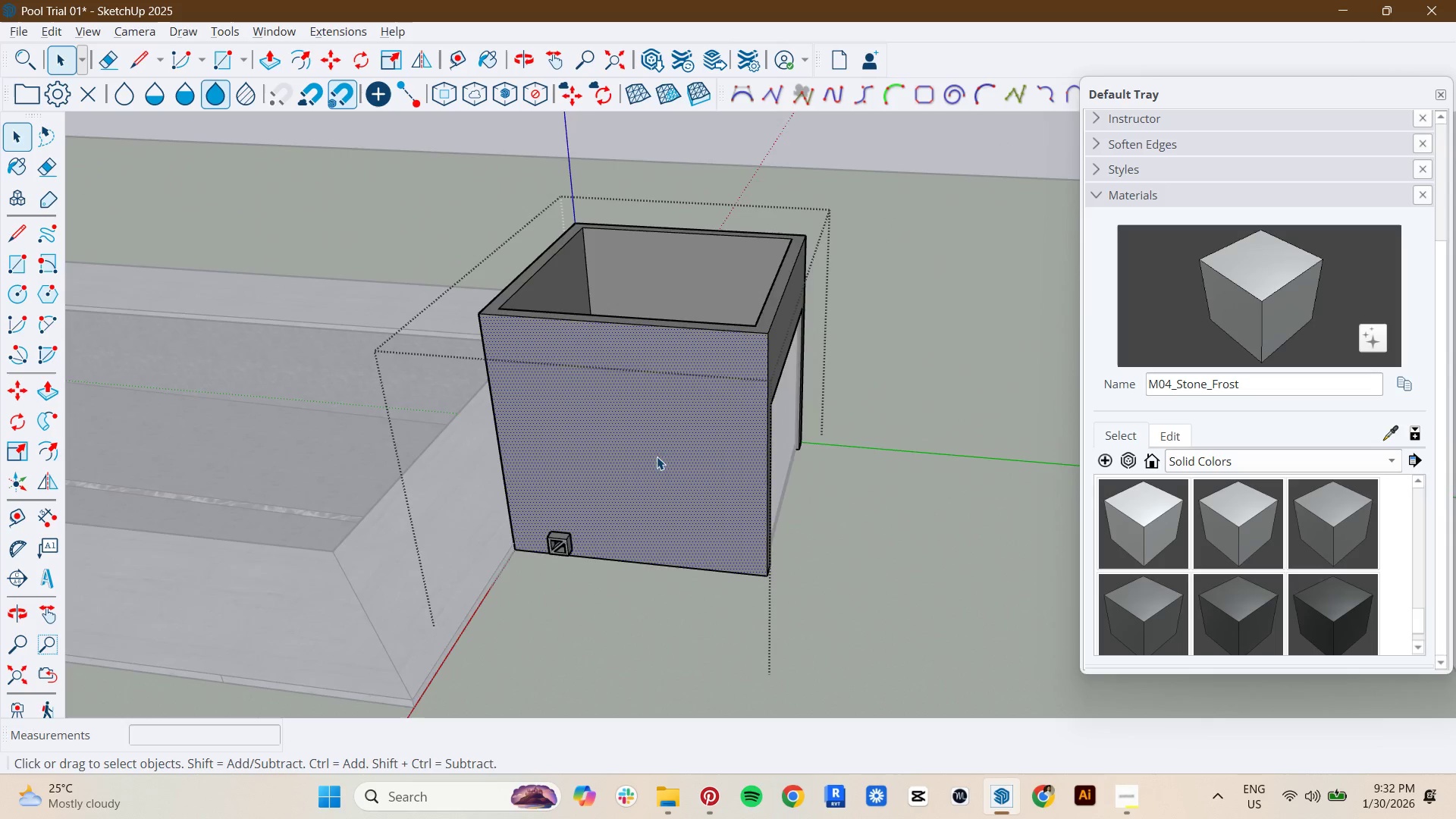 
scroll: coordinate [648, 469], scroll_direction: down, amount: 21.0
 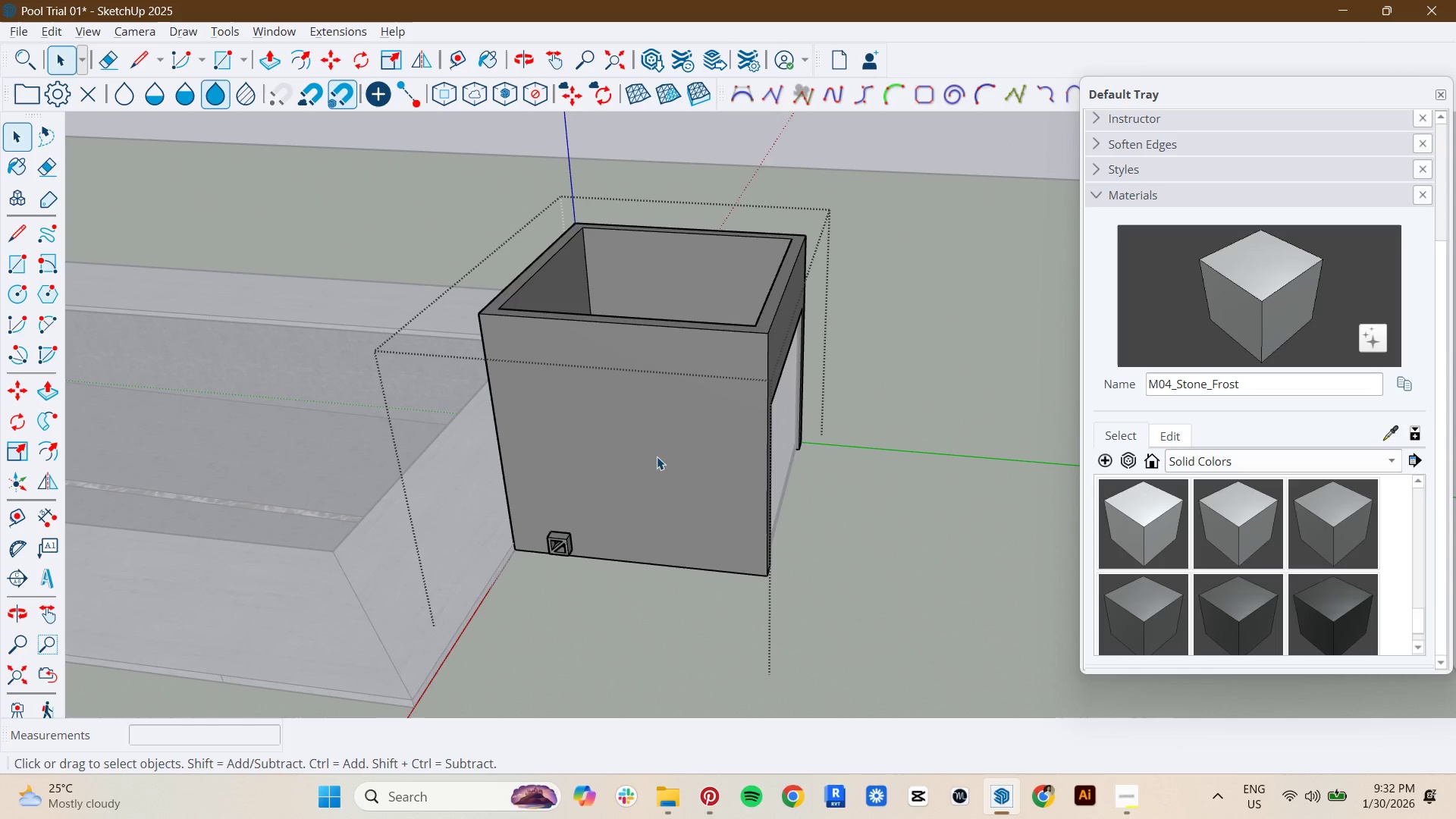 
scroll: coordinate [661, 419], scroll_direction: up, amount: 5.0
 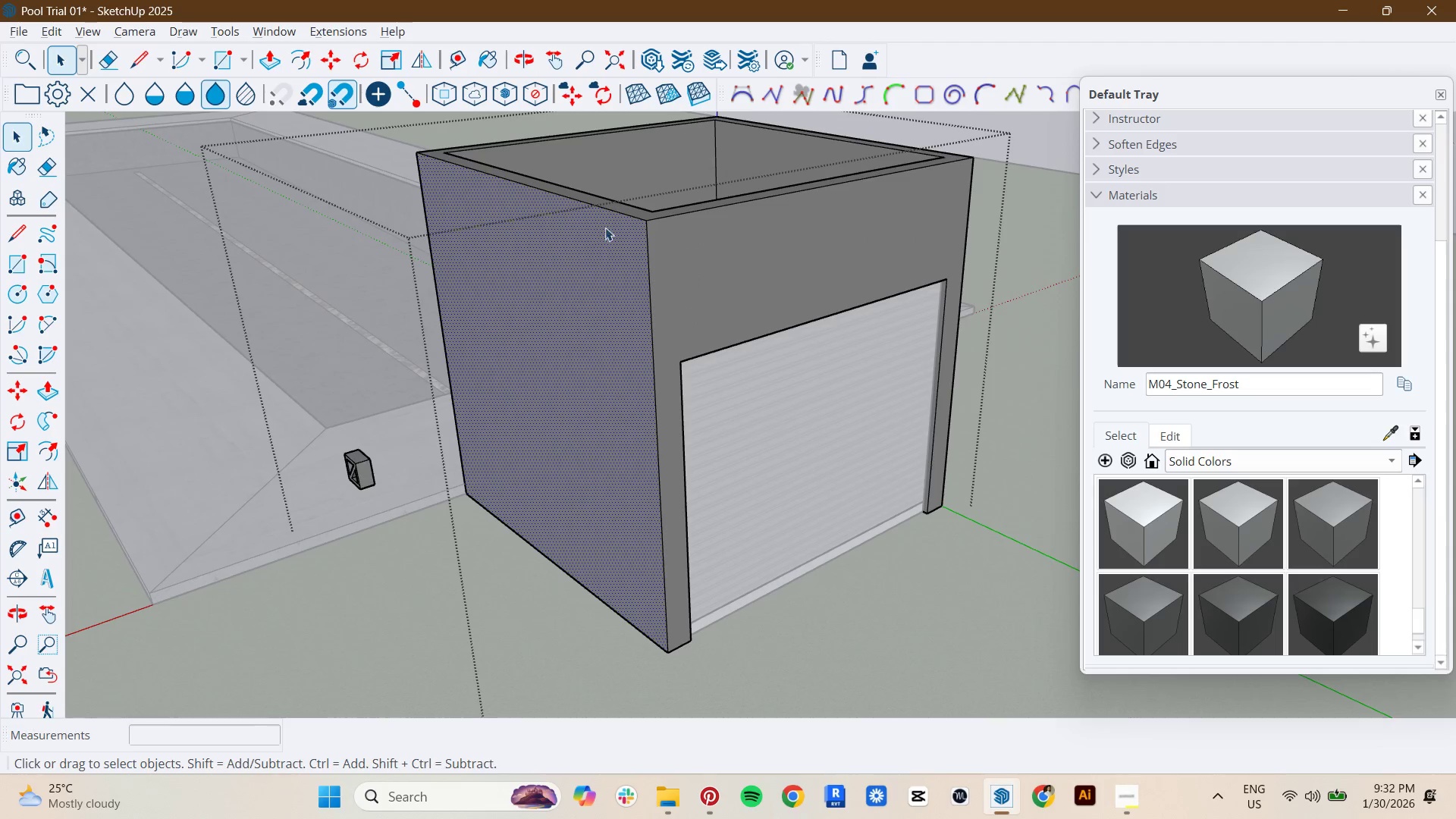 
left_click([620, 208])
 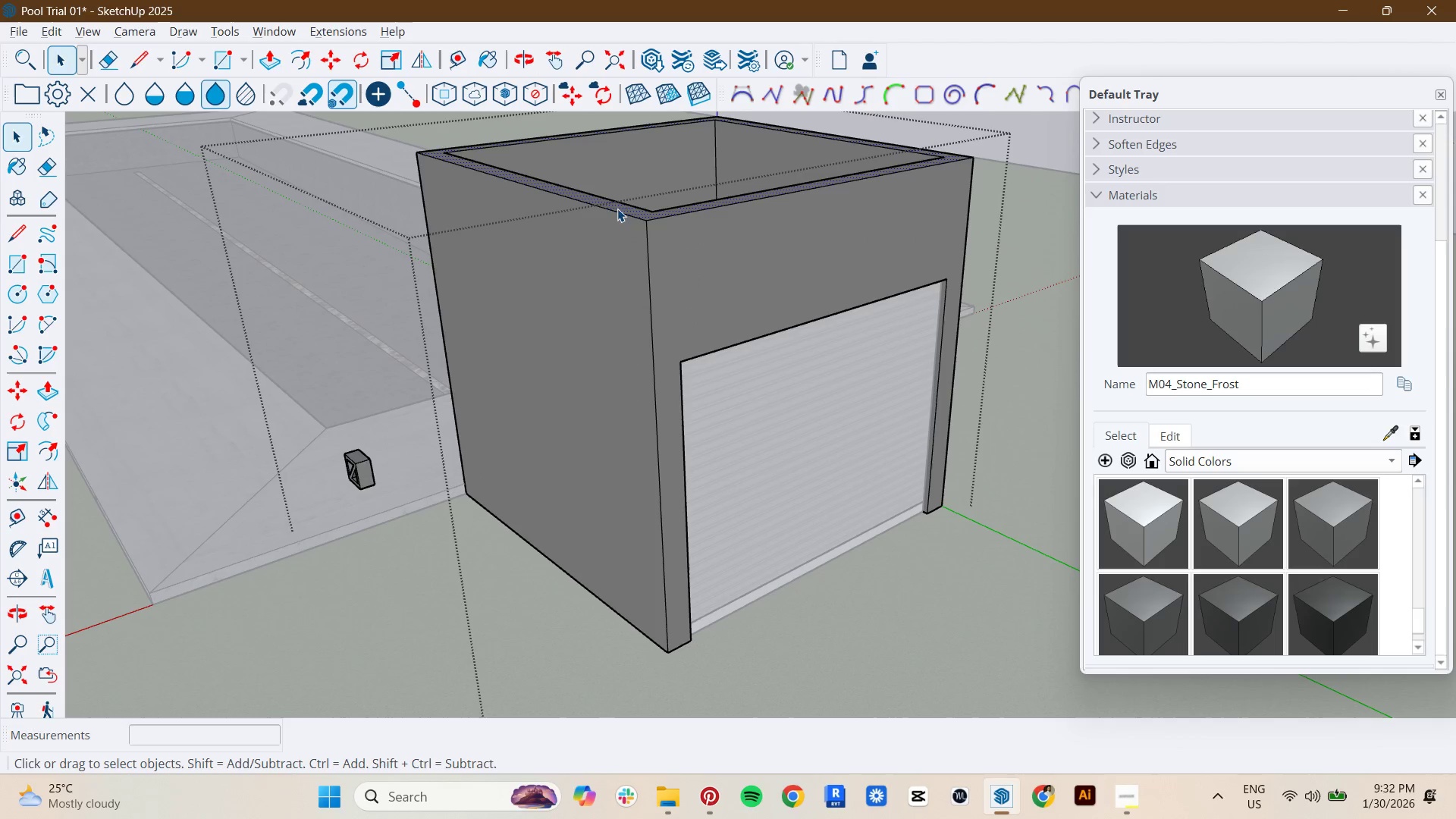 
left_click([611, 214])
 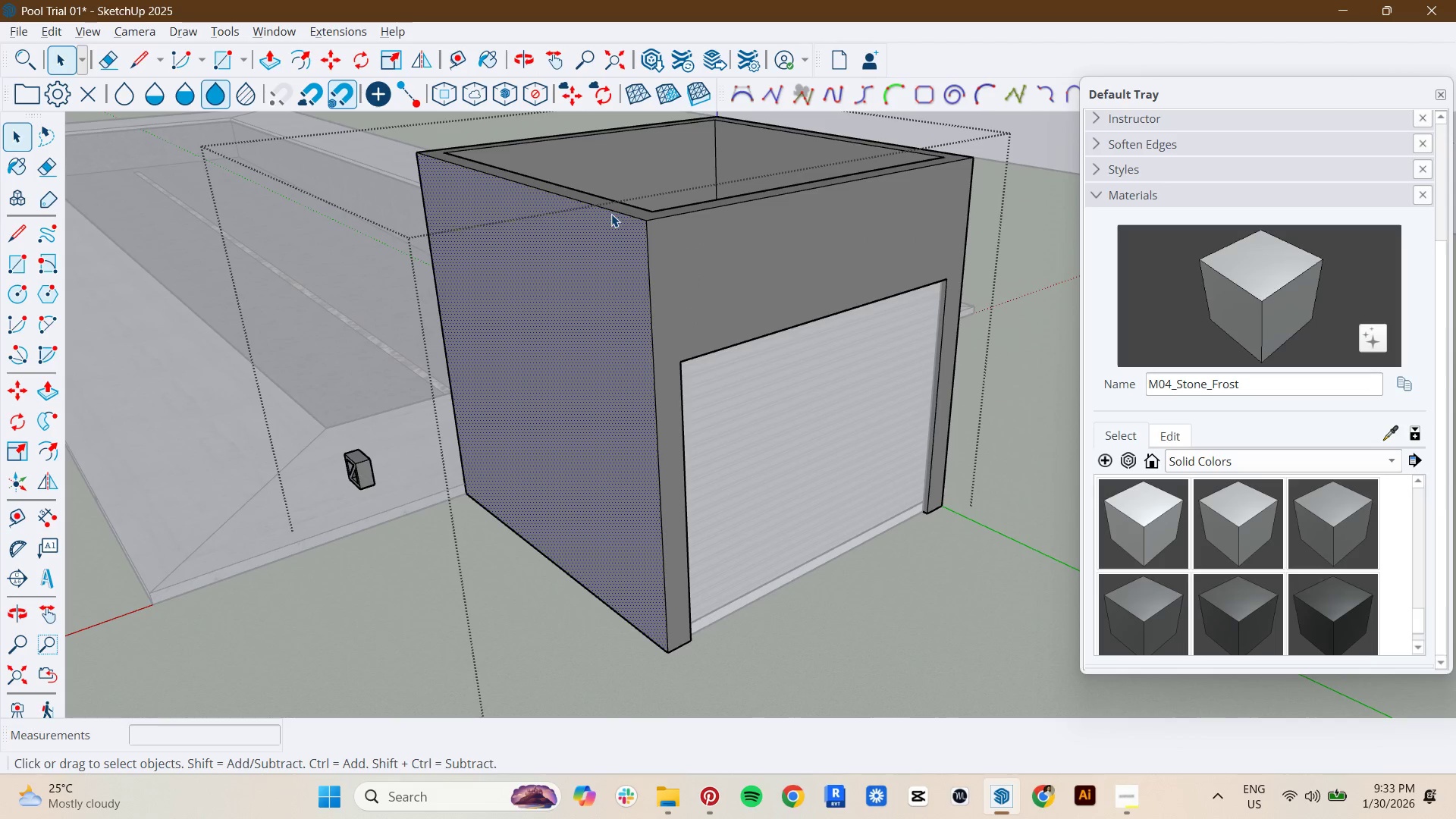 
left_click([619, 212])
 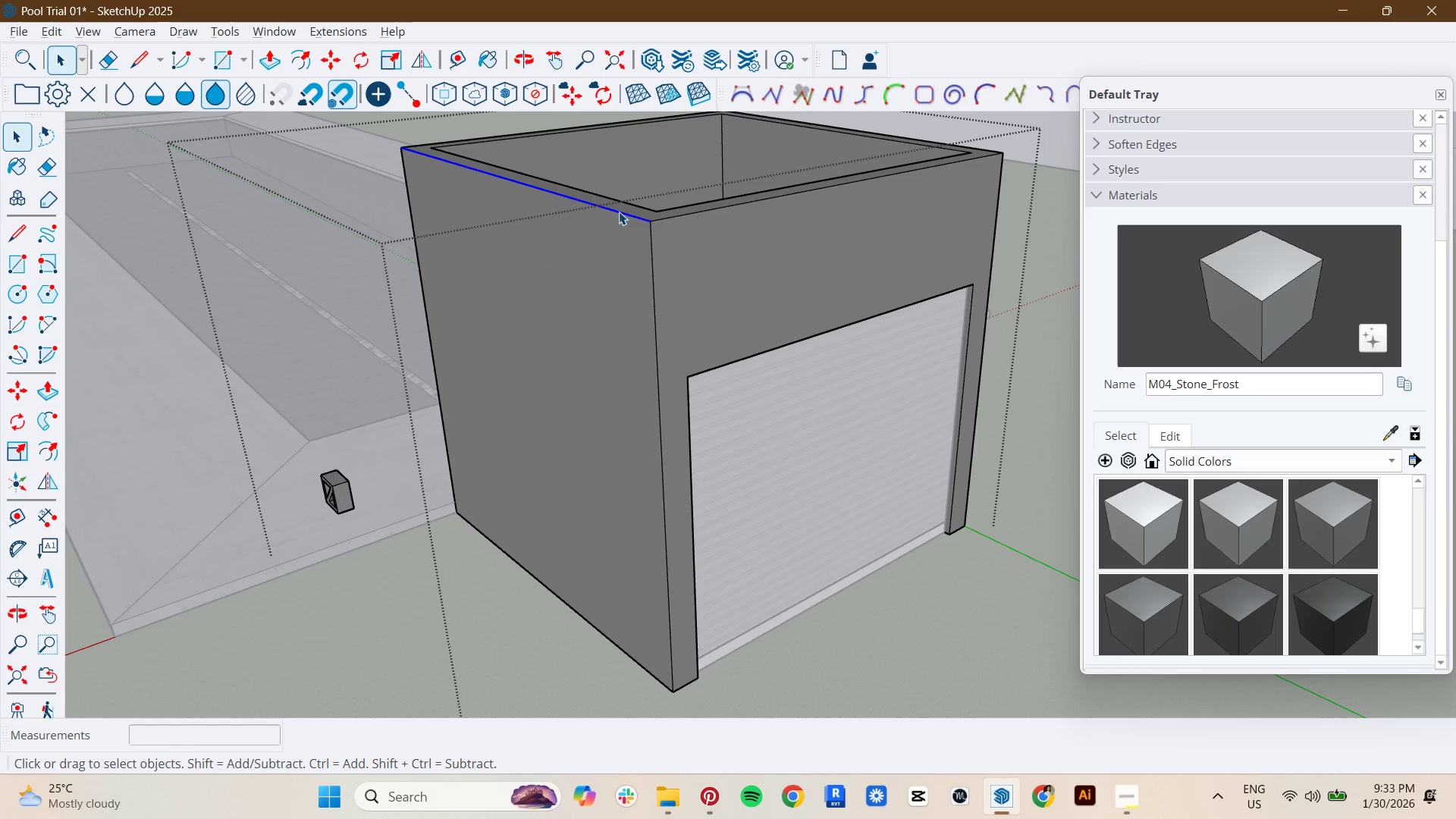 
scroll: coordinate [611, 214], scroll_direction: up, amount: 1.0
 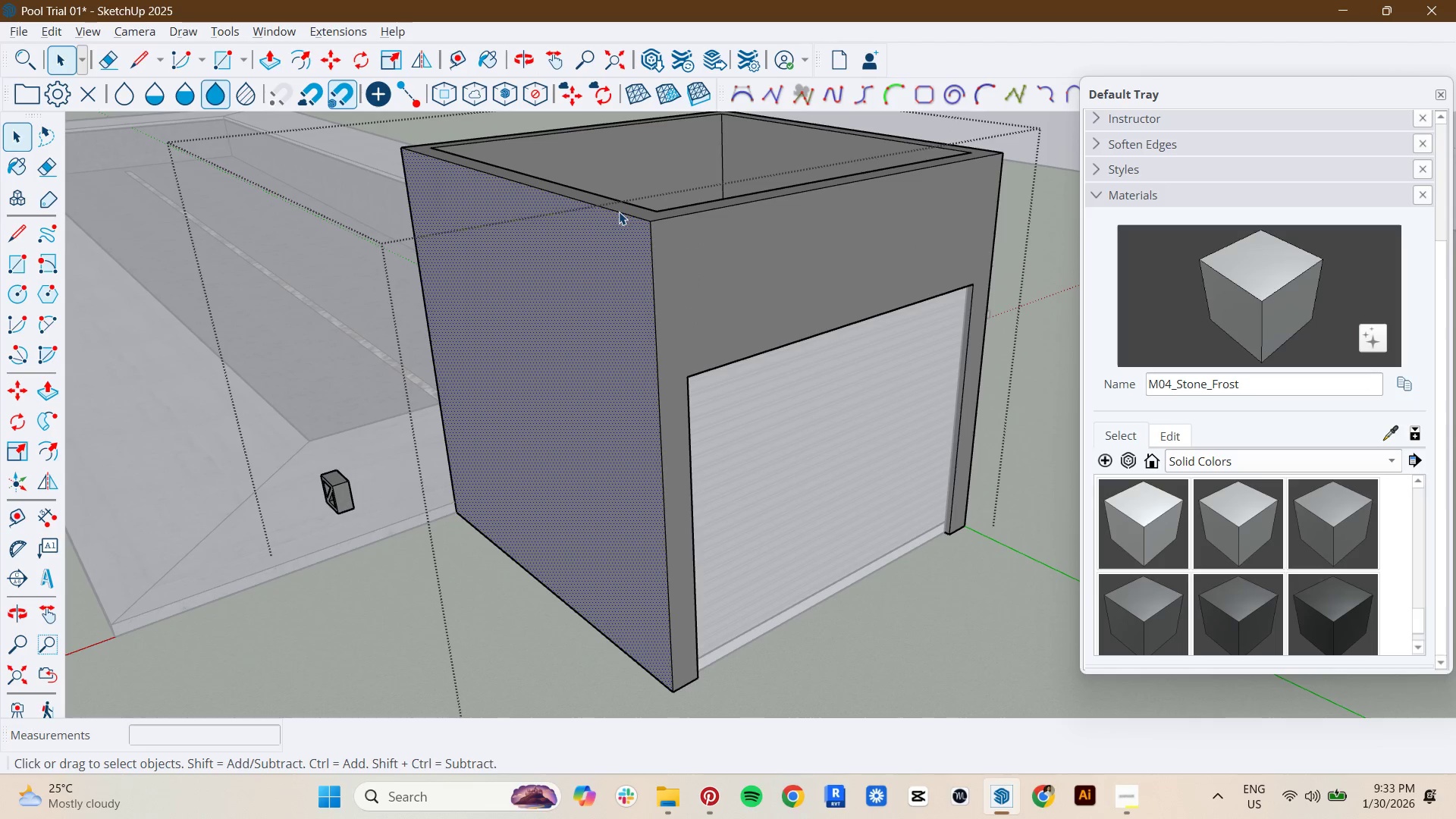 
key(M)
 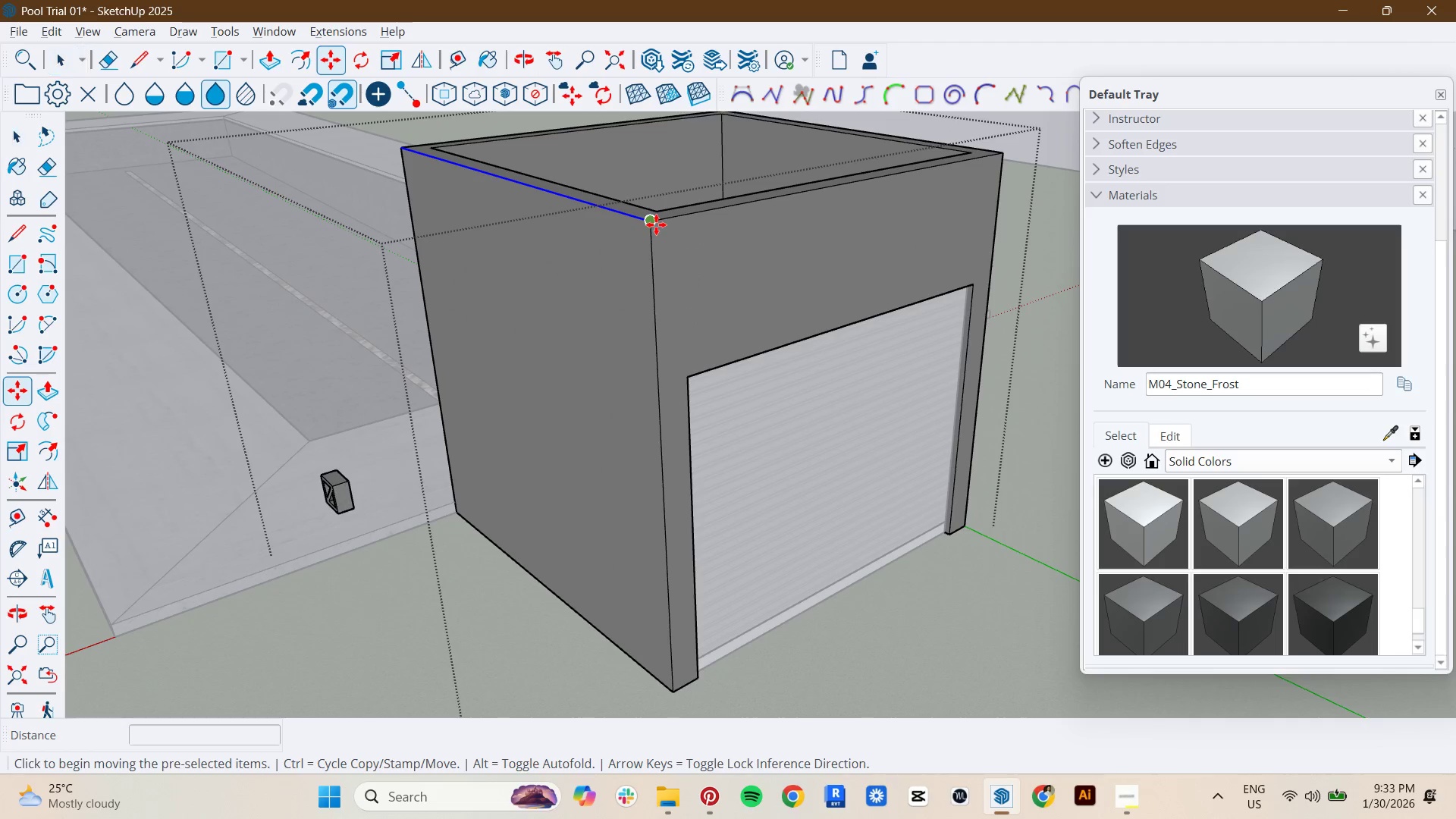 
left_click([656, 224])
 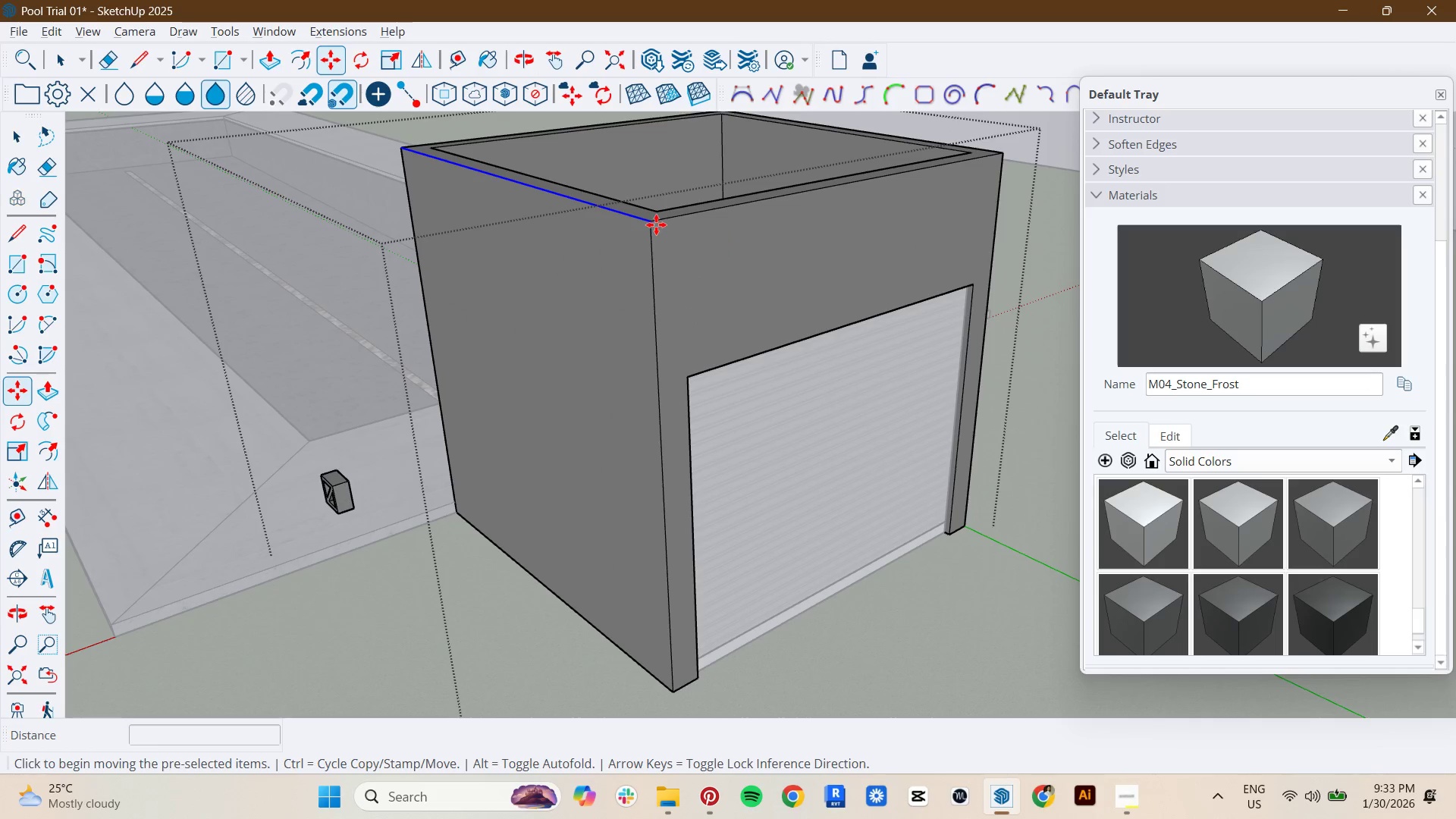 
key(Control+ControlLeft)
 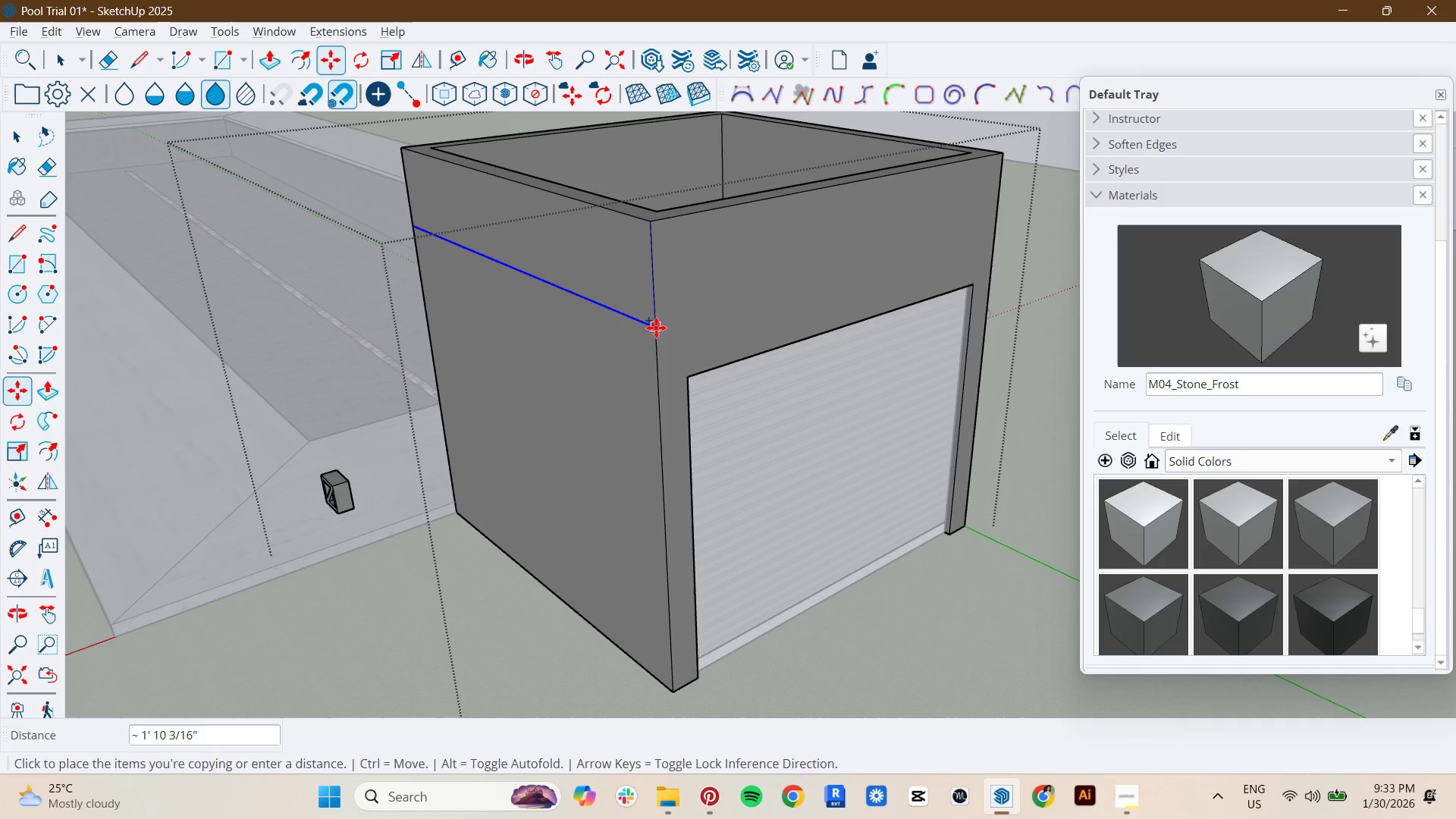 
key(1)
 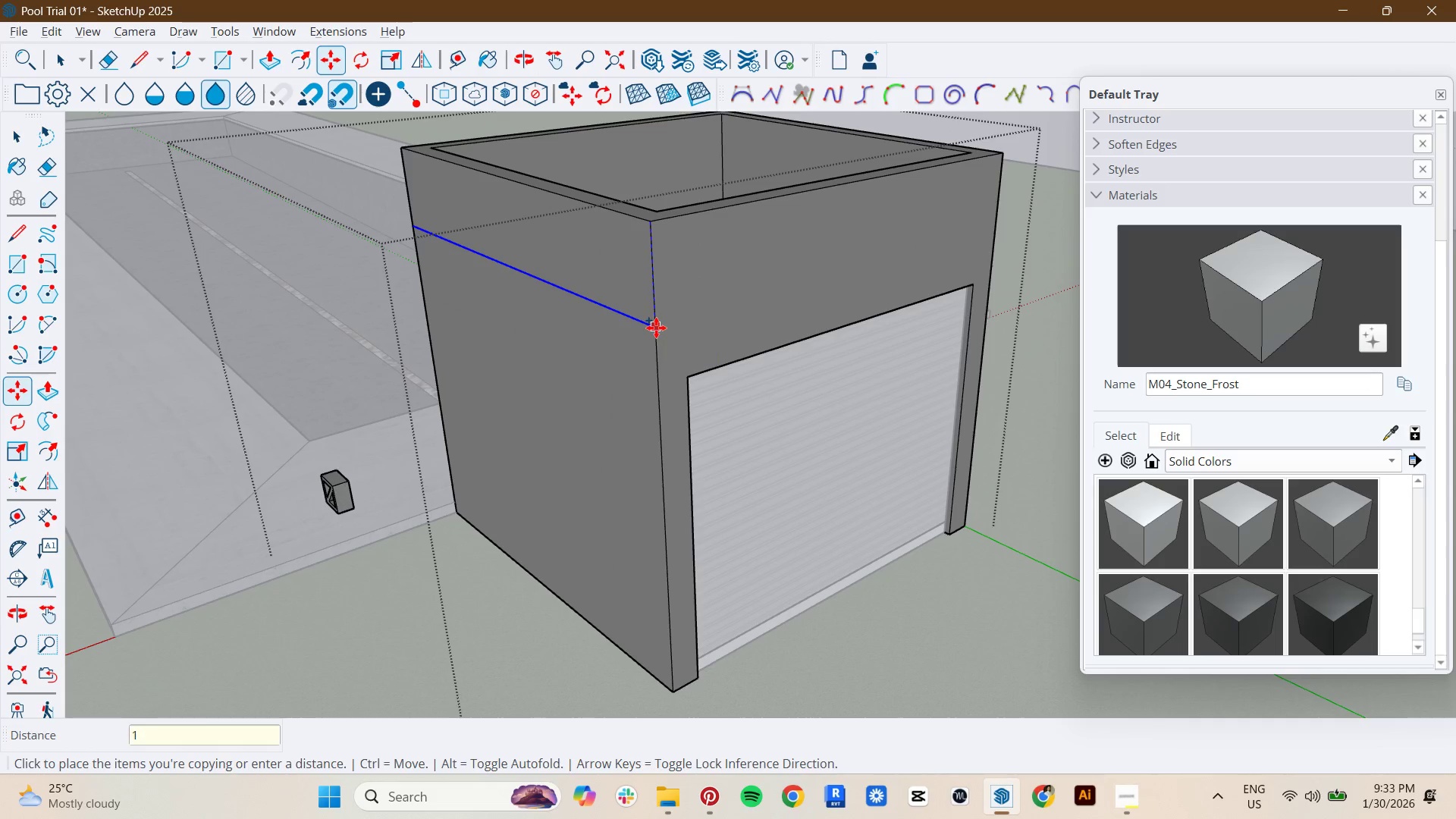 
key(Quote)
 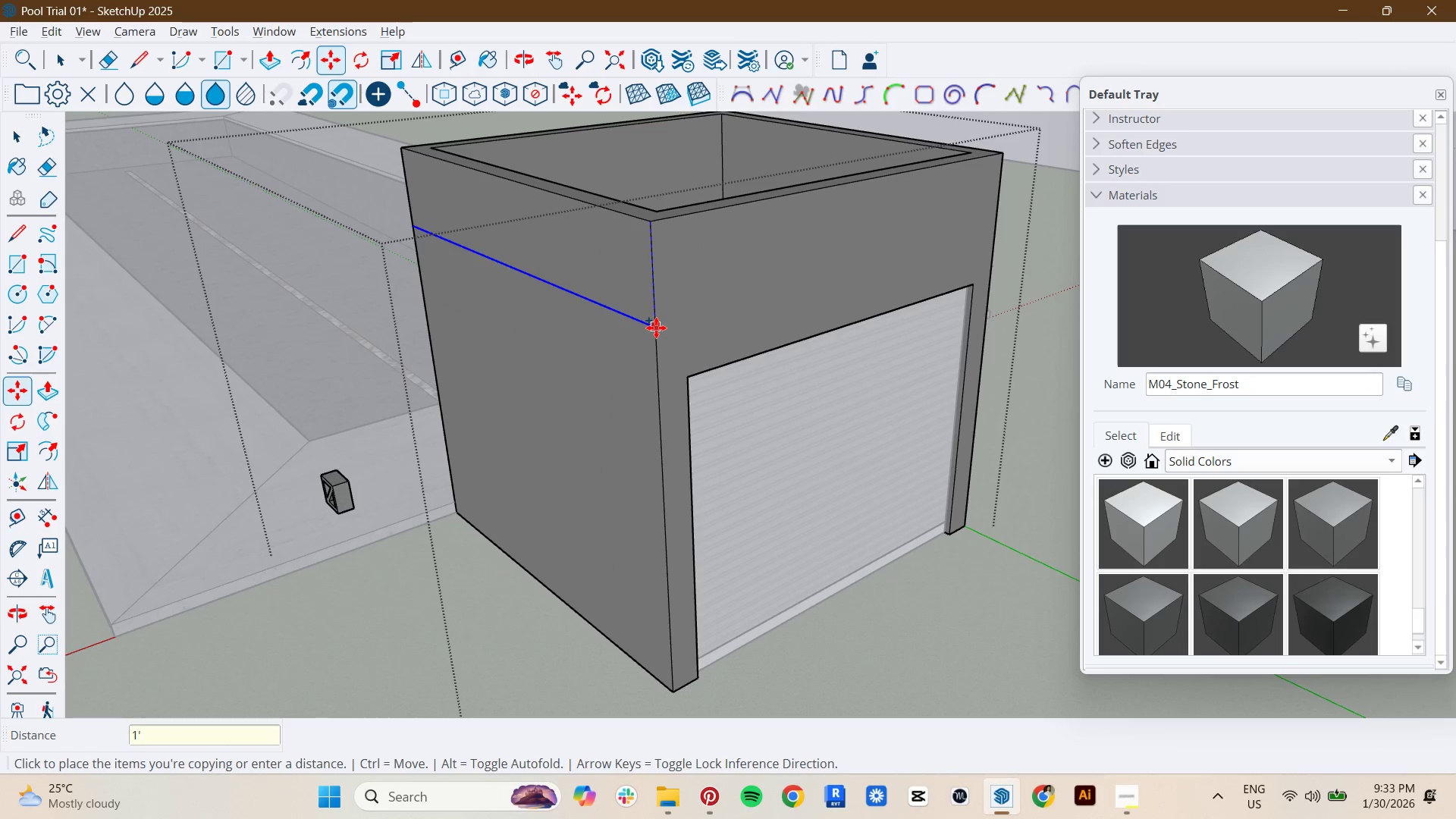 
key(Enter)
 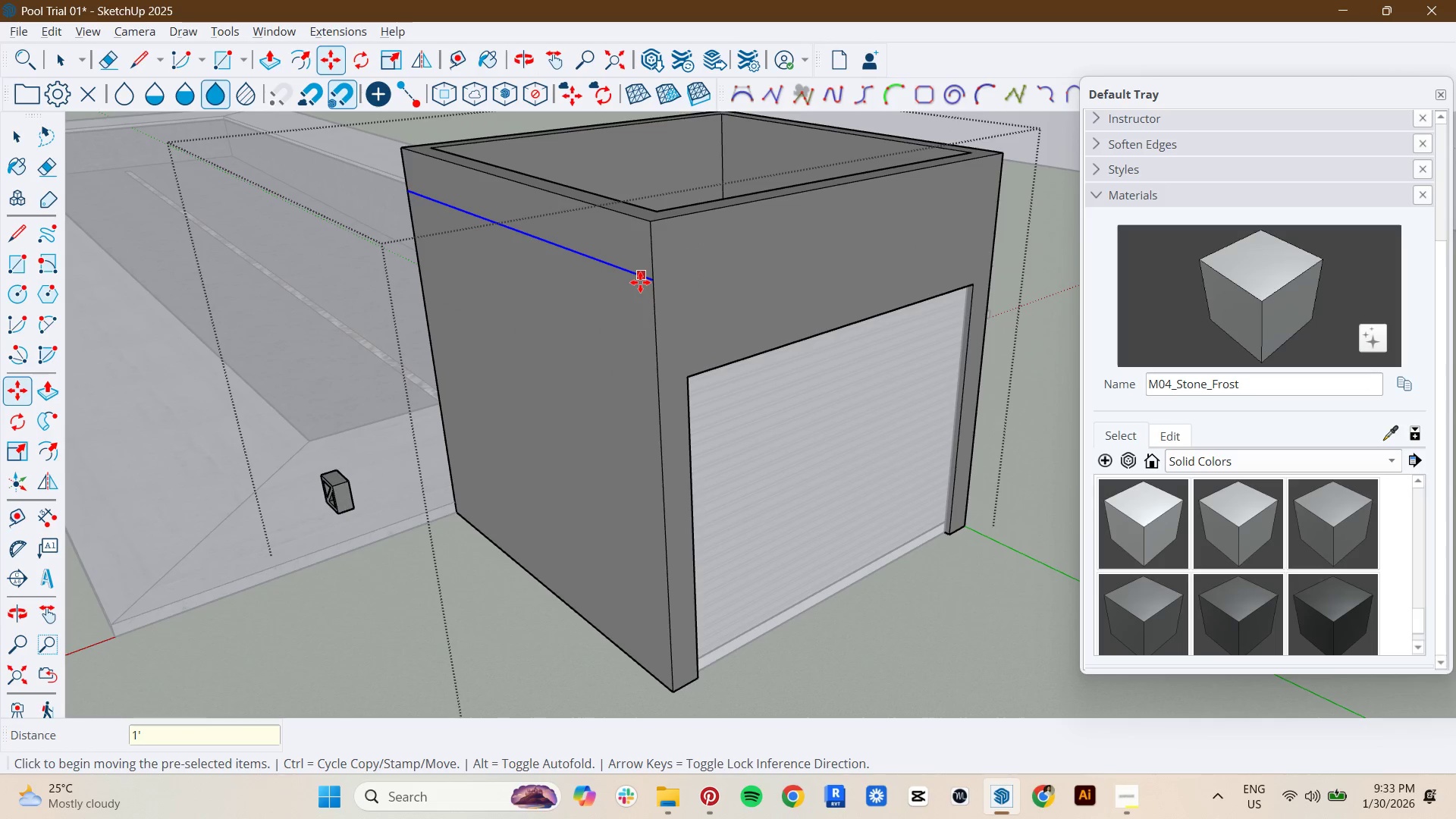 
left_click([651, 281])
 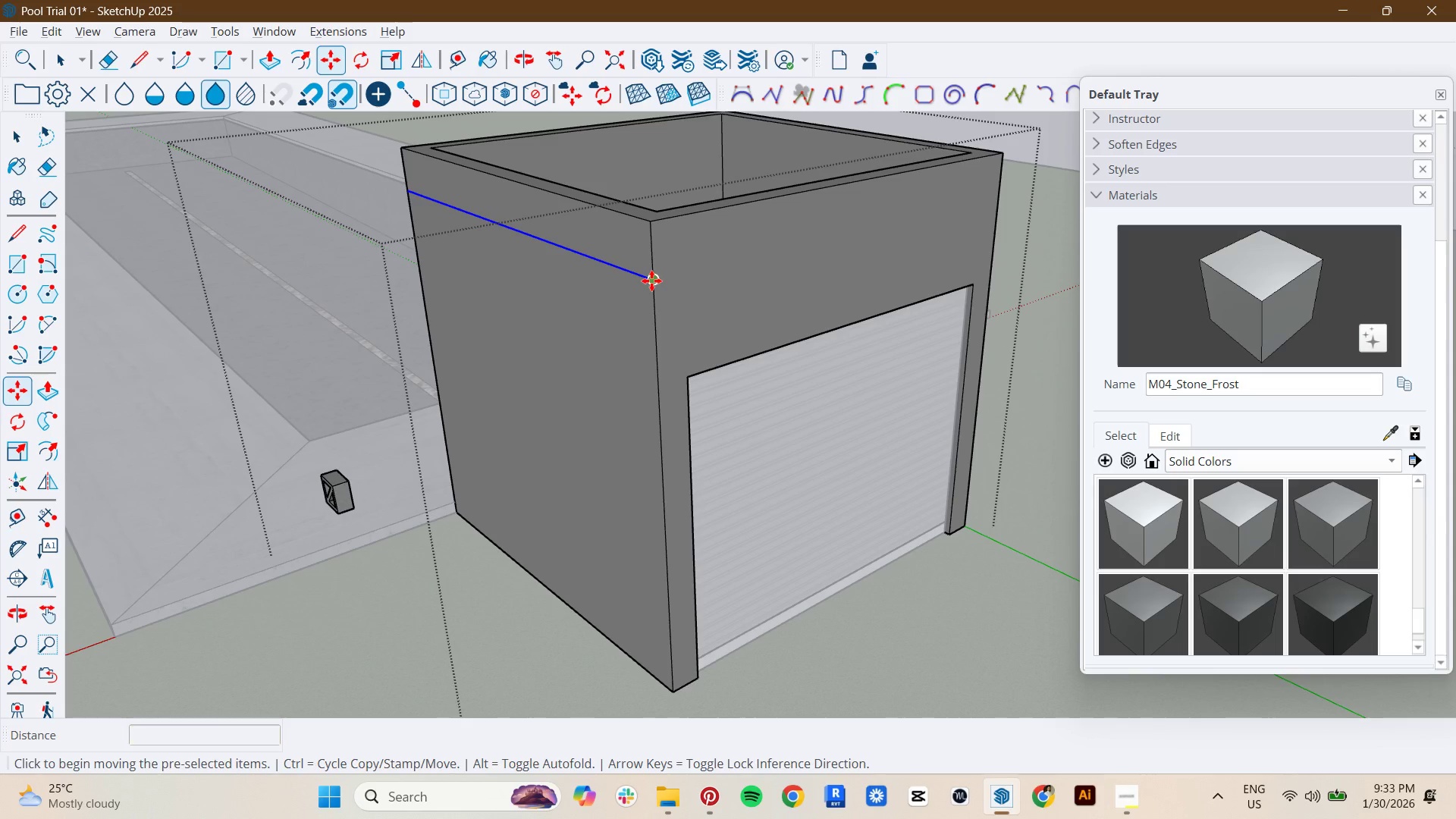 
key(Control+ControlLeft)
 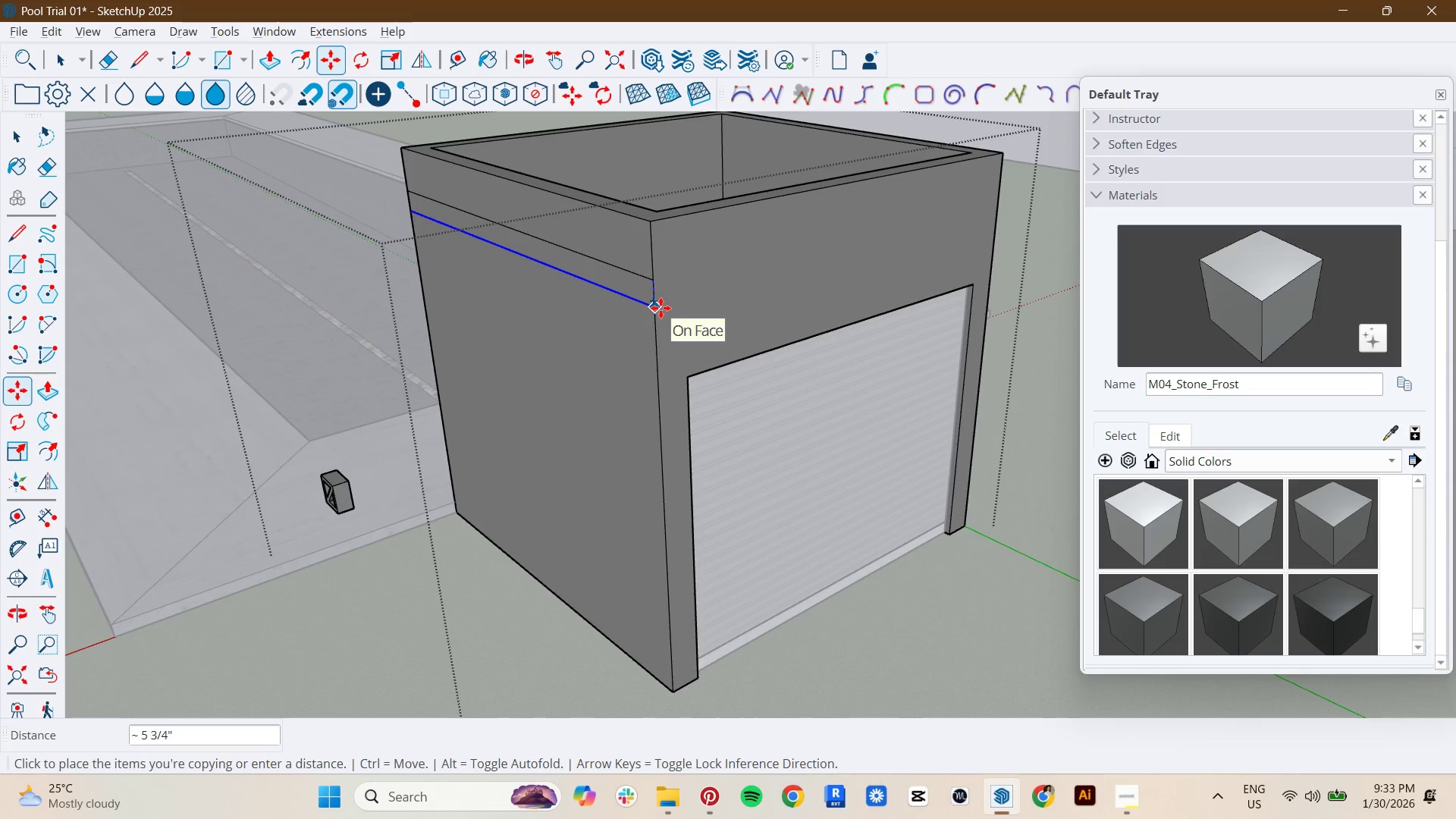 
type(.2m)
 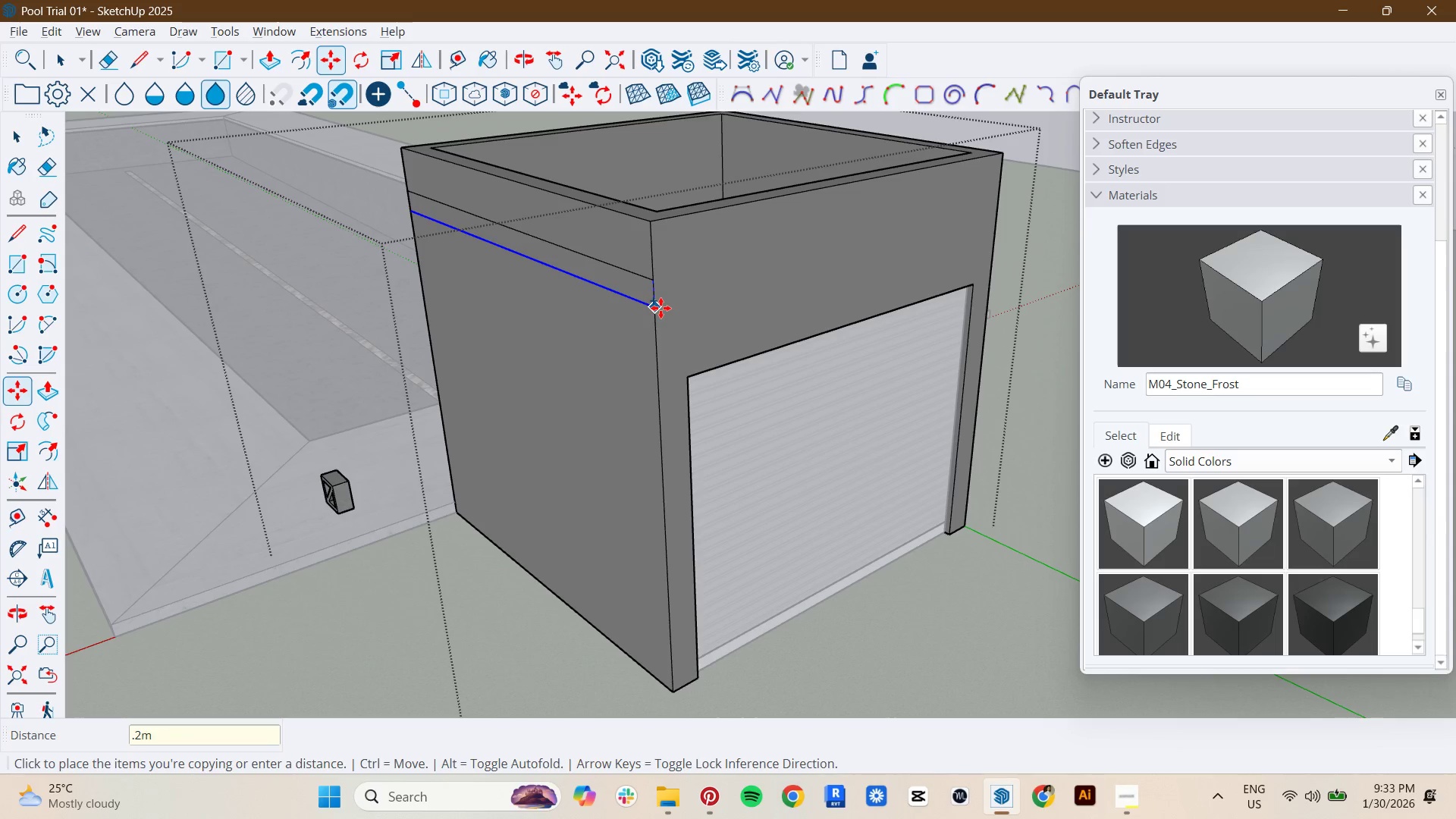 
key(Enter)
 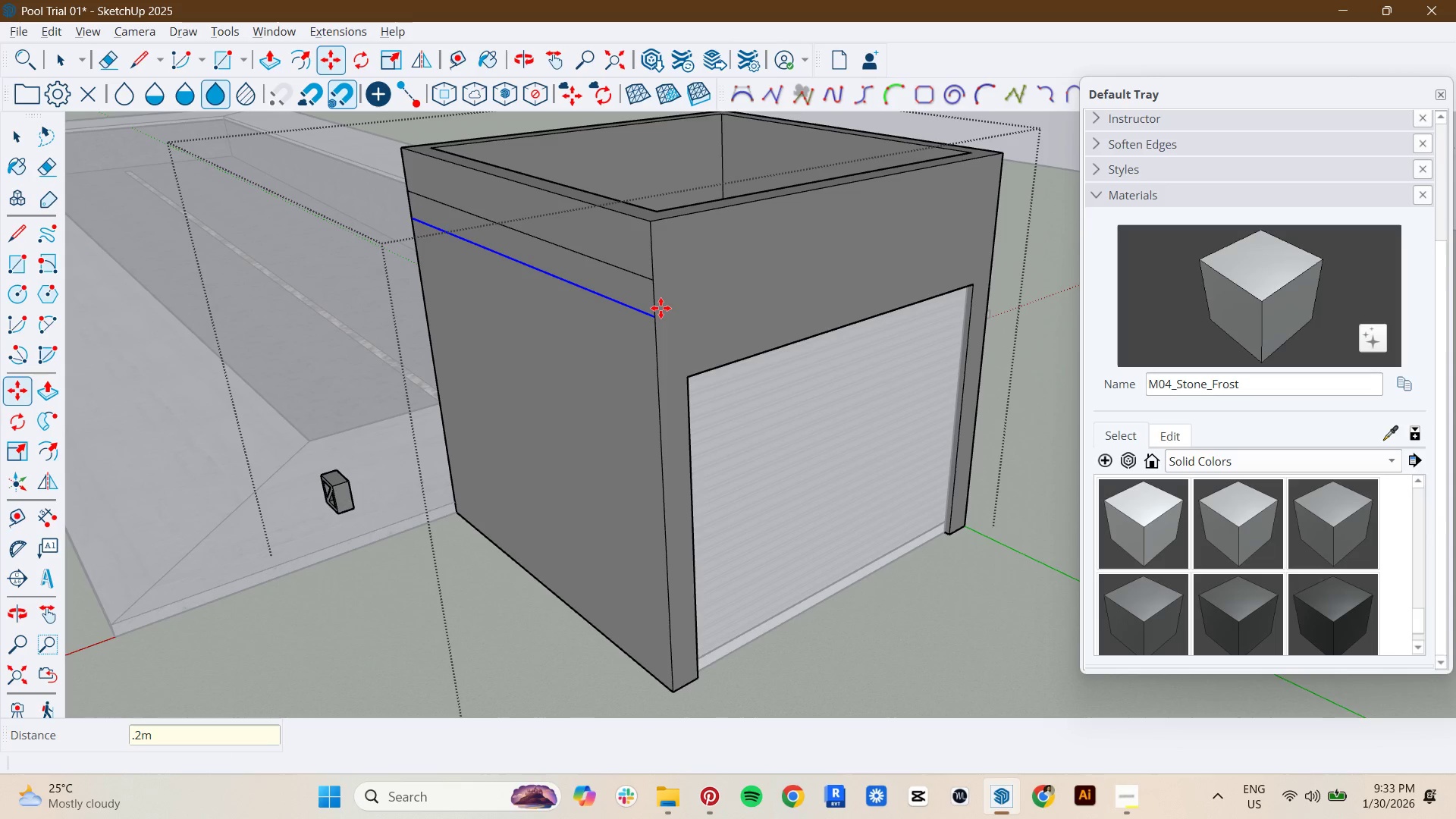 
key(Space)
 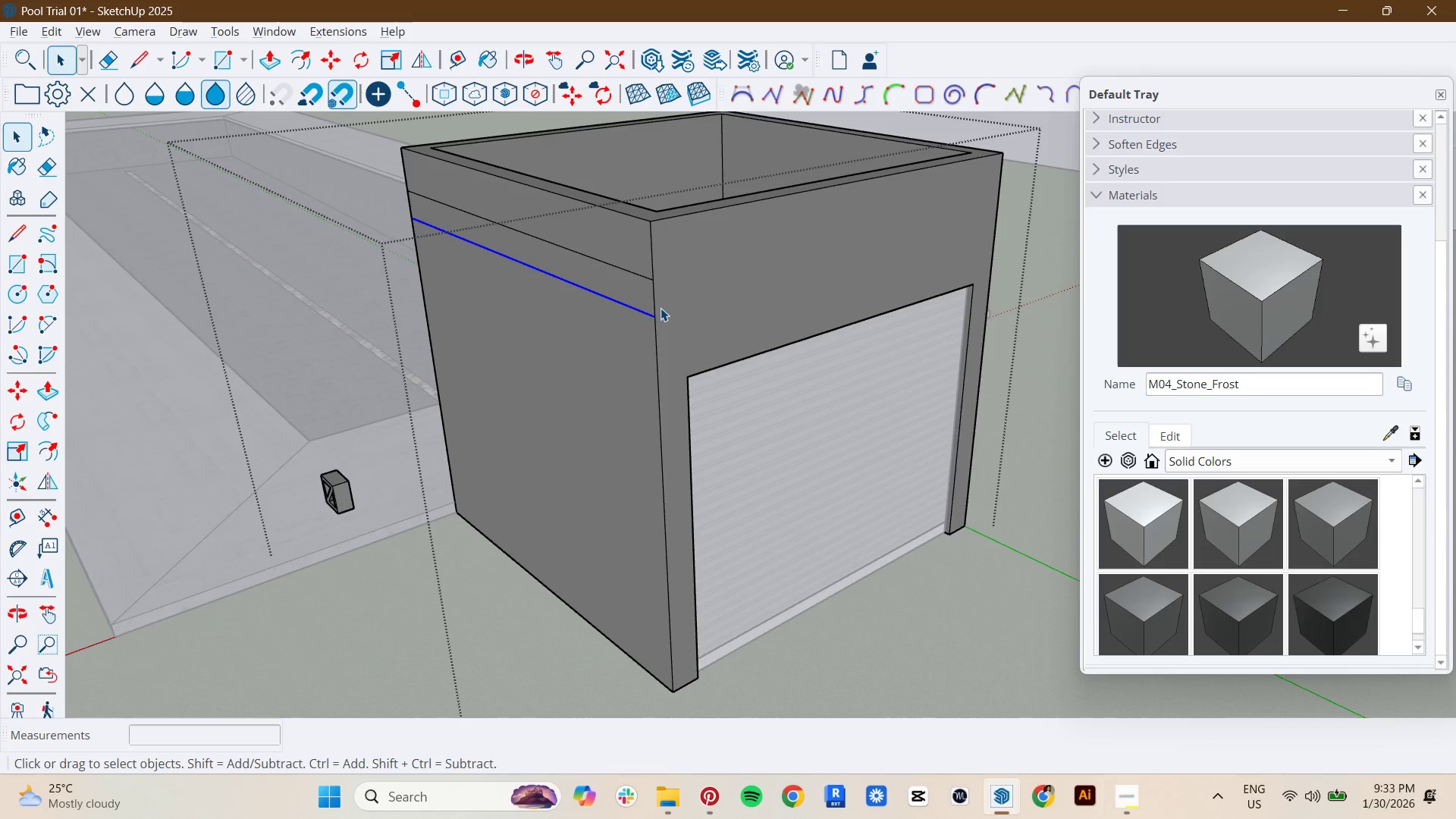 
scroll: coordinate [579, 336], scroll_direction: down, amount: 2.0
 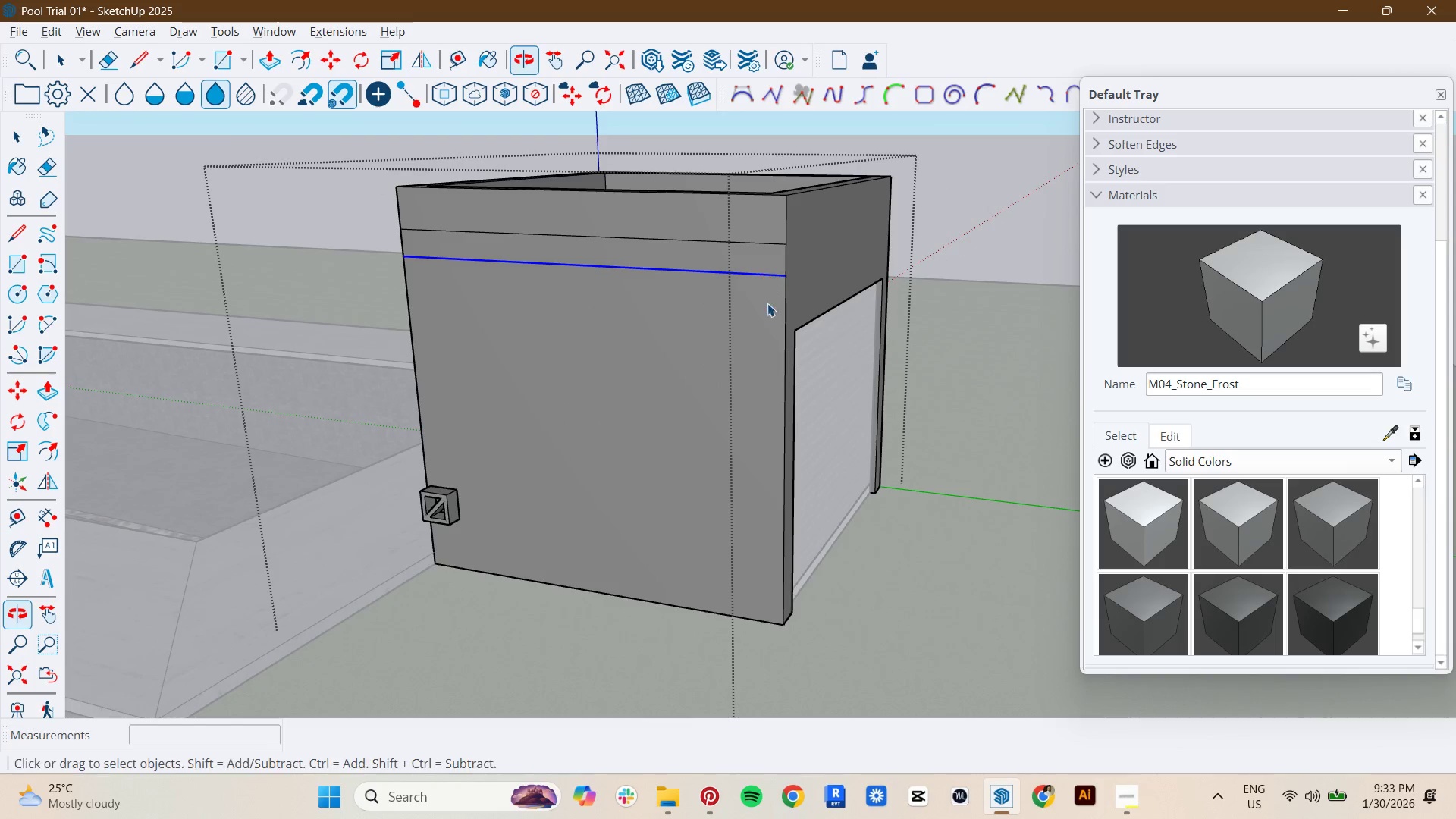 
scroll: coordinate [658, 323], scroll_direction: up, amount: 3.0
 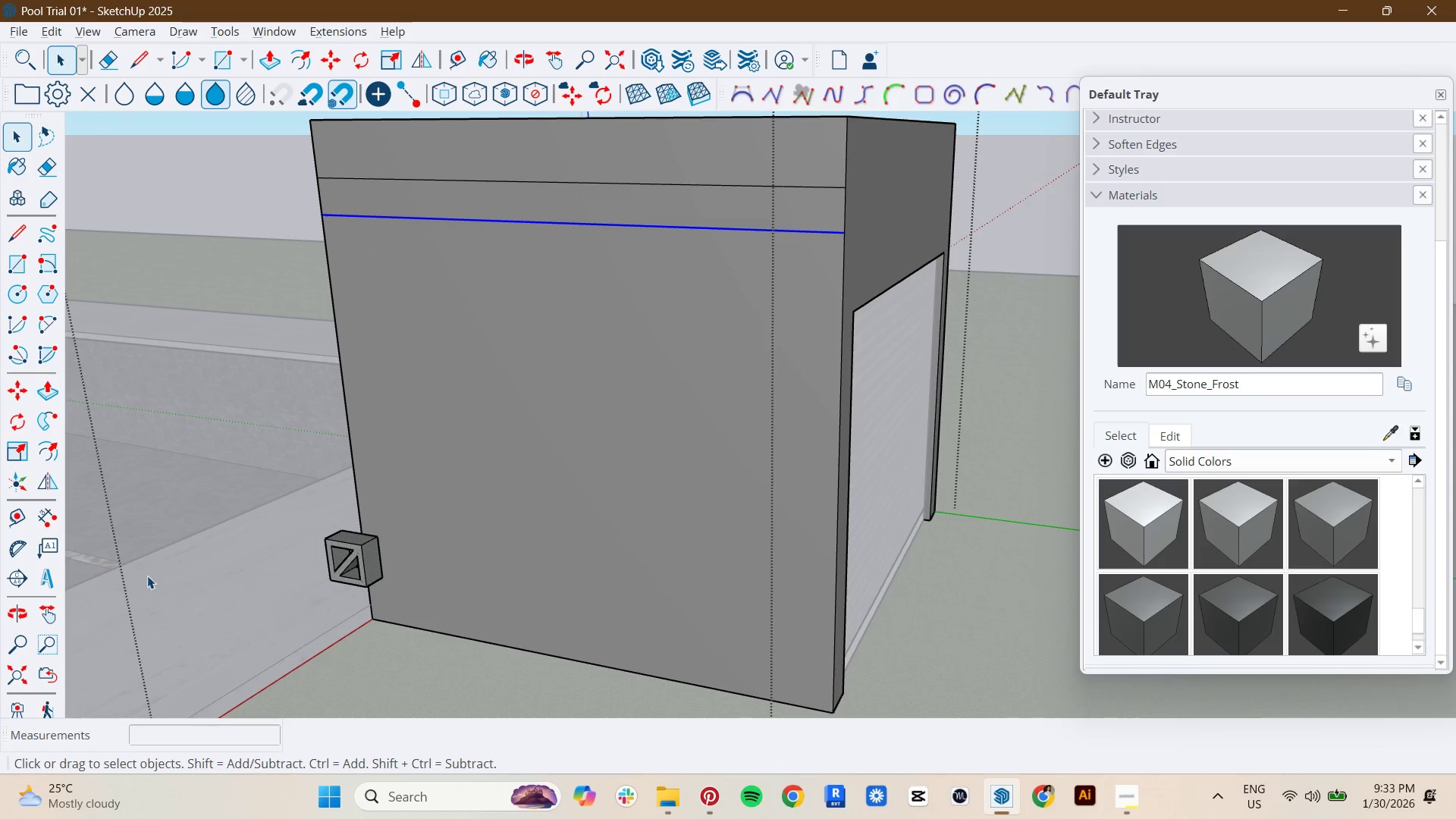 
left_click([333, 563])
 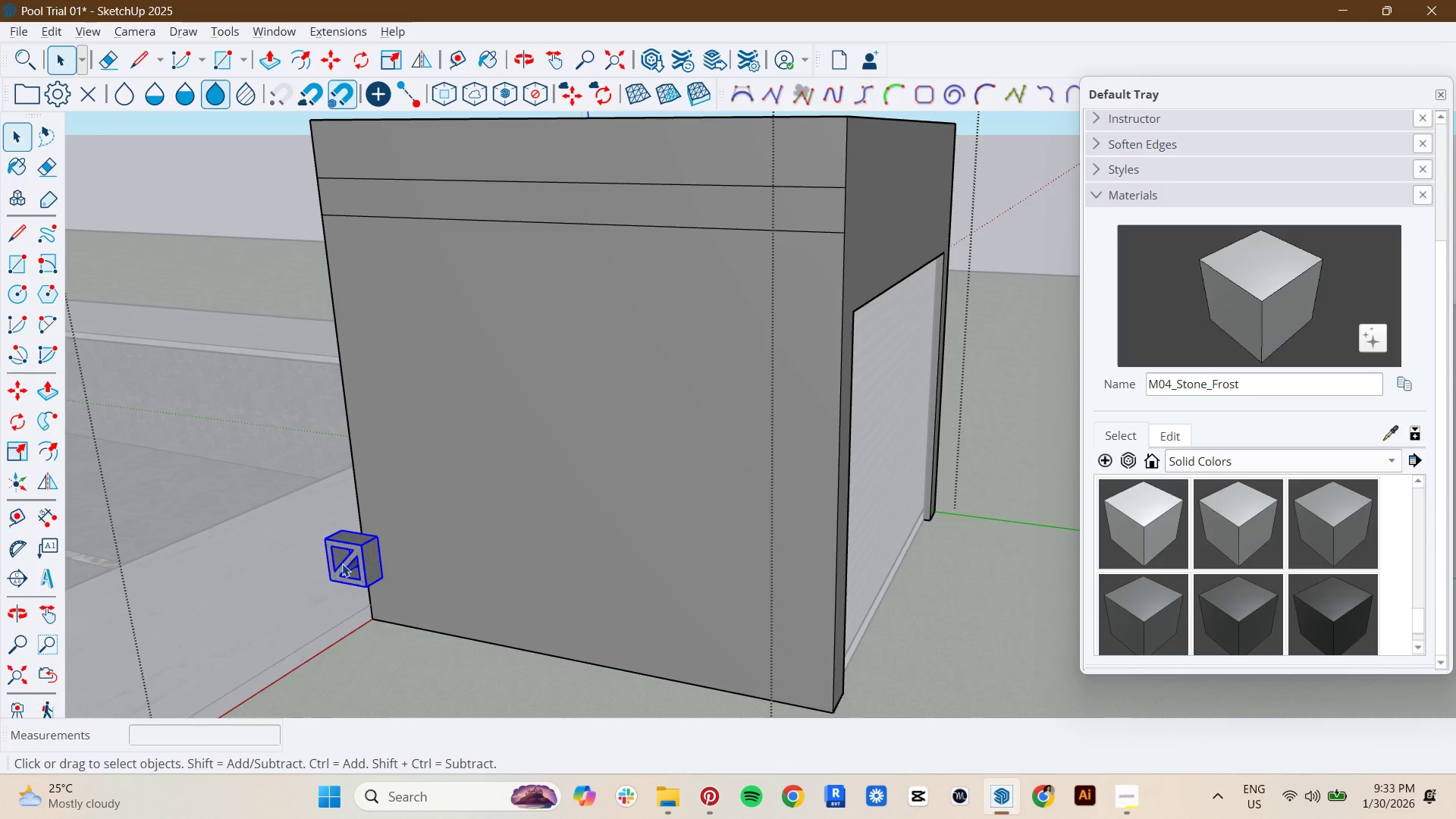 
key(M)
 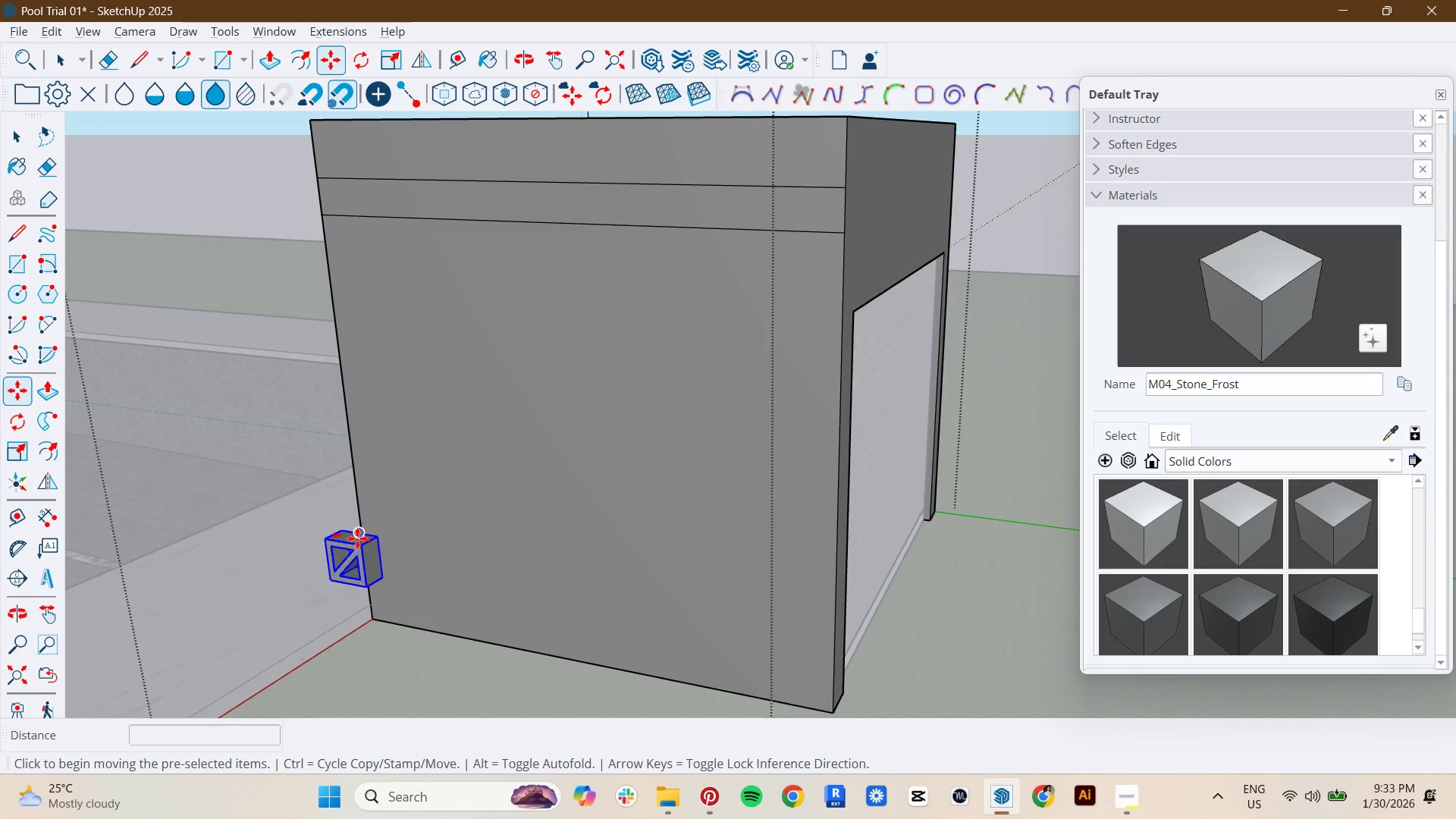 
left_click([358, 549])
 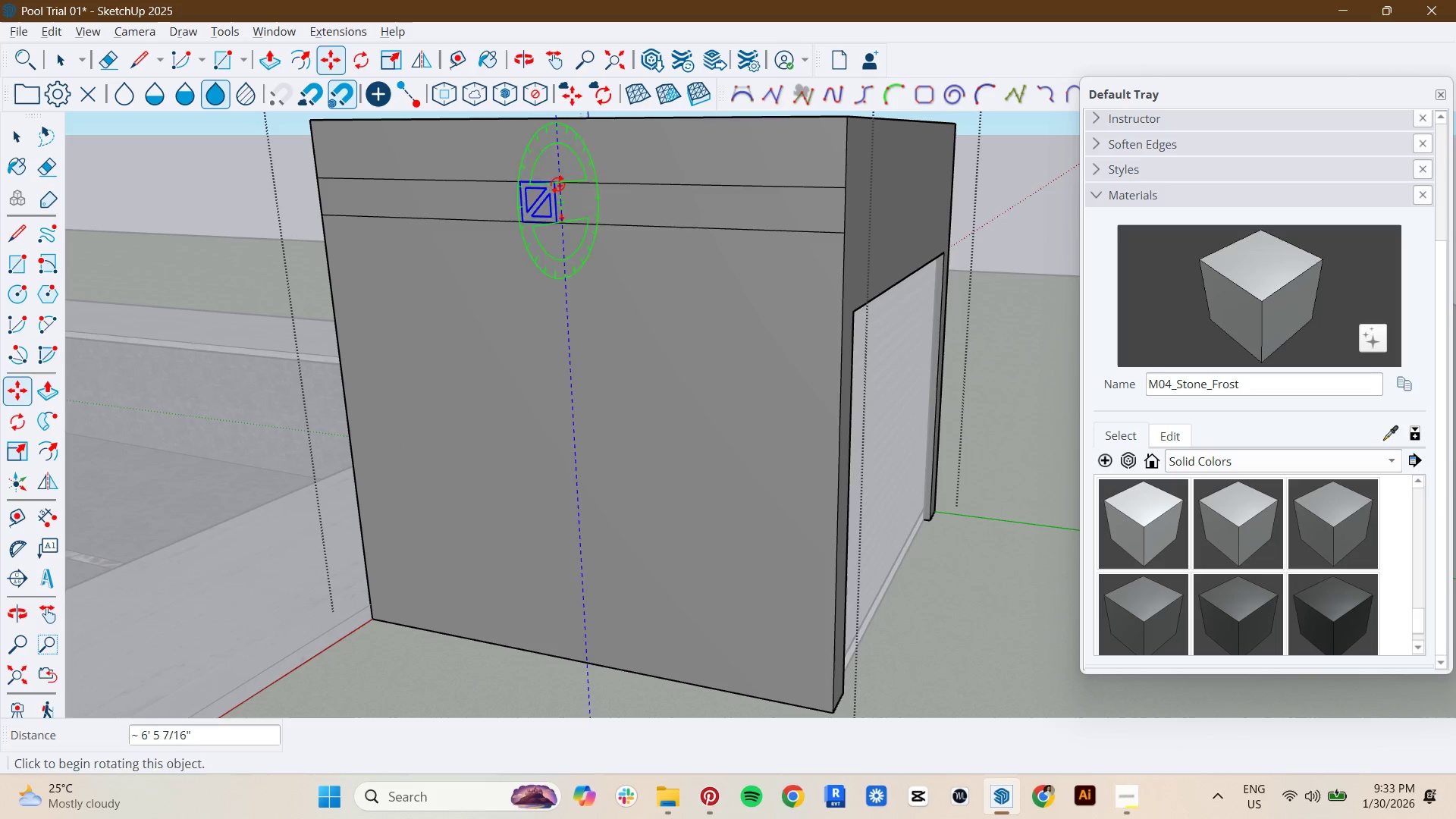 
scroll: coordinate [587, 202], scroll_direction: up, amount: 2.0
 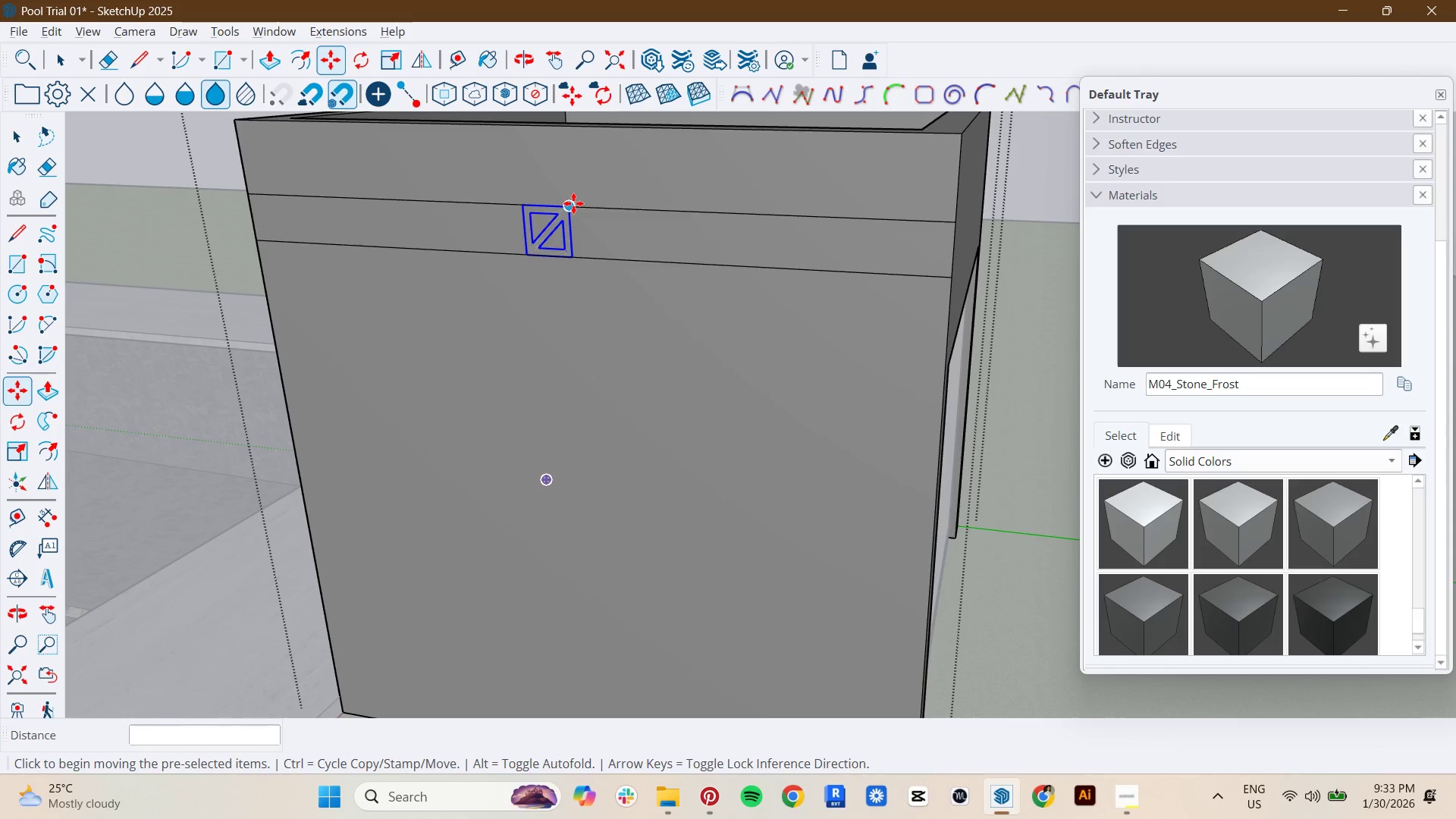 
key(Control+ControlLeft)
 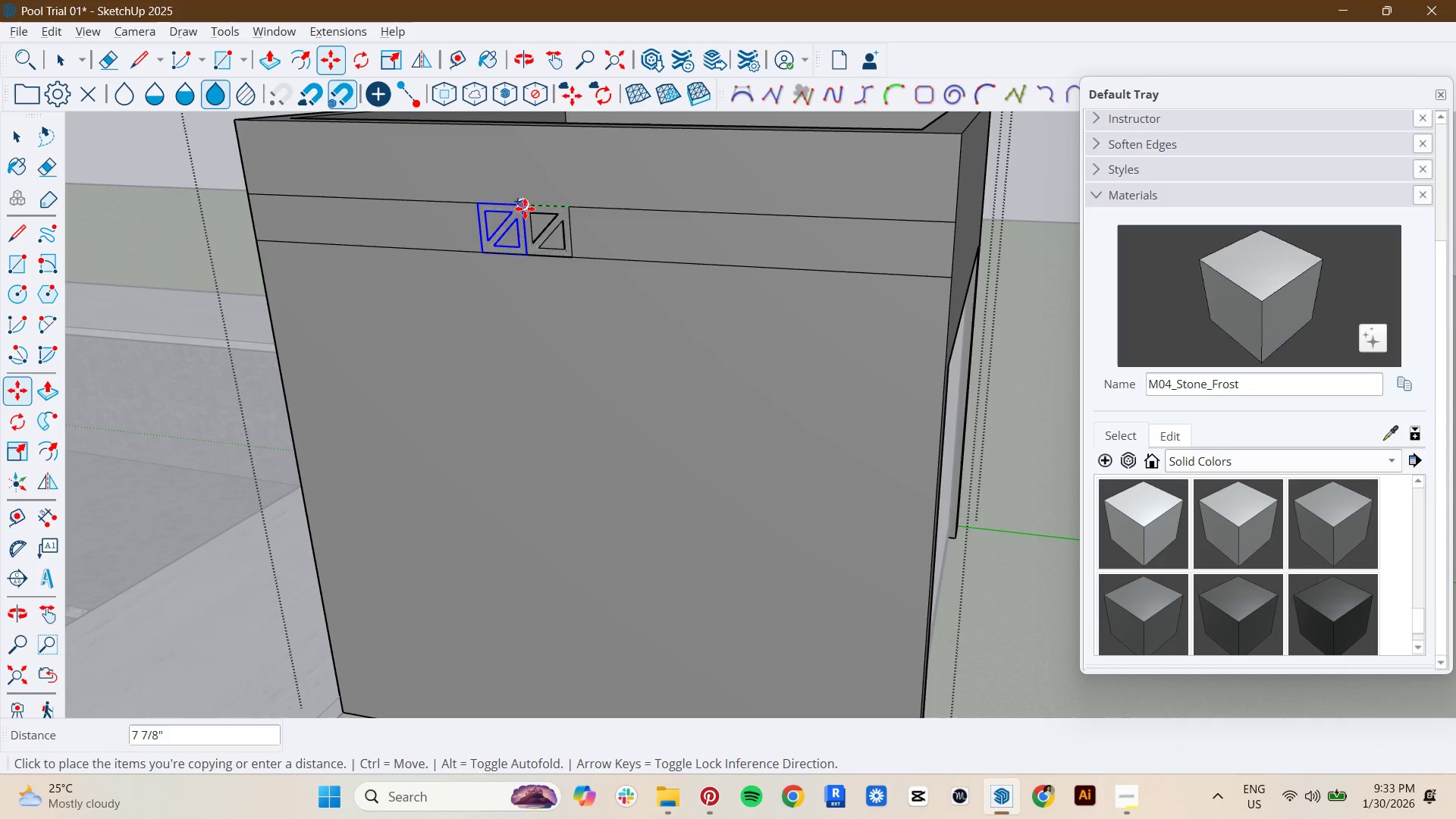 
left_click([525, 209])
 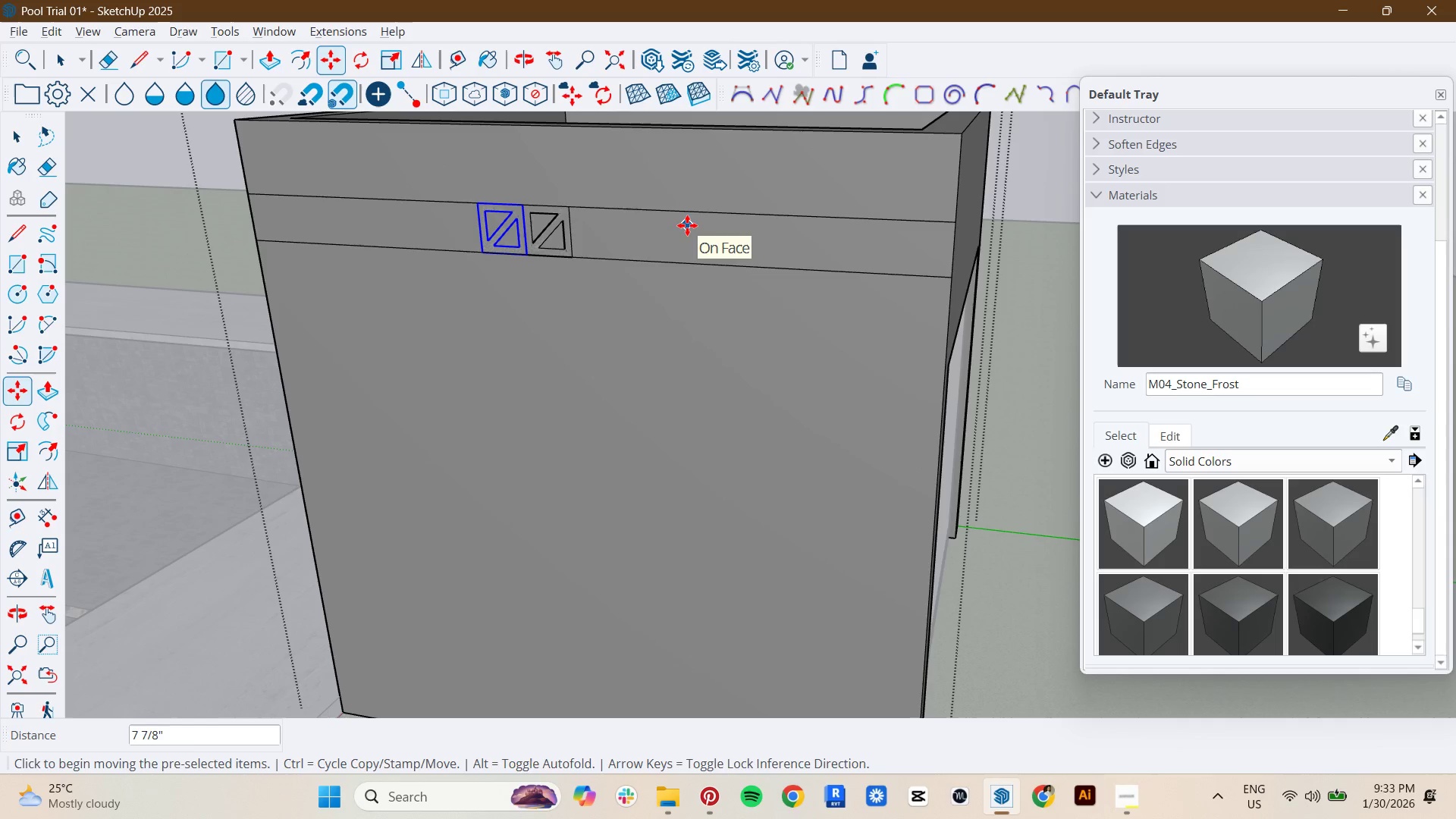 
type(*3)
 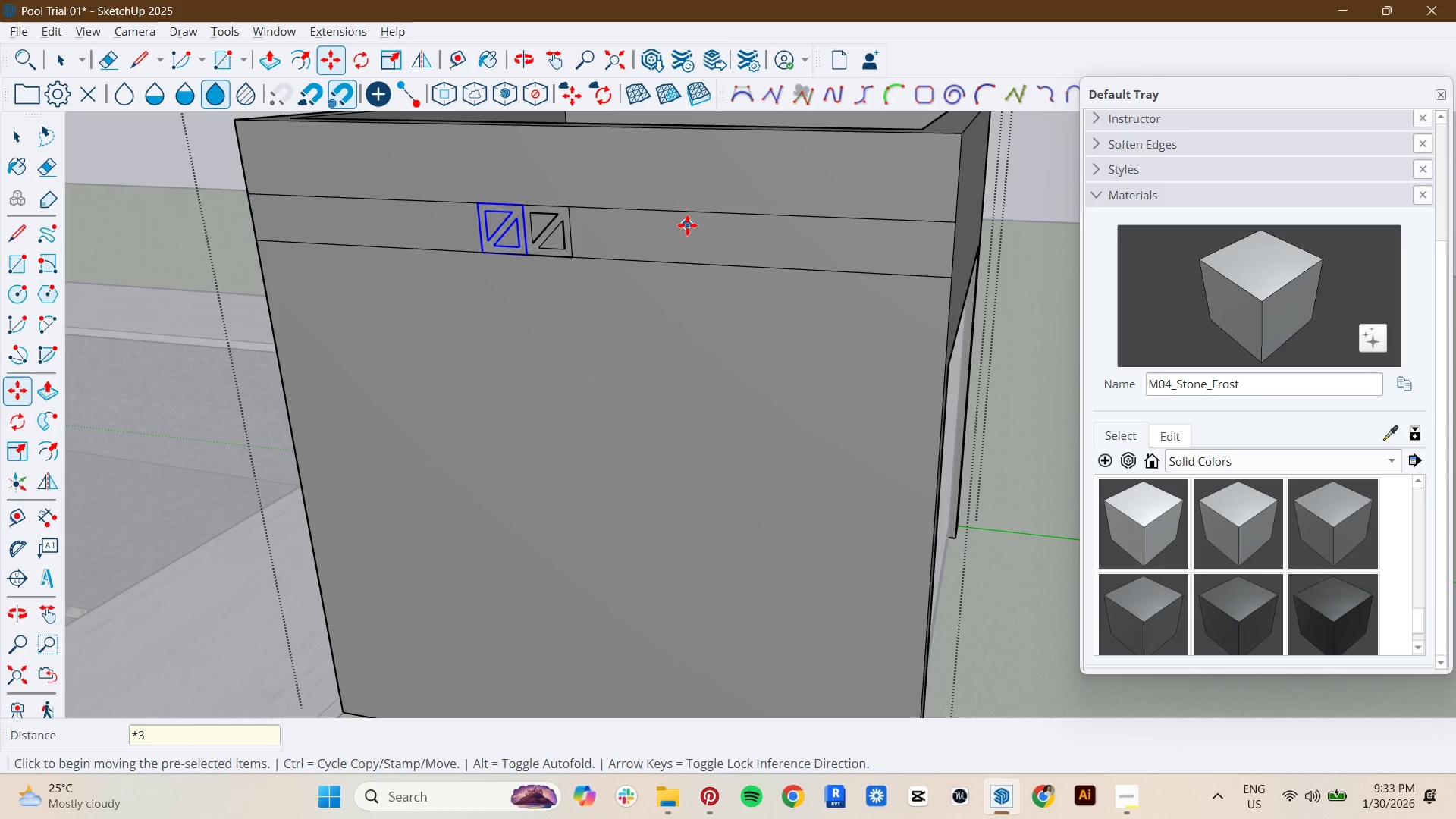 
key(Enter)
 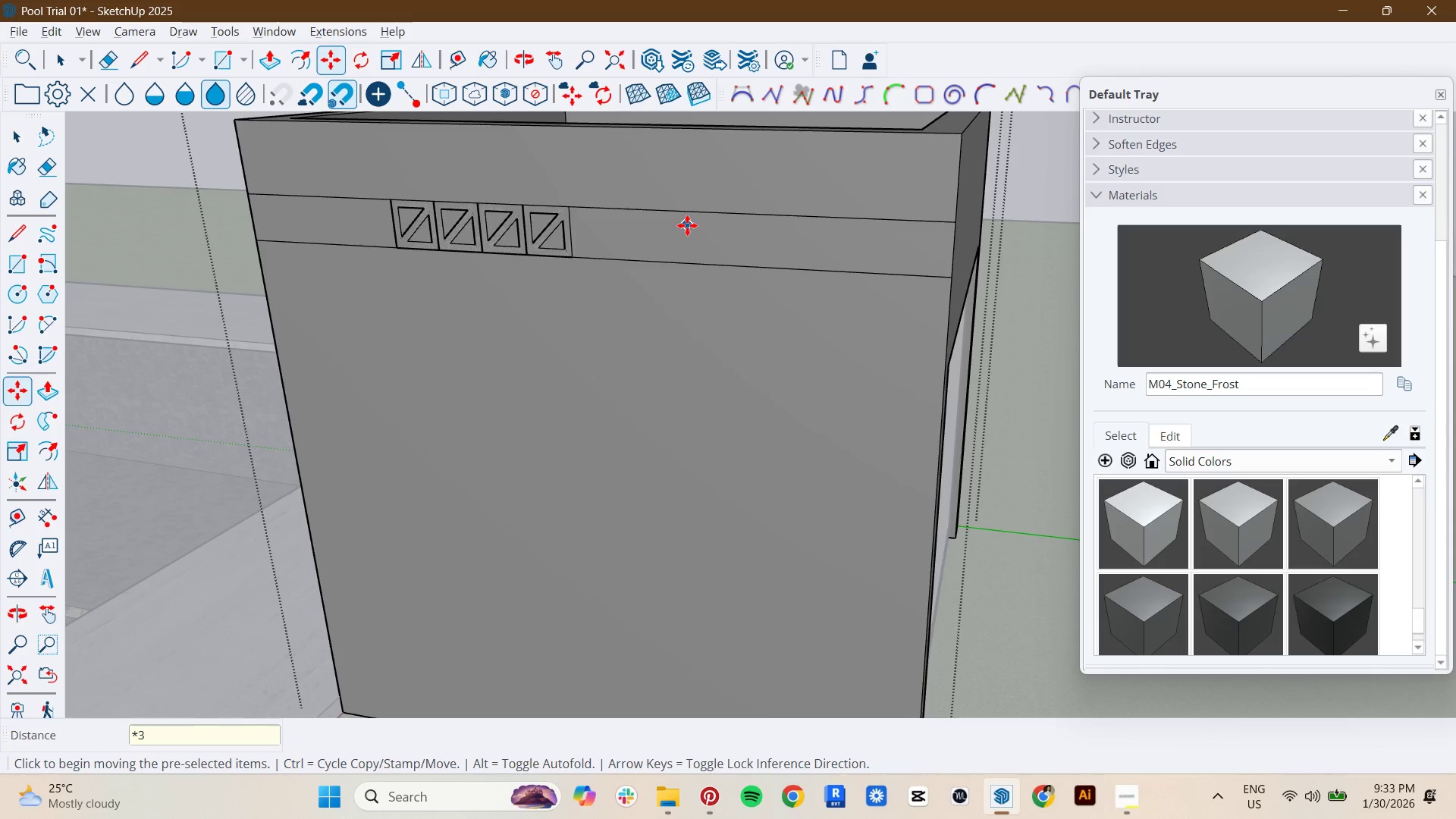 
key(Space)
 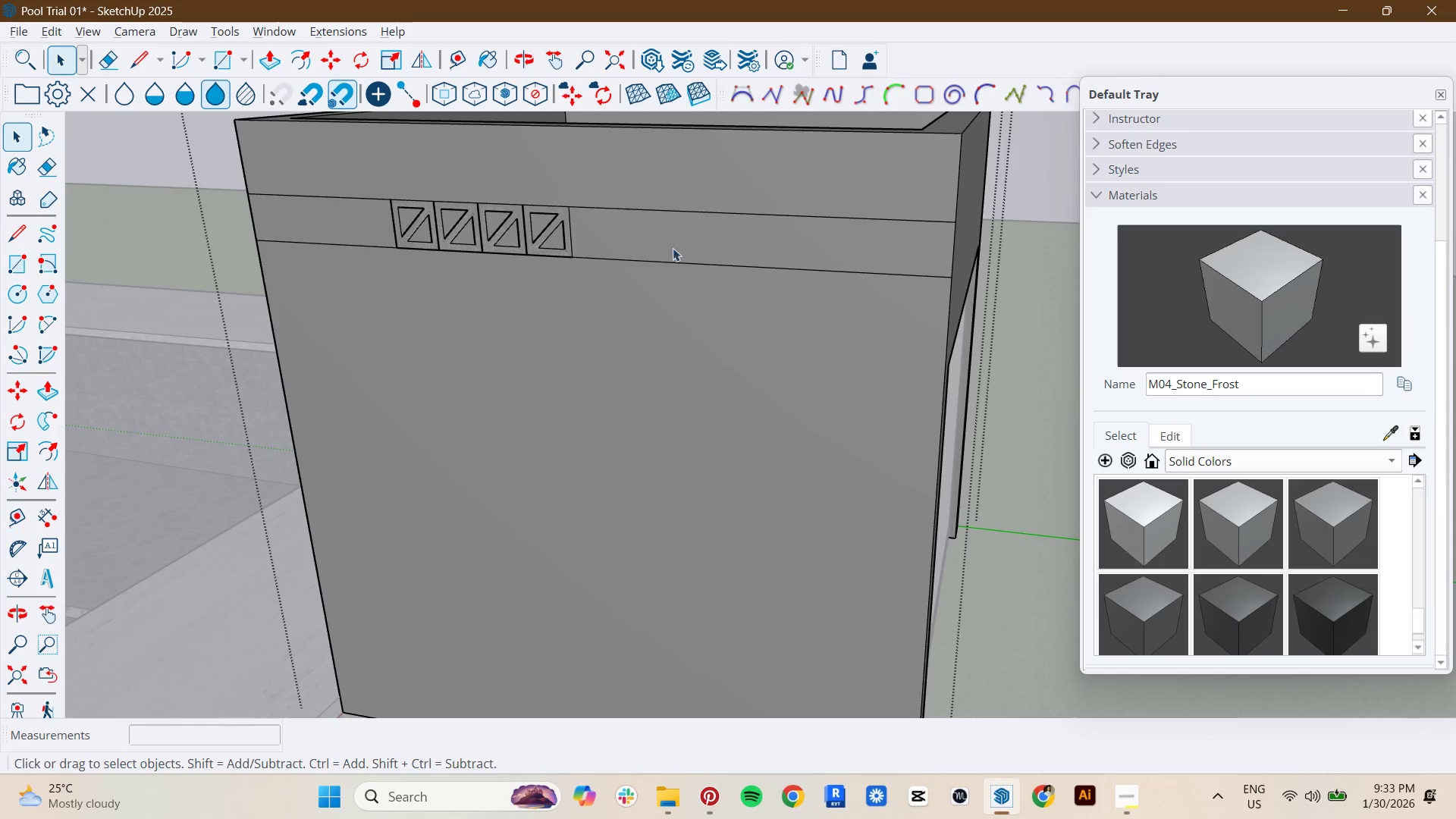 
scroll: coordinate [602, 323], scroll_direction: down, amount: 2.0
 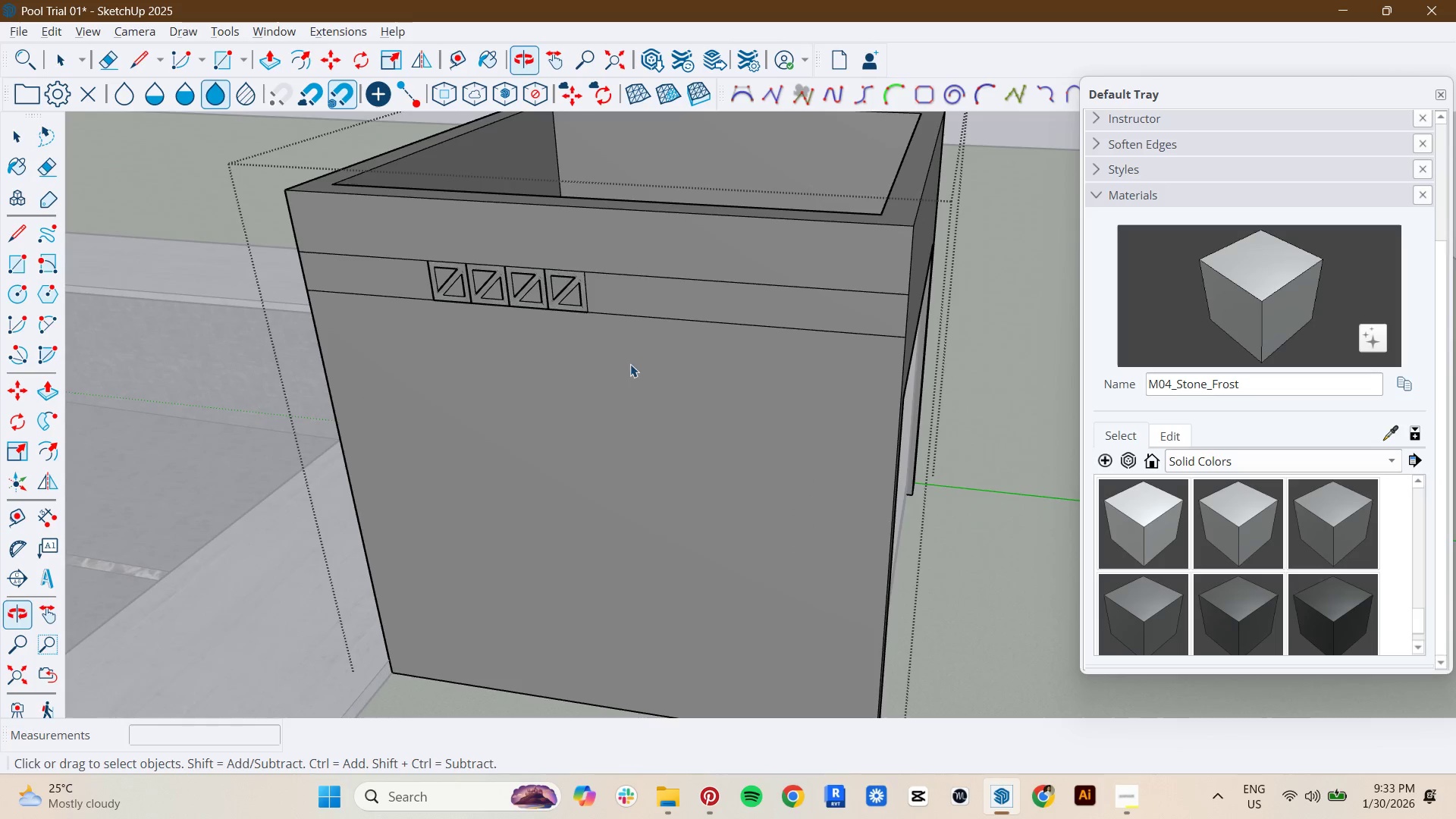 
key(Space)
 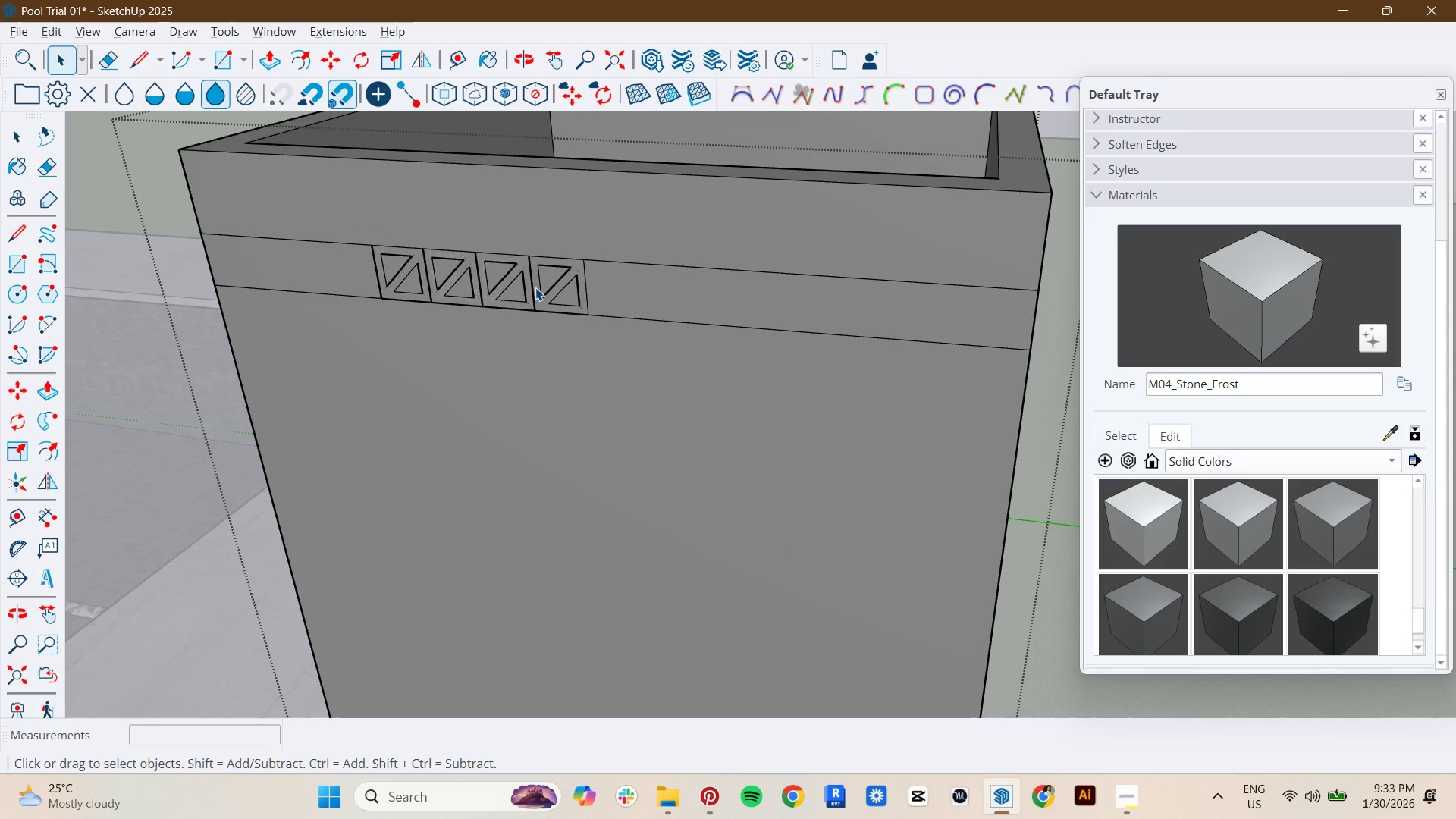 
scroll: coordinate [585, 303], scroll_direction: up, amount: 3.0
 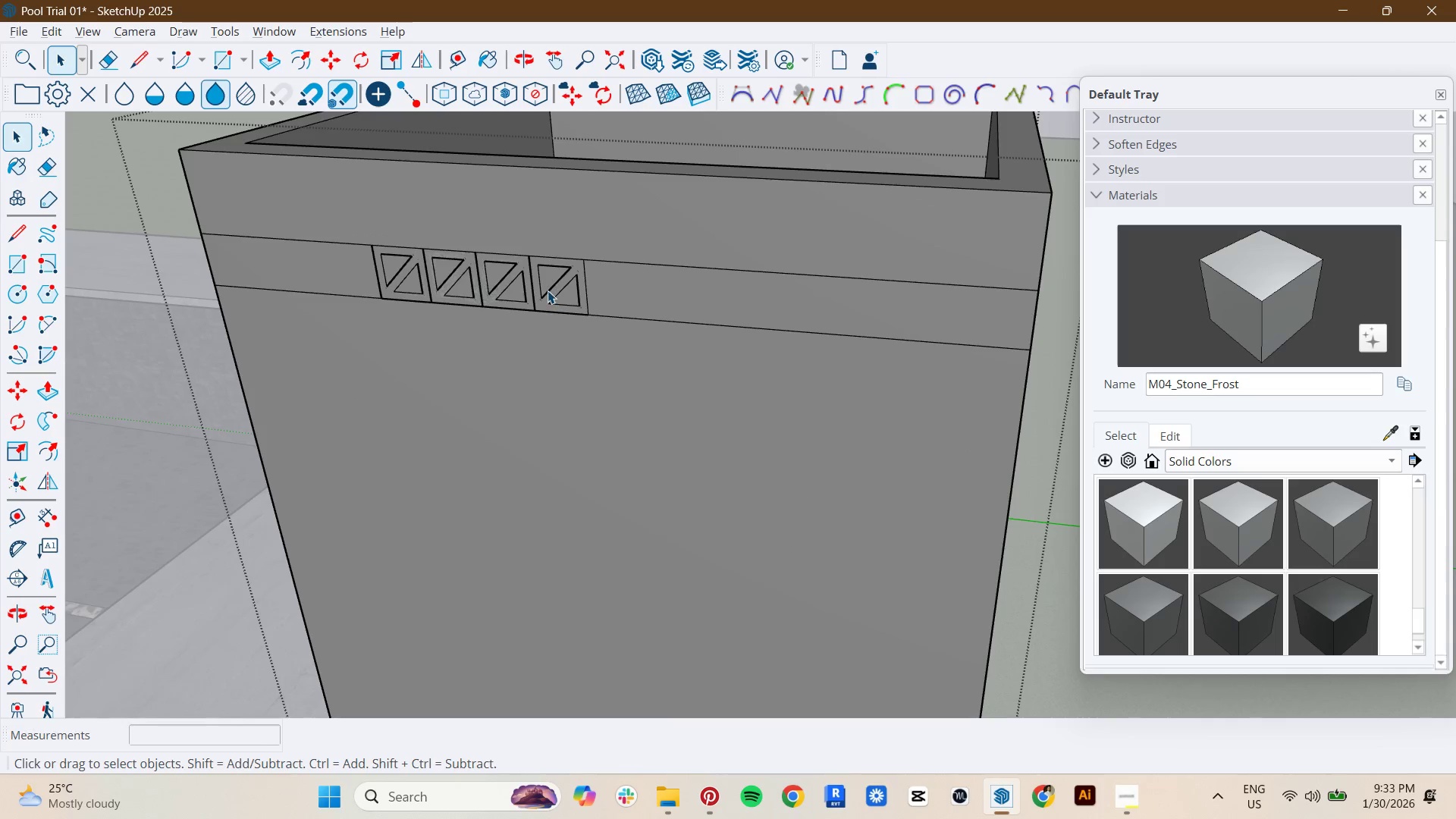 
left_click([536, 286])
 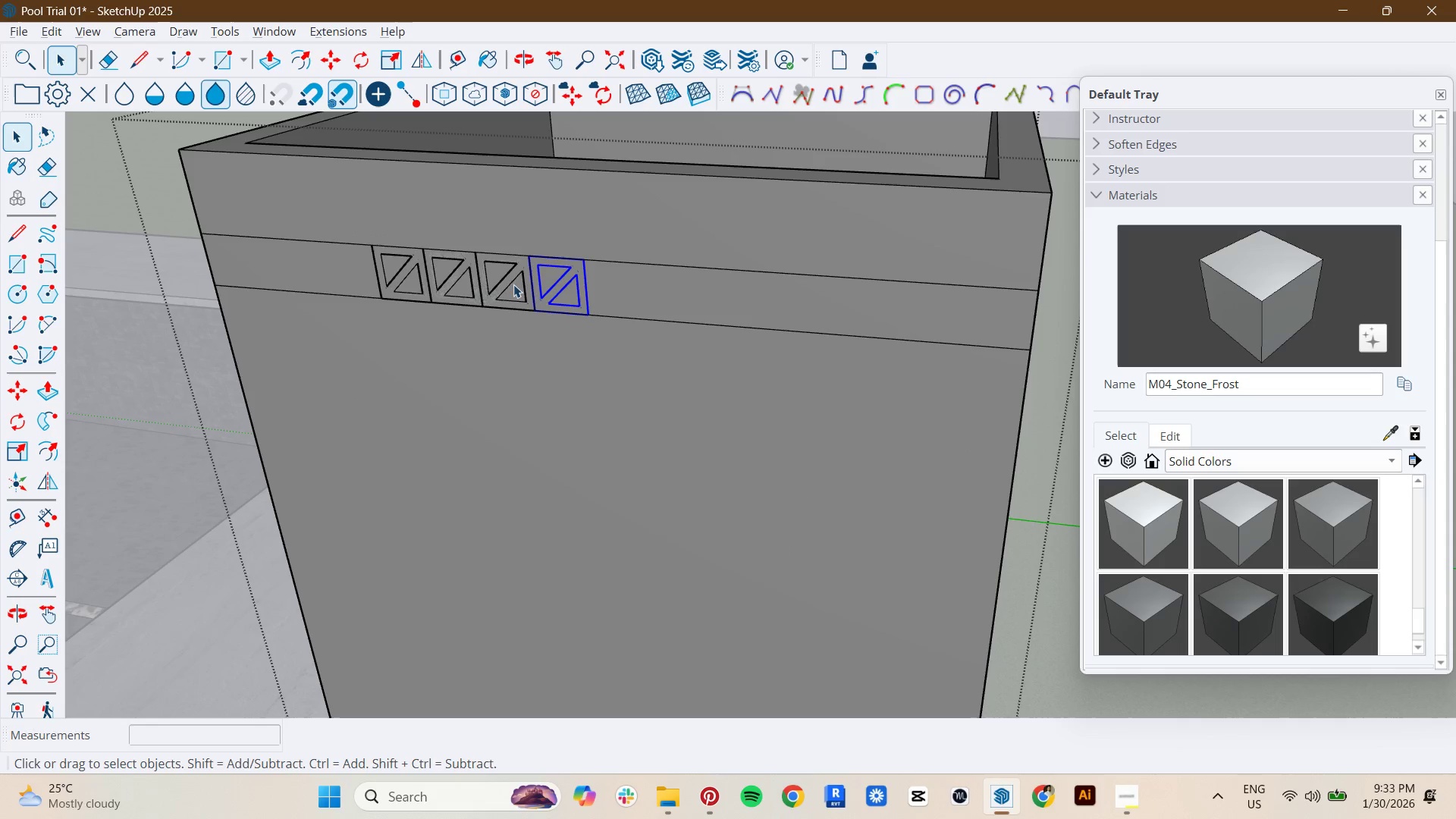 
hold_key(key=ControlLeft, duration=0.67)
double_click([500, 274])
 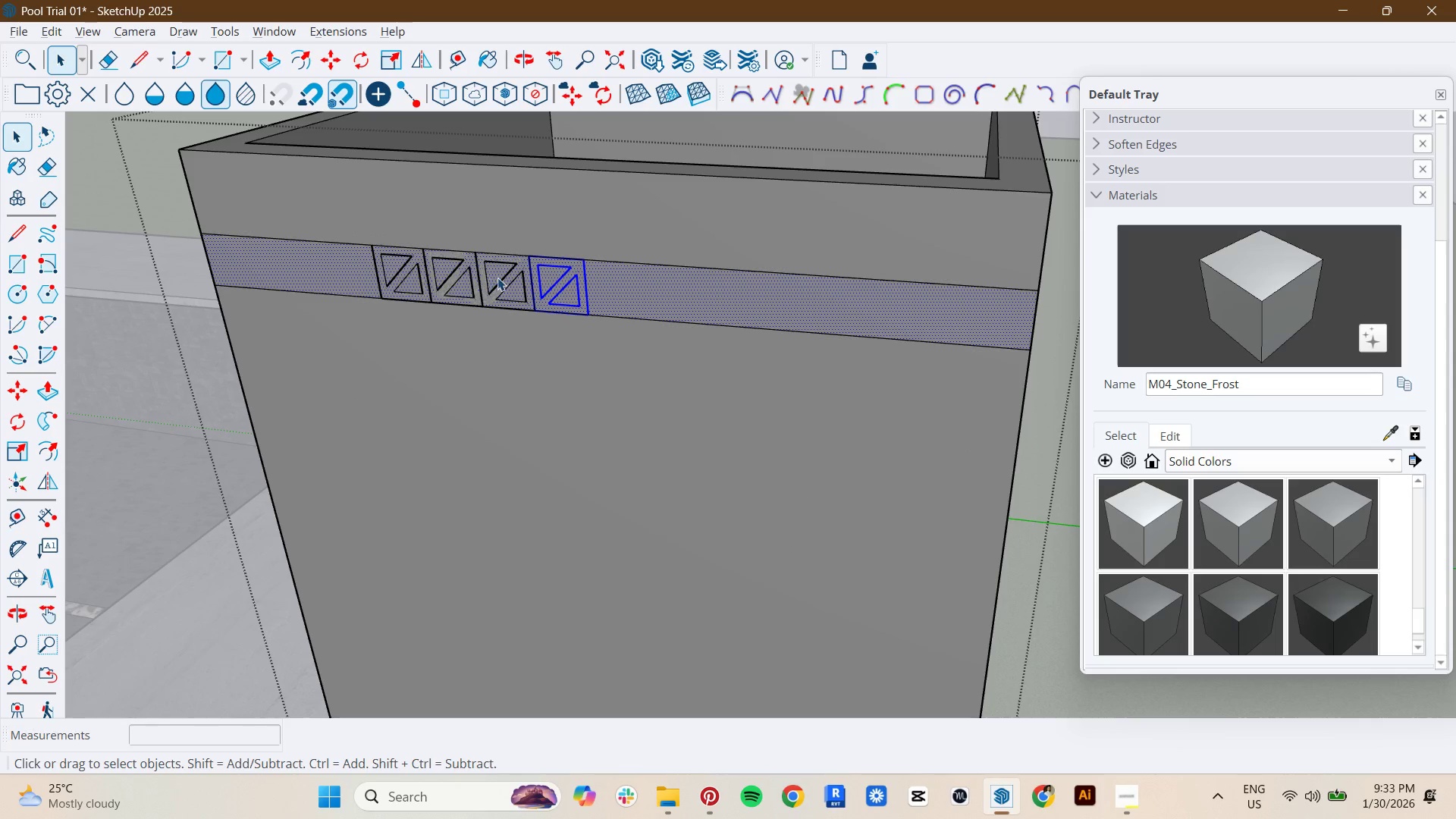 
left_click([510, 278])
 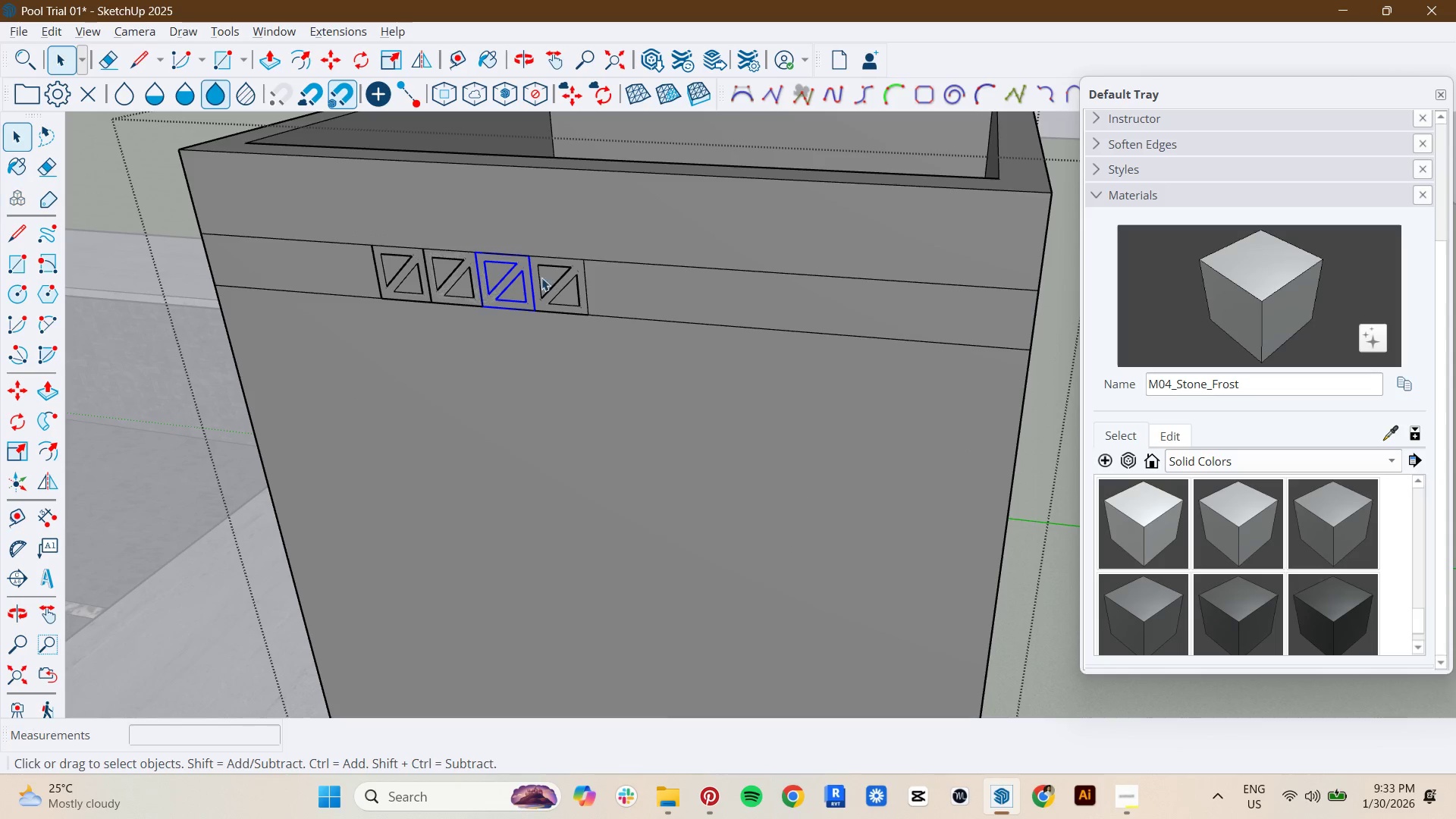 
hold_key(key=ControlLeft, duration=1.5)
left_click([558, 285])
 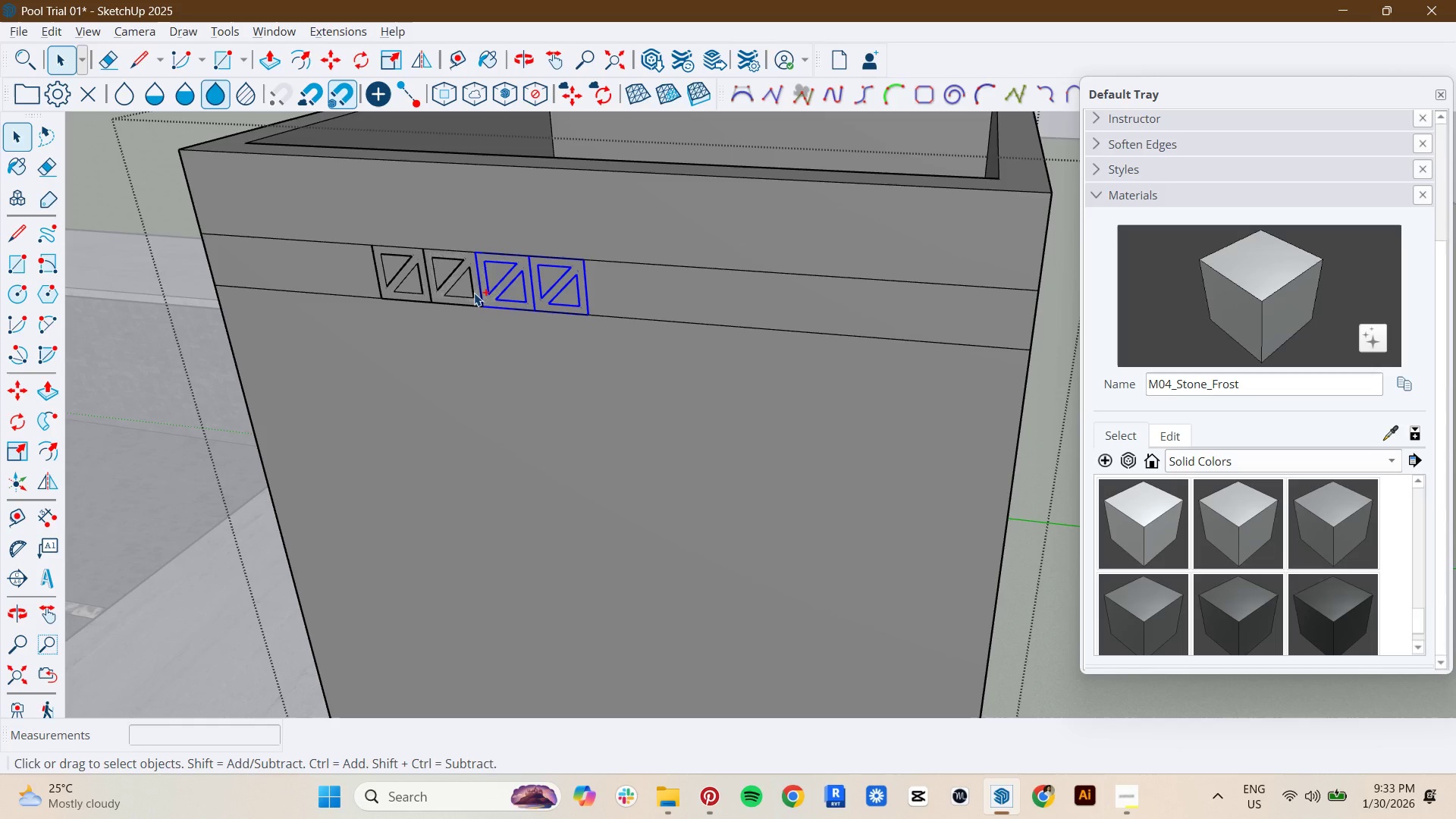 
hold_key(key=ControlLeft, duration=0.86)
left_click([471, 279])
 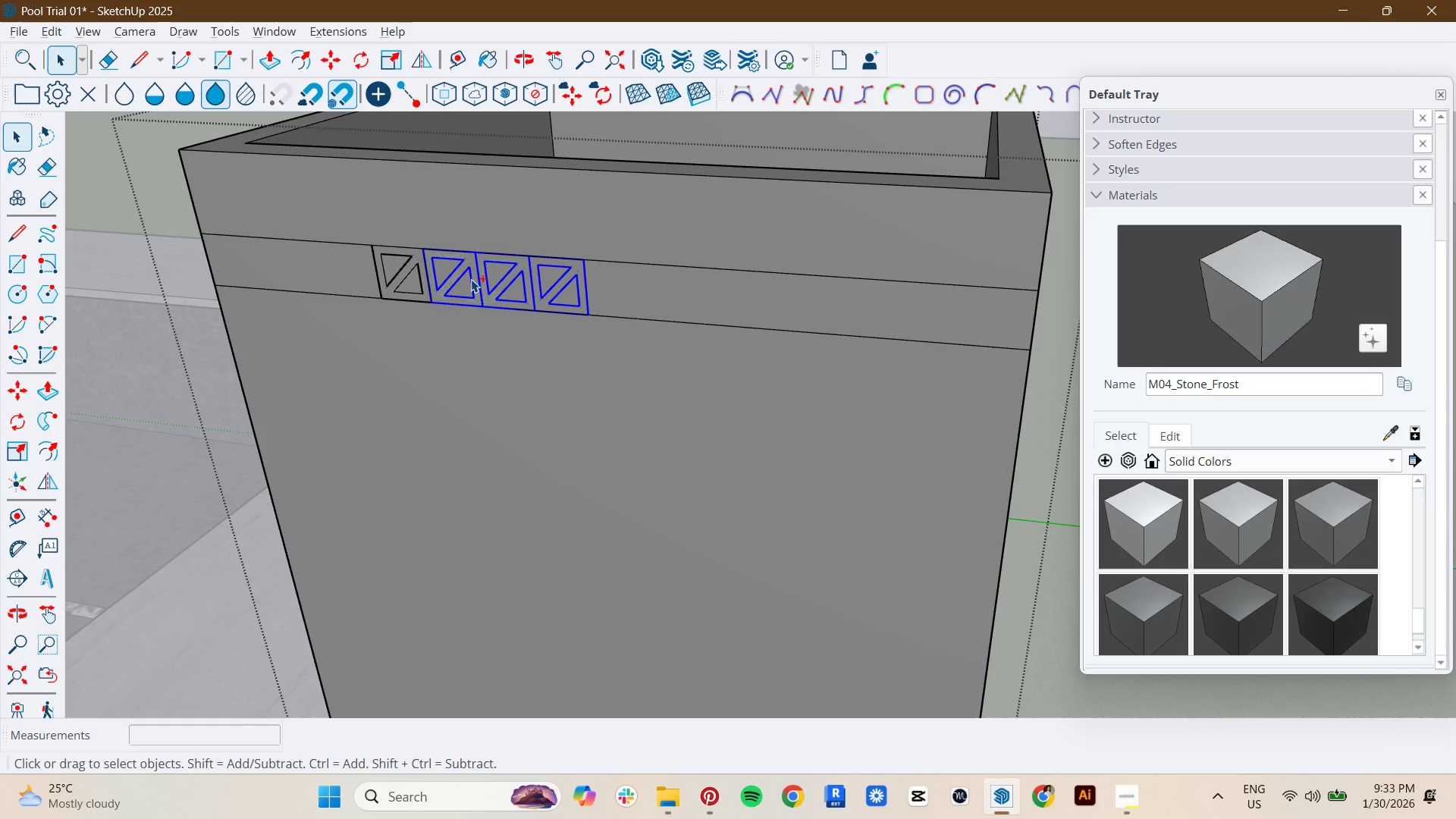 
hold_key(key=ControlLeft, duration=2.75)
 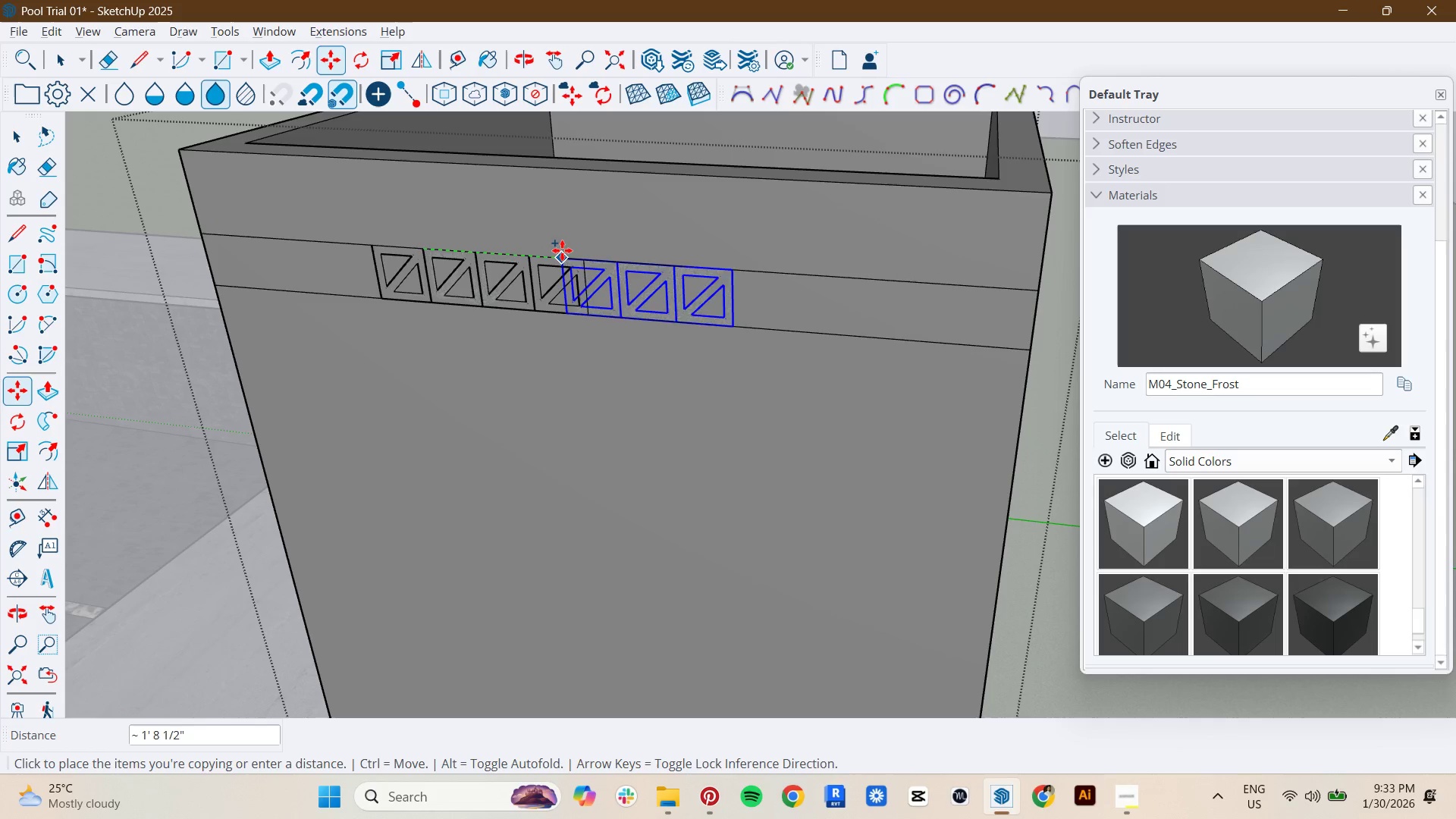 
key(M)
 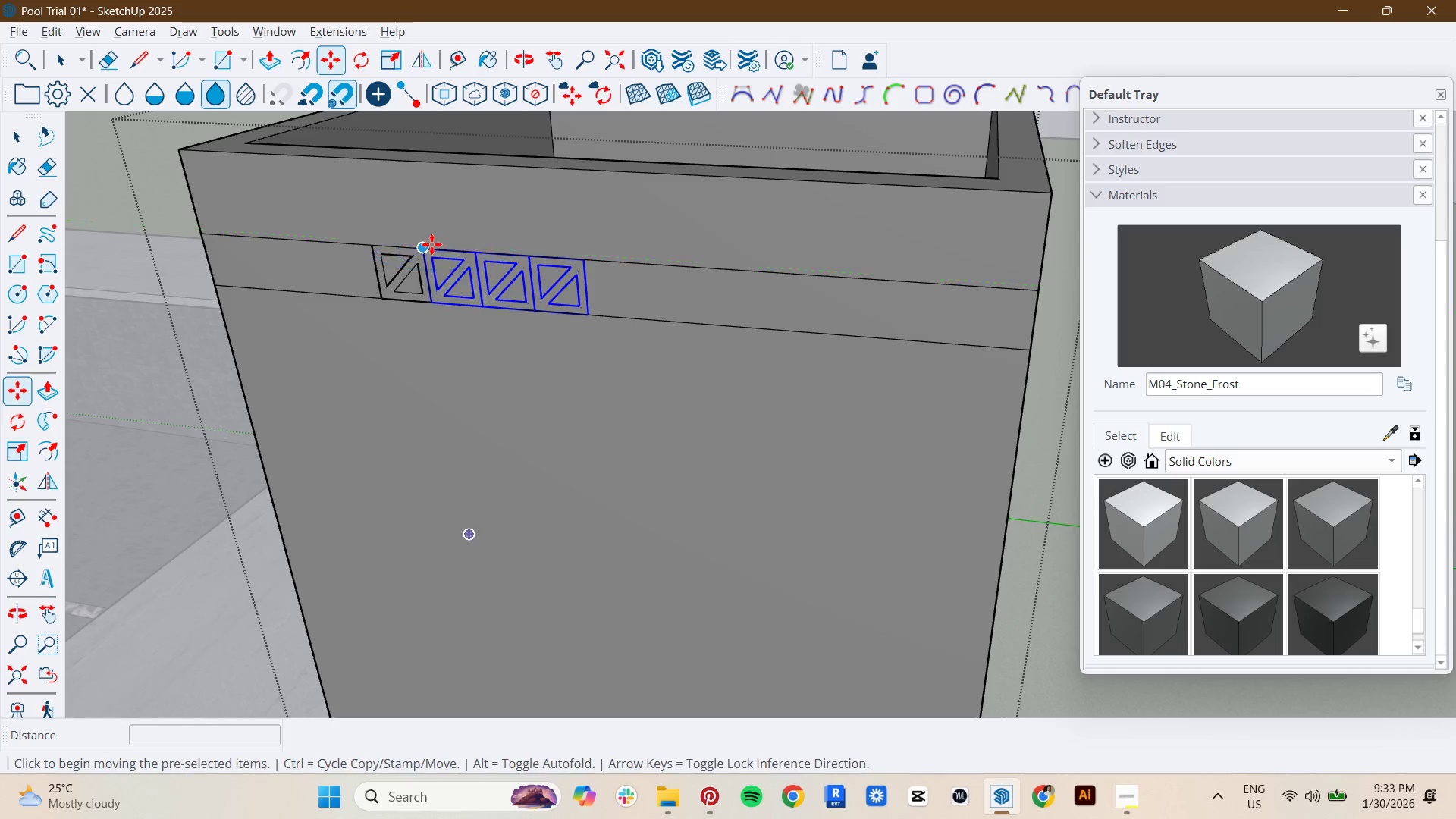 
left_click([422, 251])
 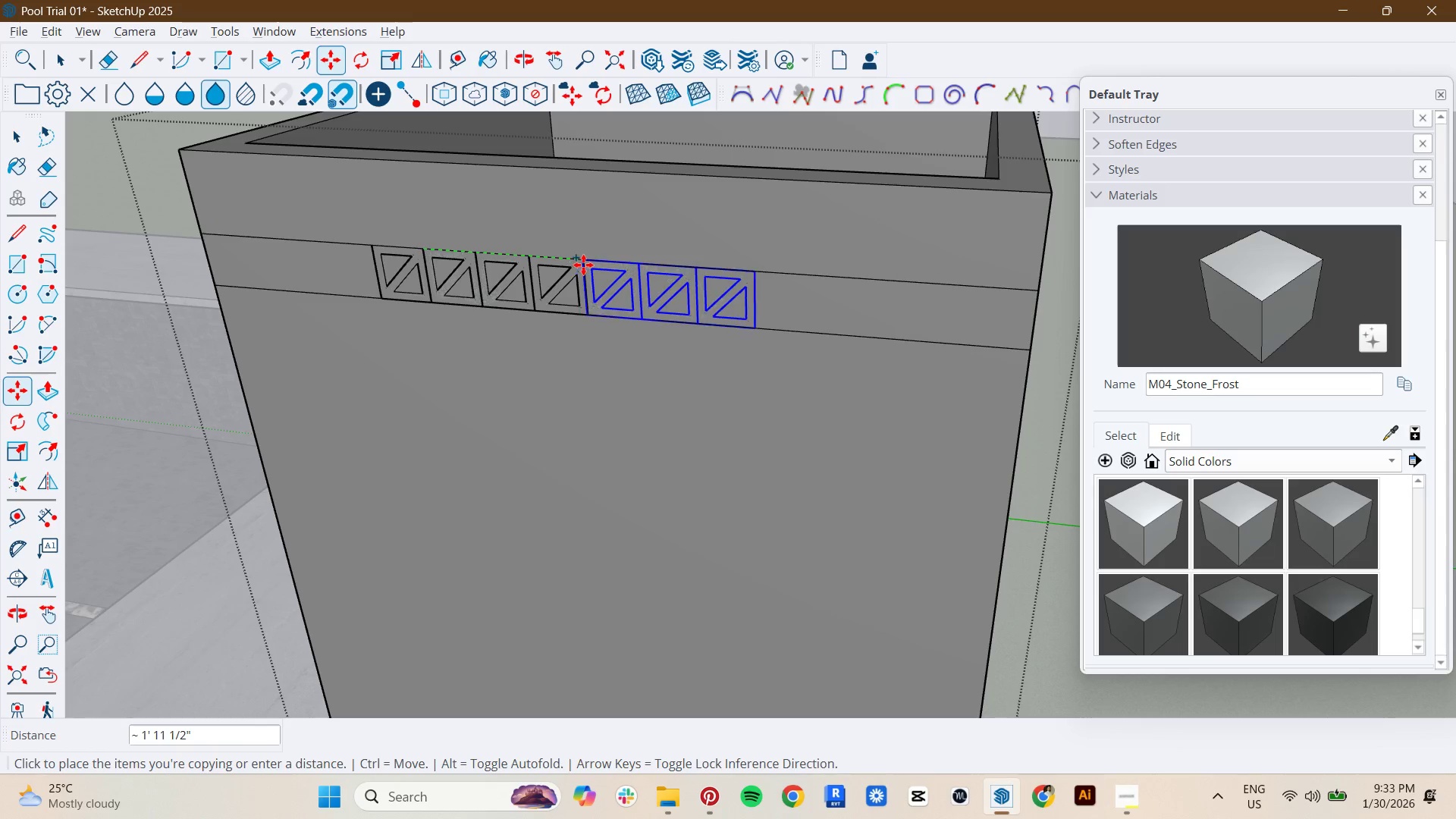 
scroll: coordinate [680, 359], scroll_direction: up, amount: 5.0
 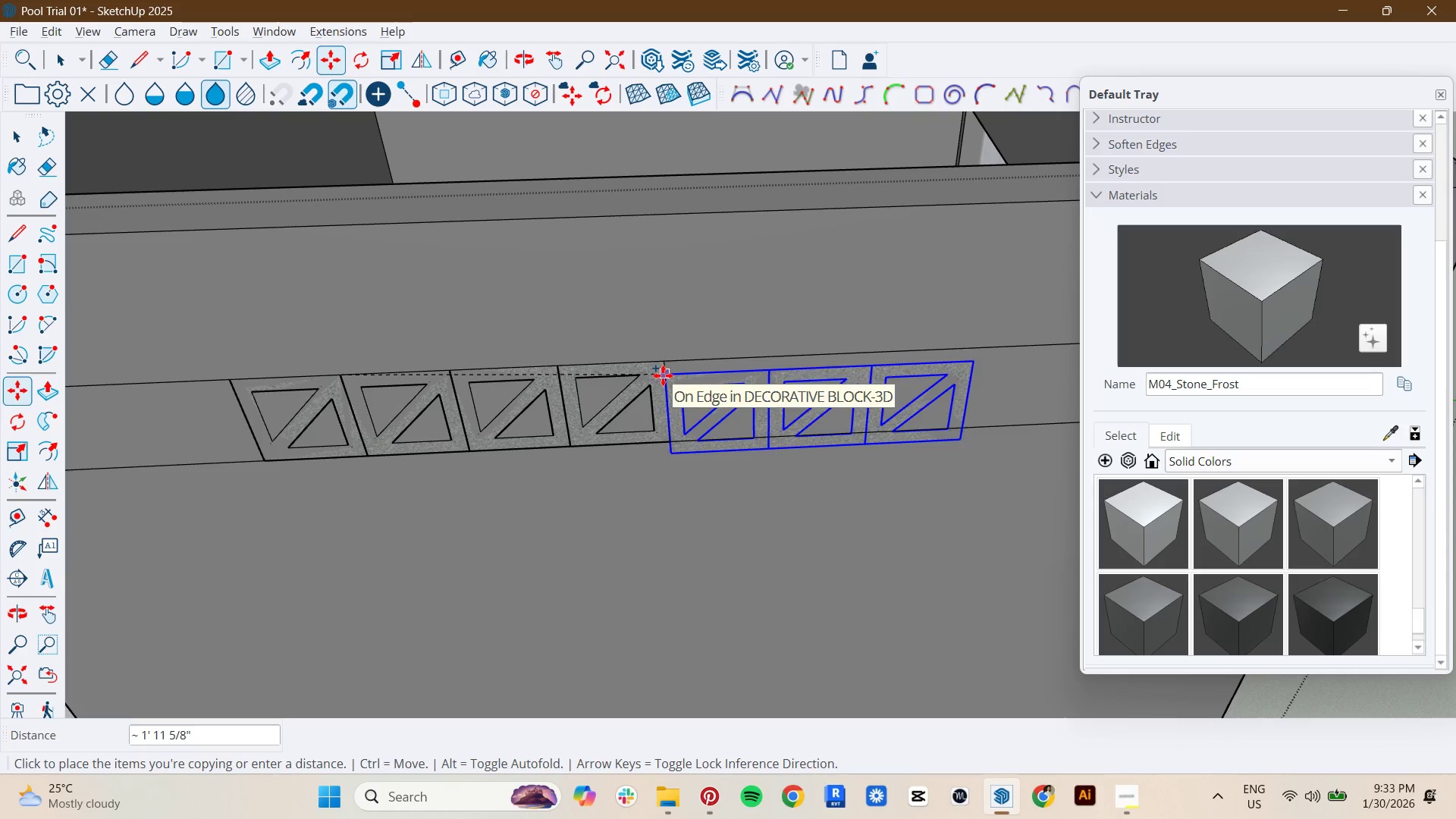 
left_click([663, 366])
 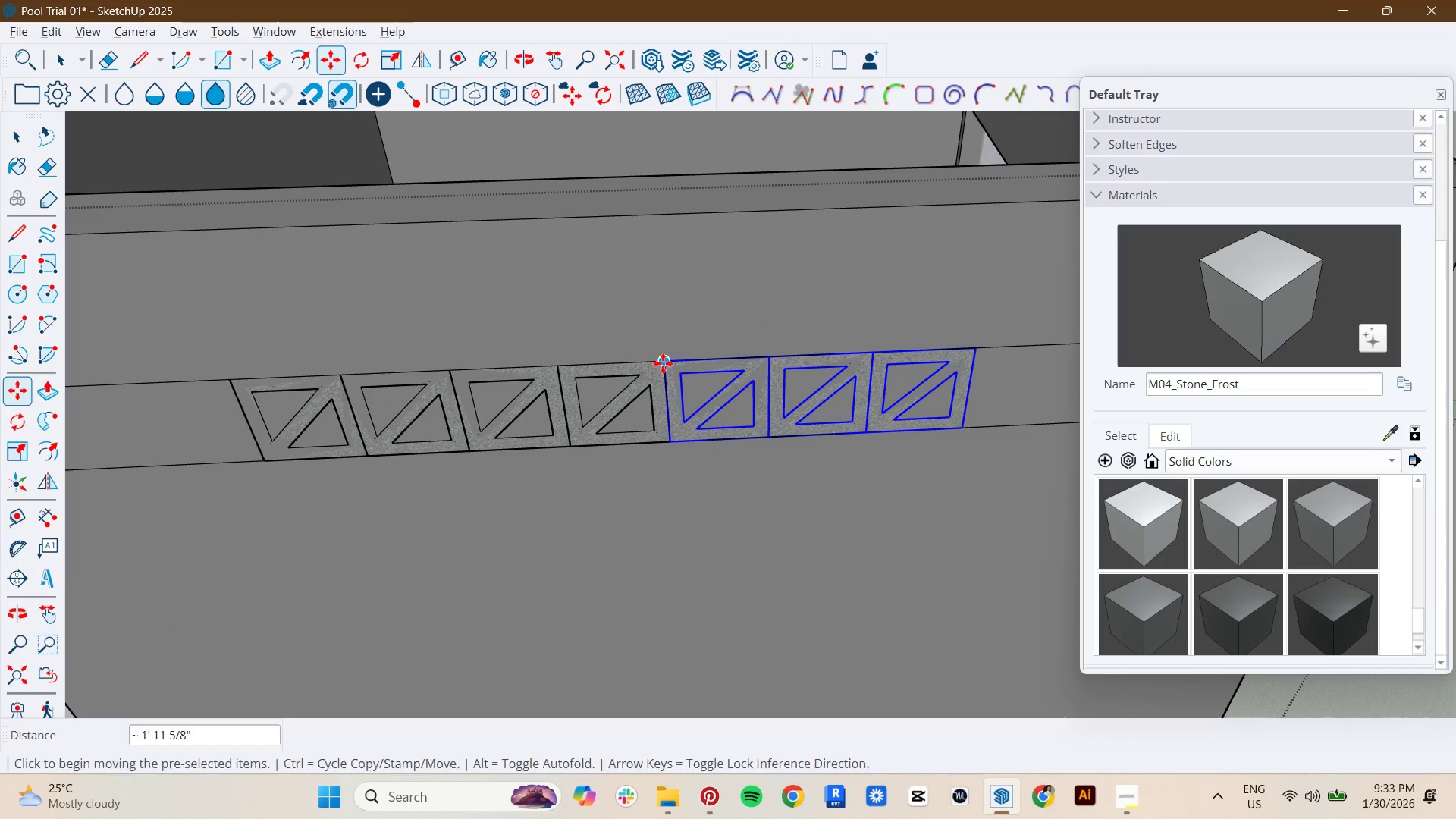 
key(Space)
 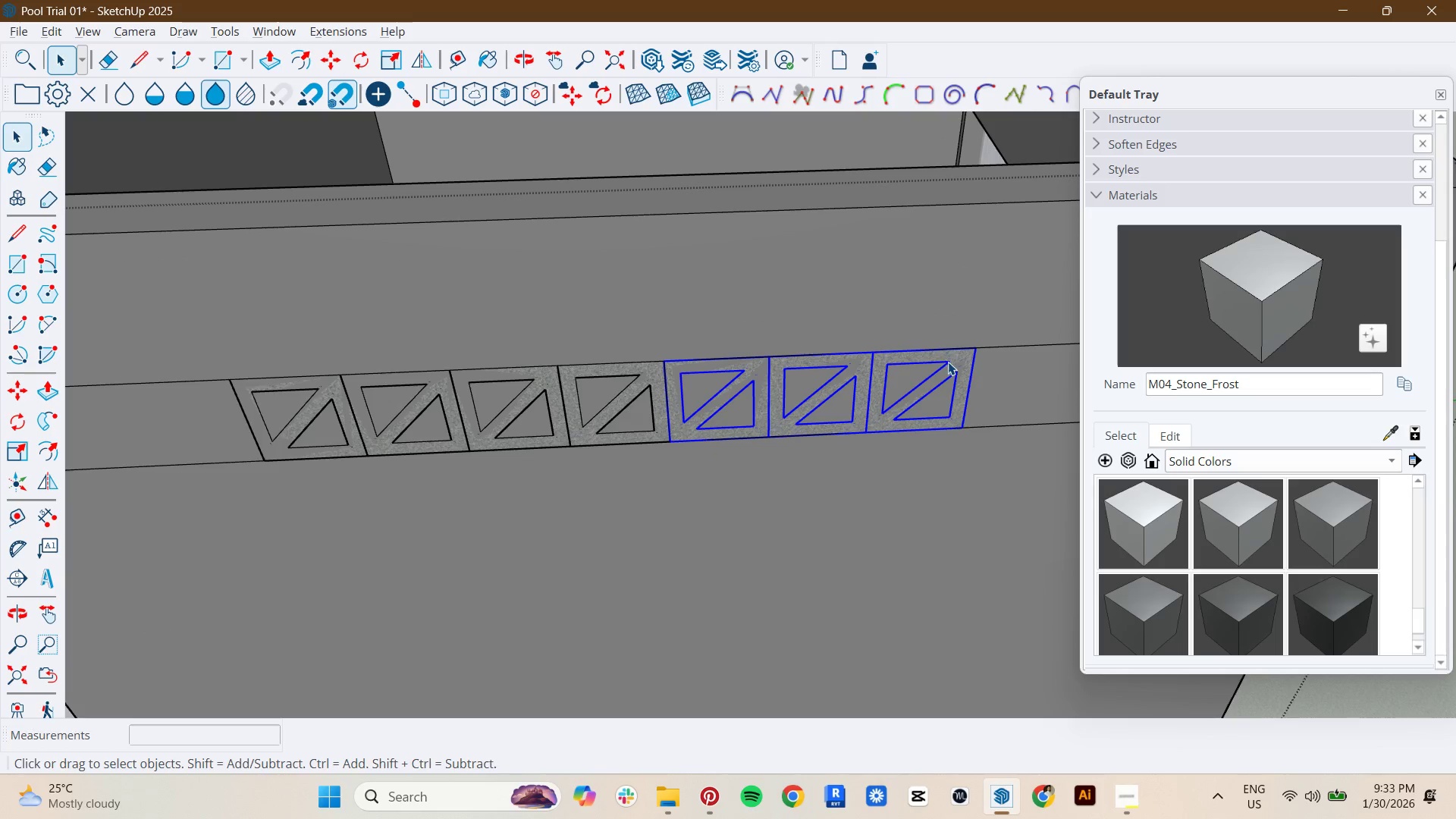 
left_click([961, 363])
 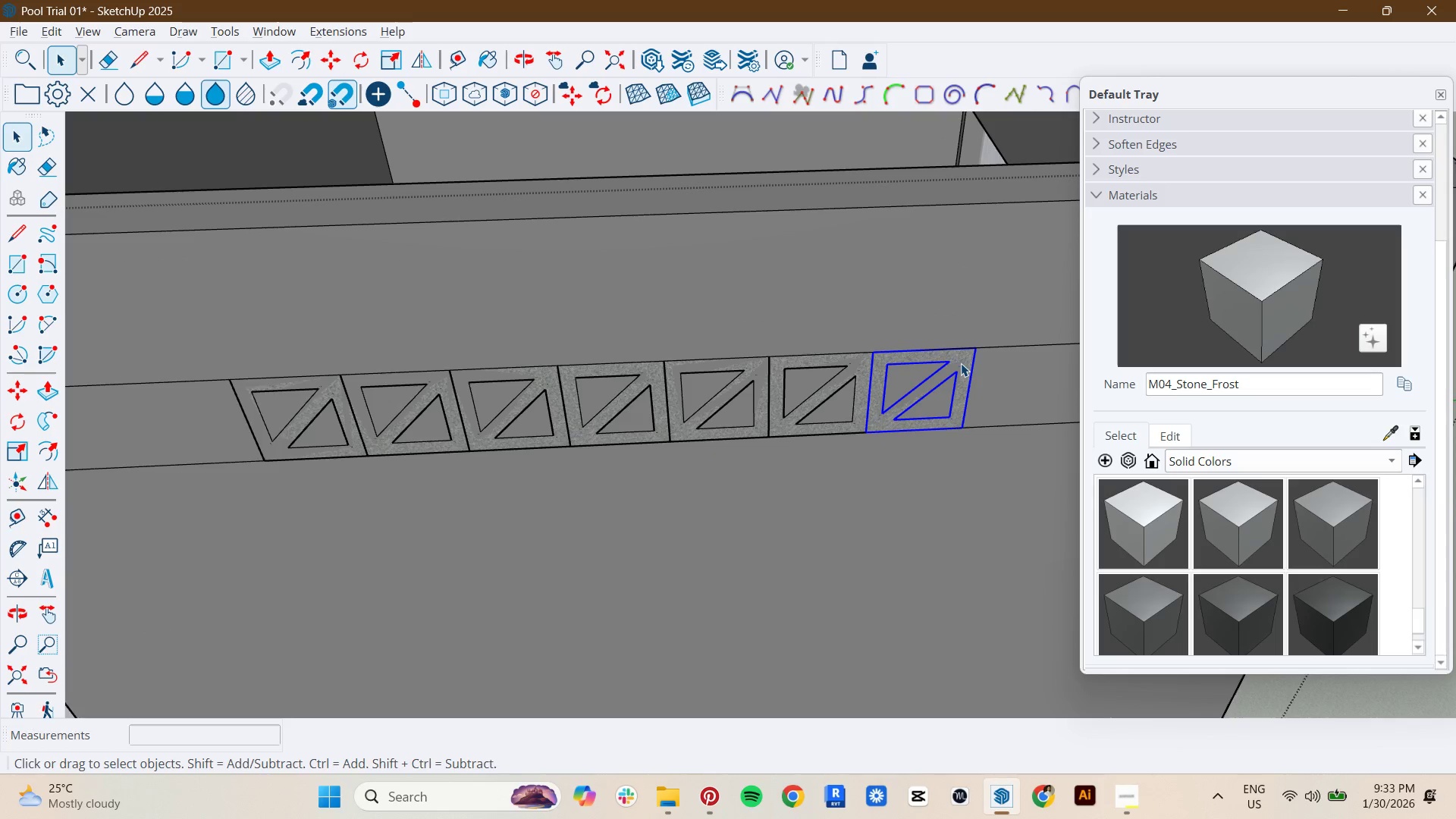 
key(M)
 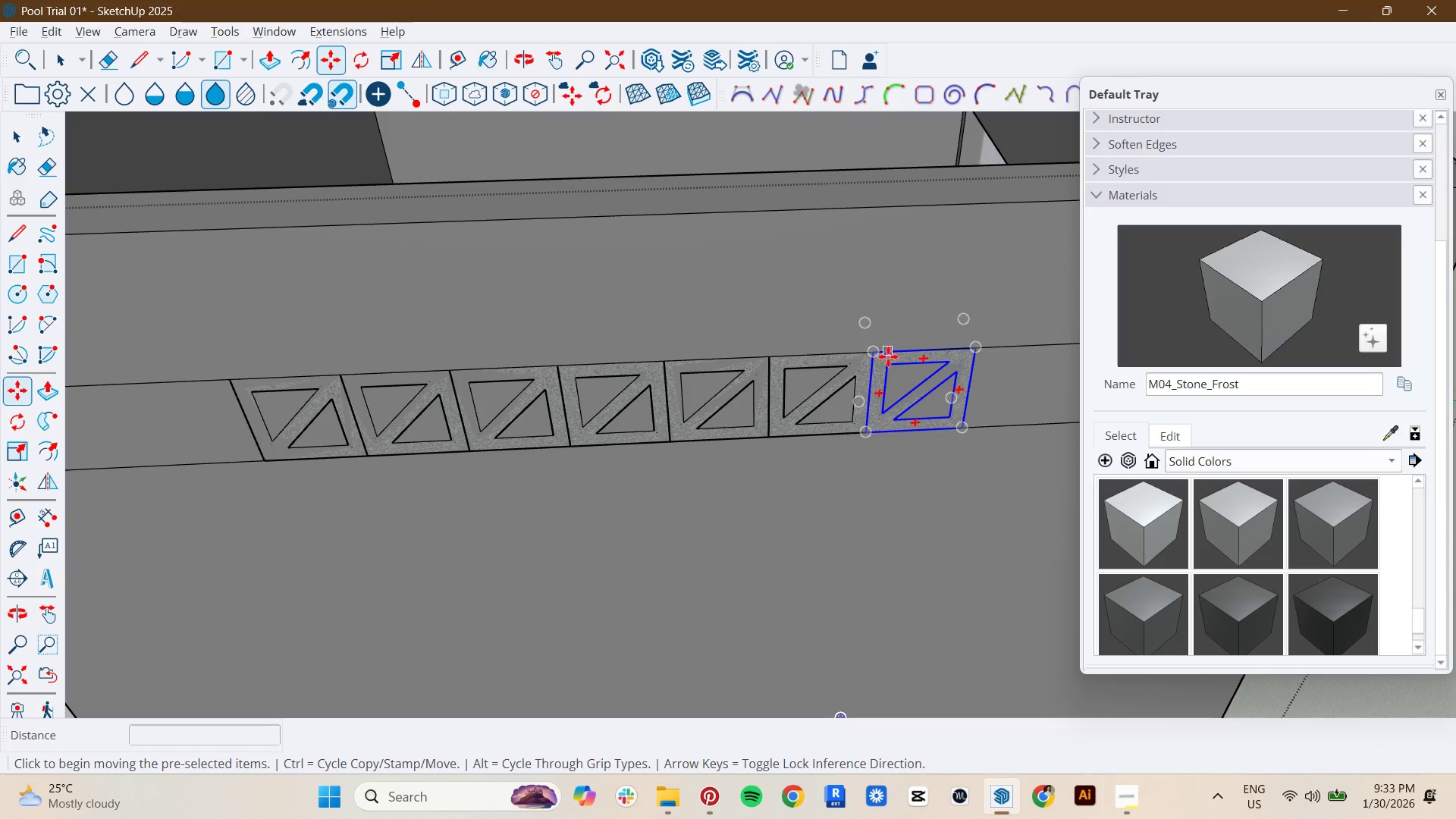 
left_click([886, 356])
 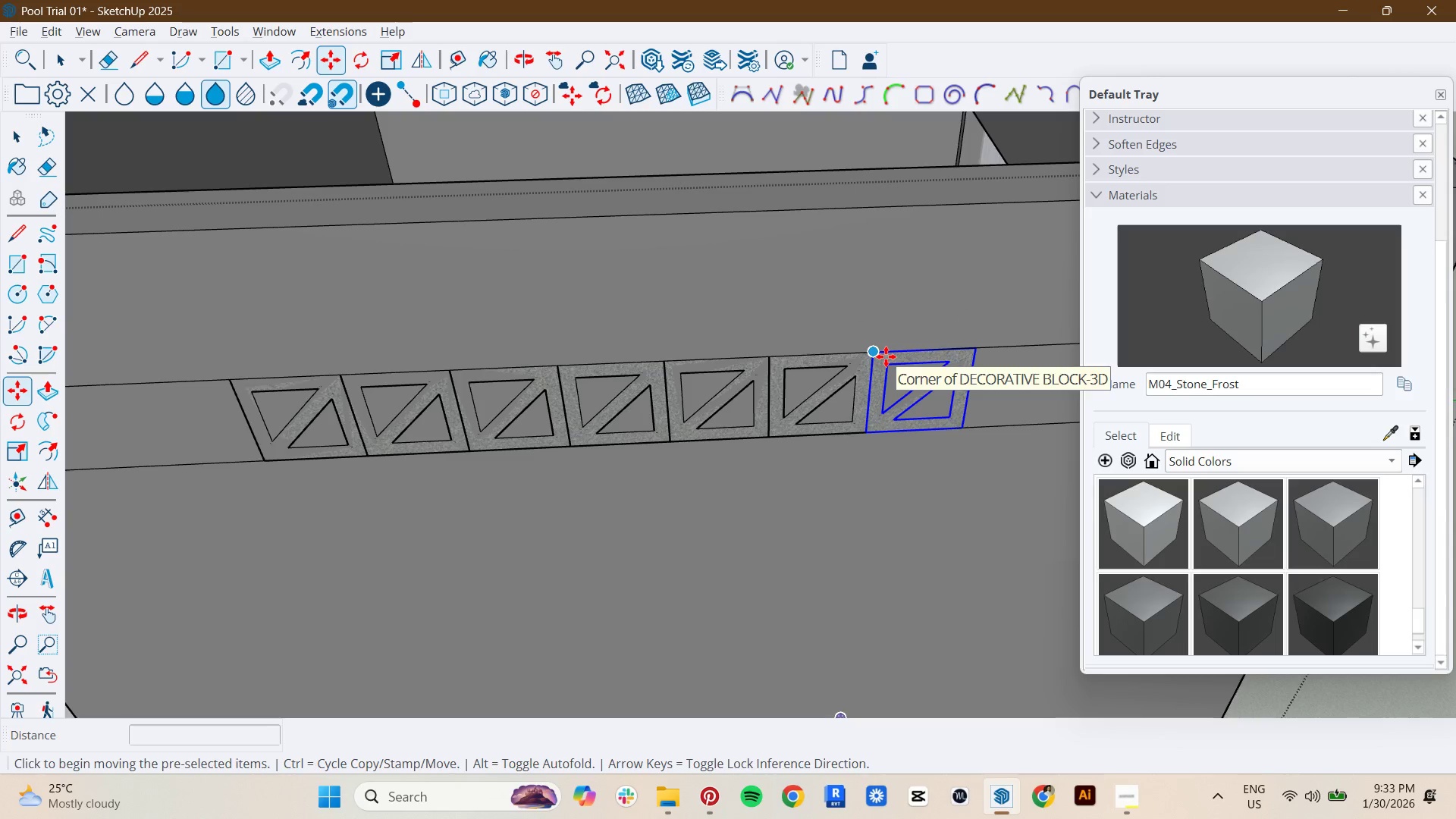 
key(Control+ControlLeft)
 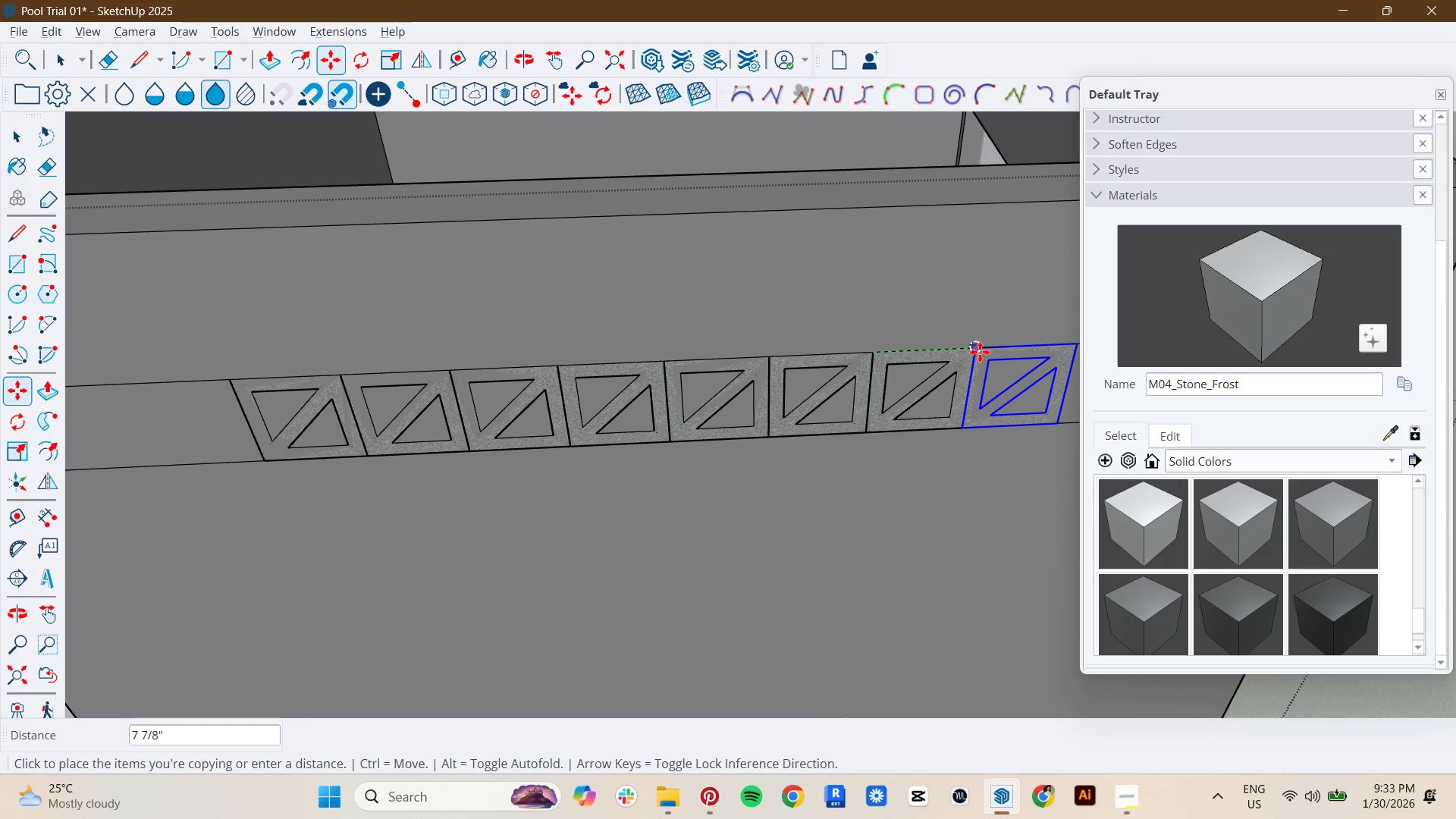 
left_click([981, 352])
 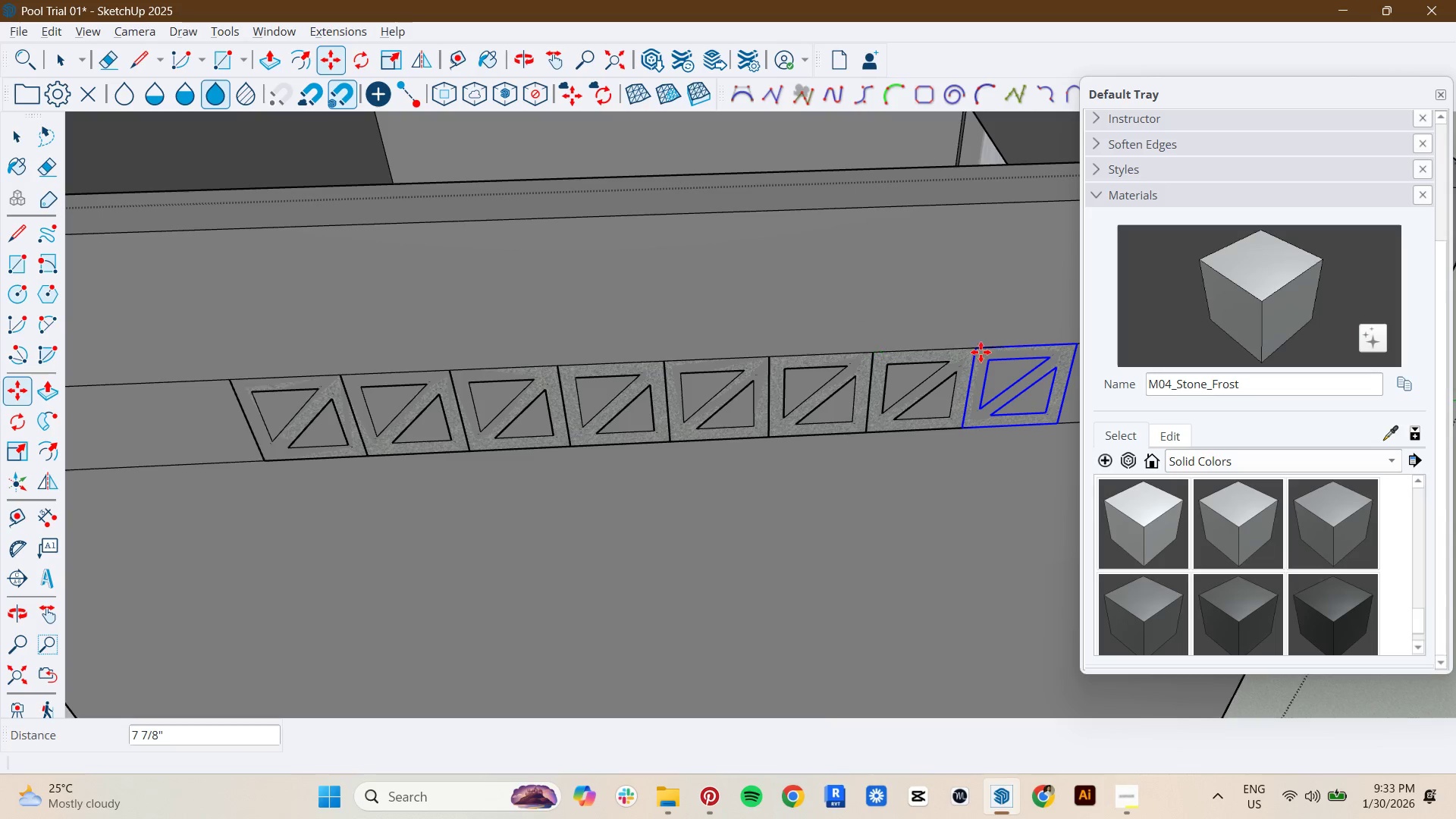 
key(Space)
 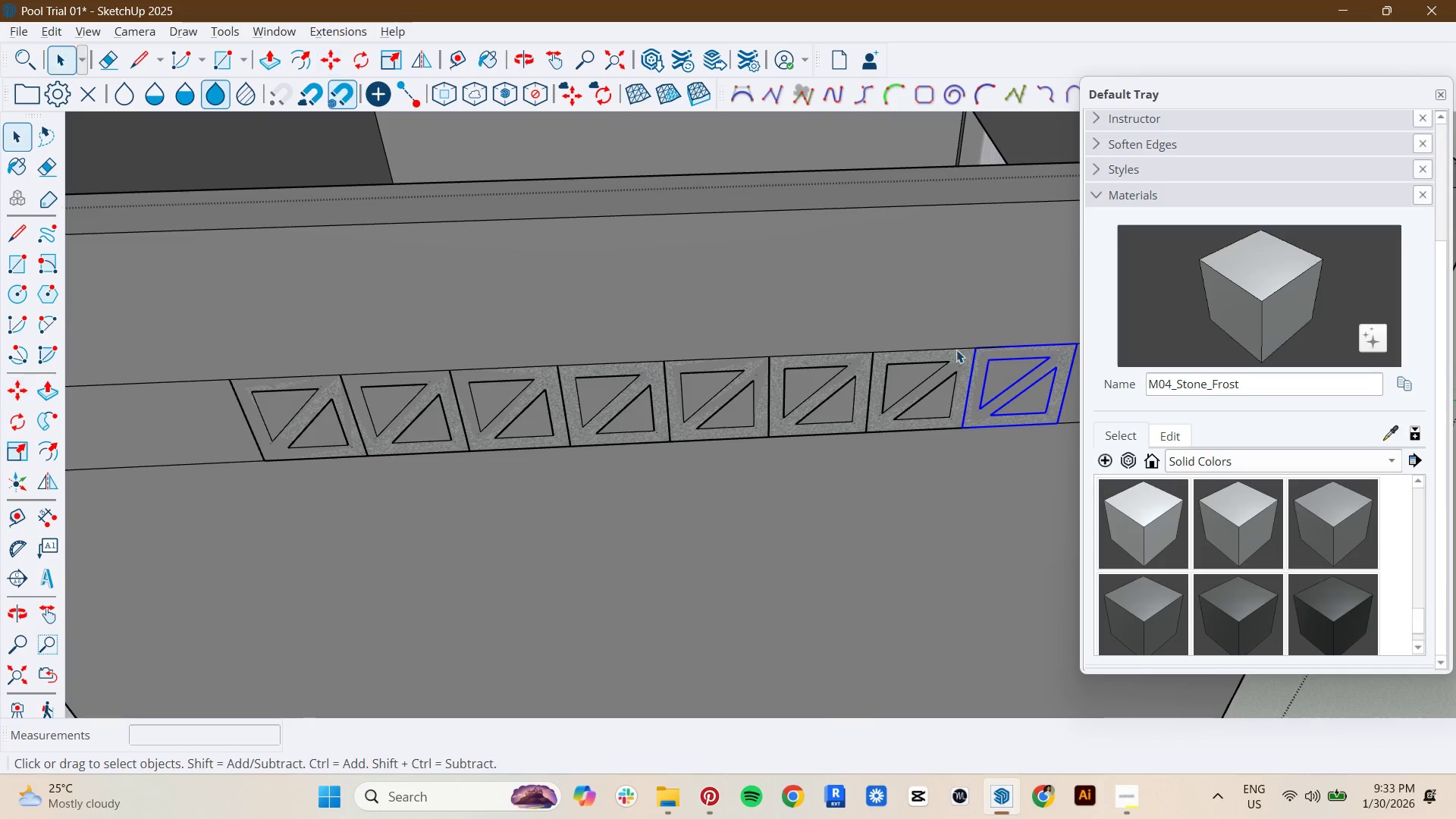 
key(Space)
 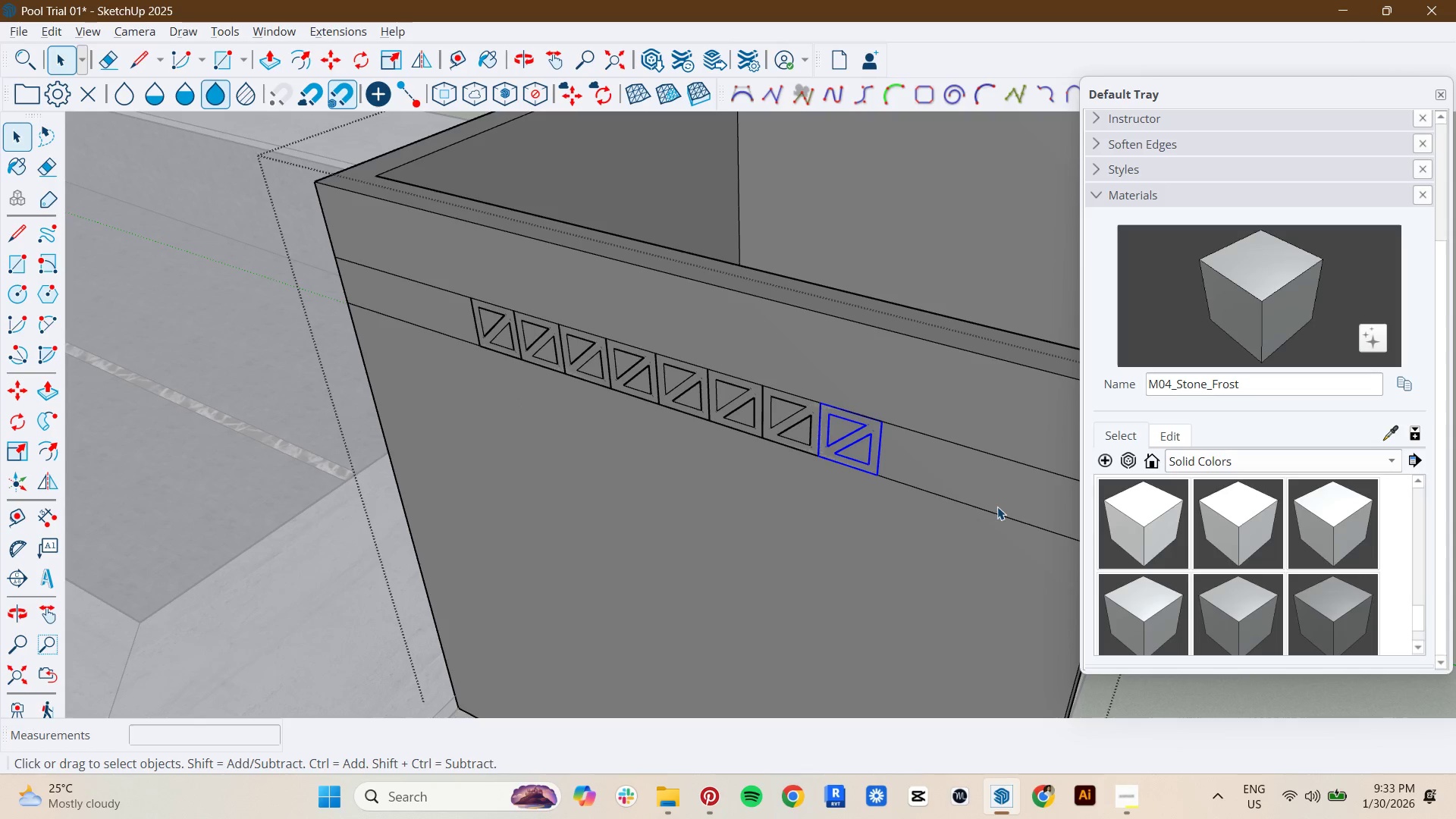 
scroll: coordinate [1166, 529], scroll_direction: down, amount: 4.0
 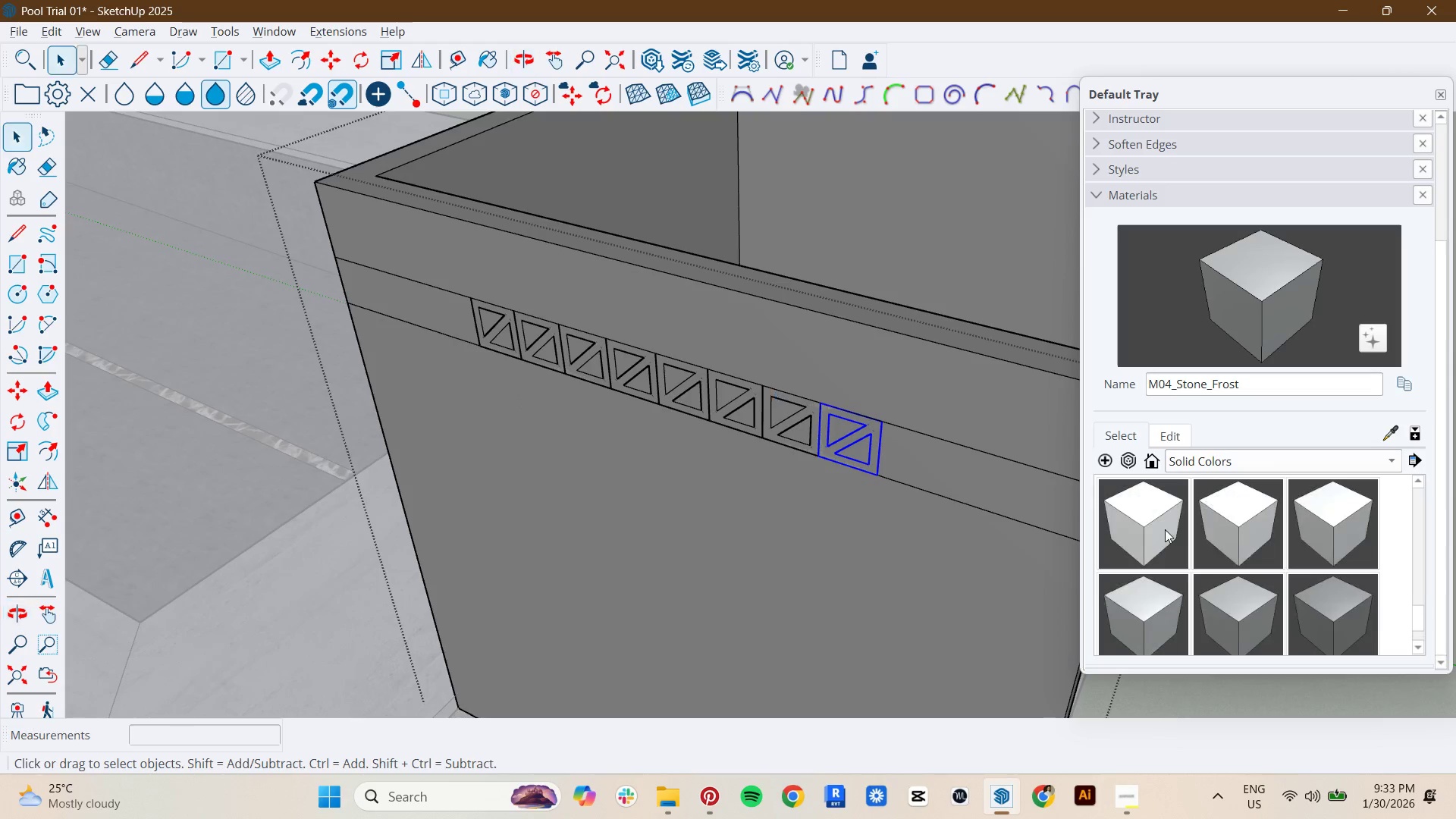 
left_click([994, 513])
 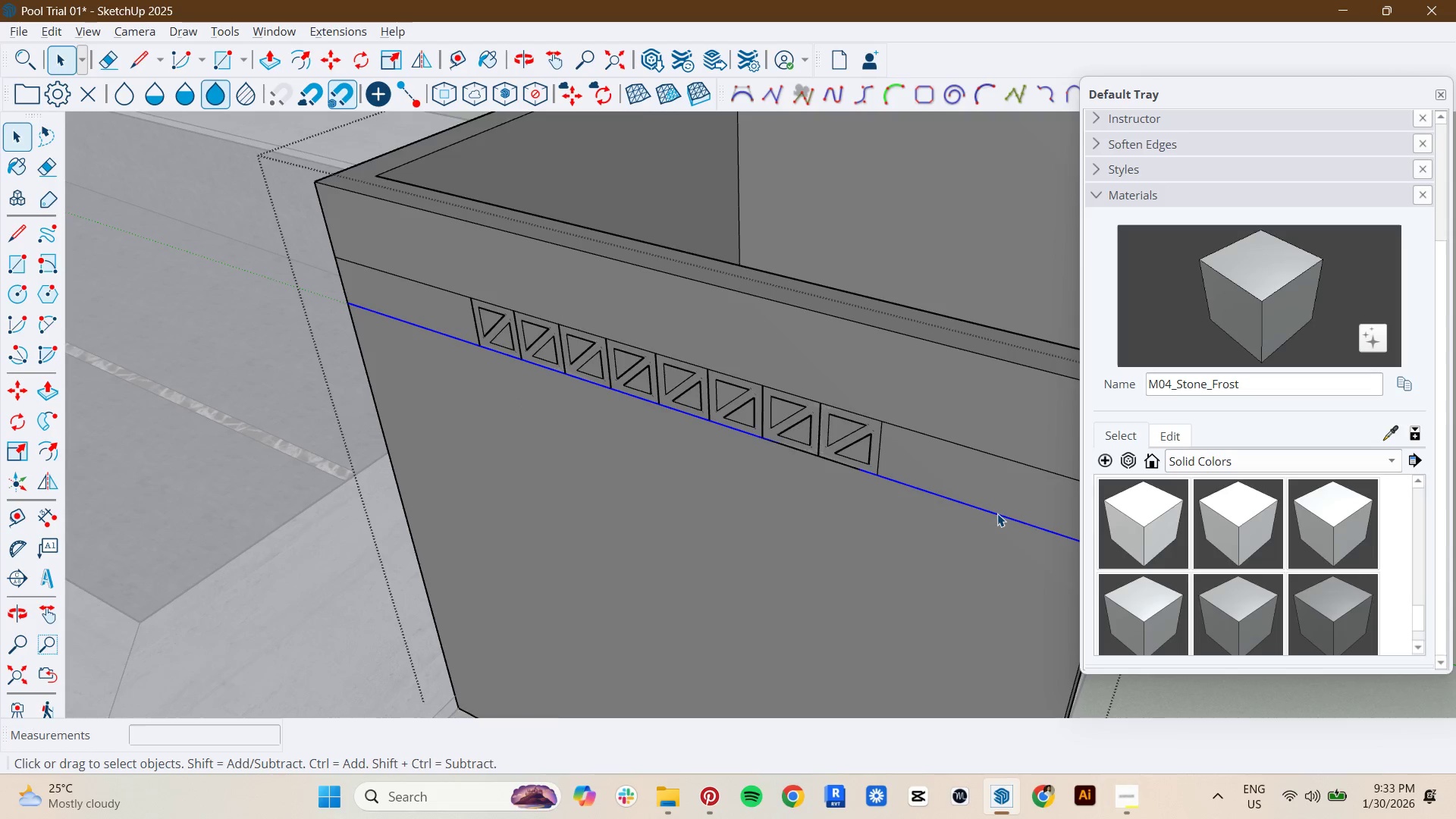 
hold_key(key=ShiftLeft, duration=0.38)
scroll: coordinate [981, 513], scroll_direction: down, amount: 2.0
 